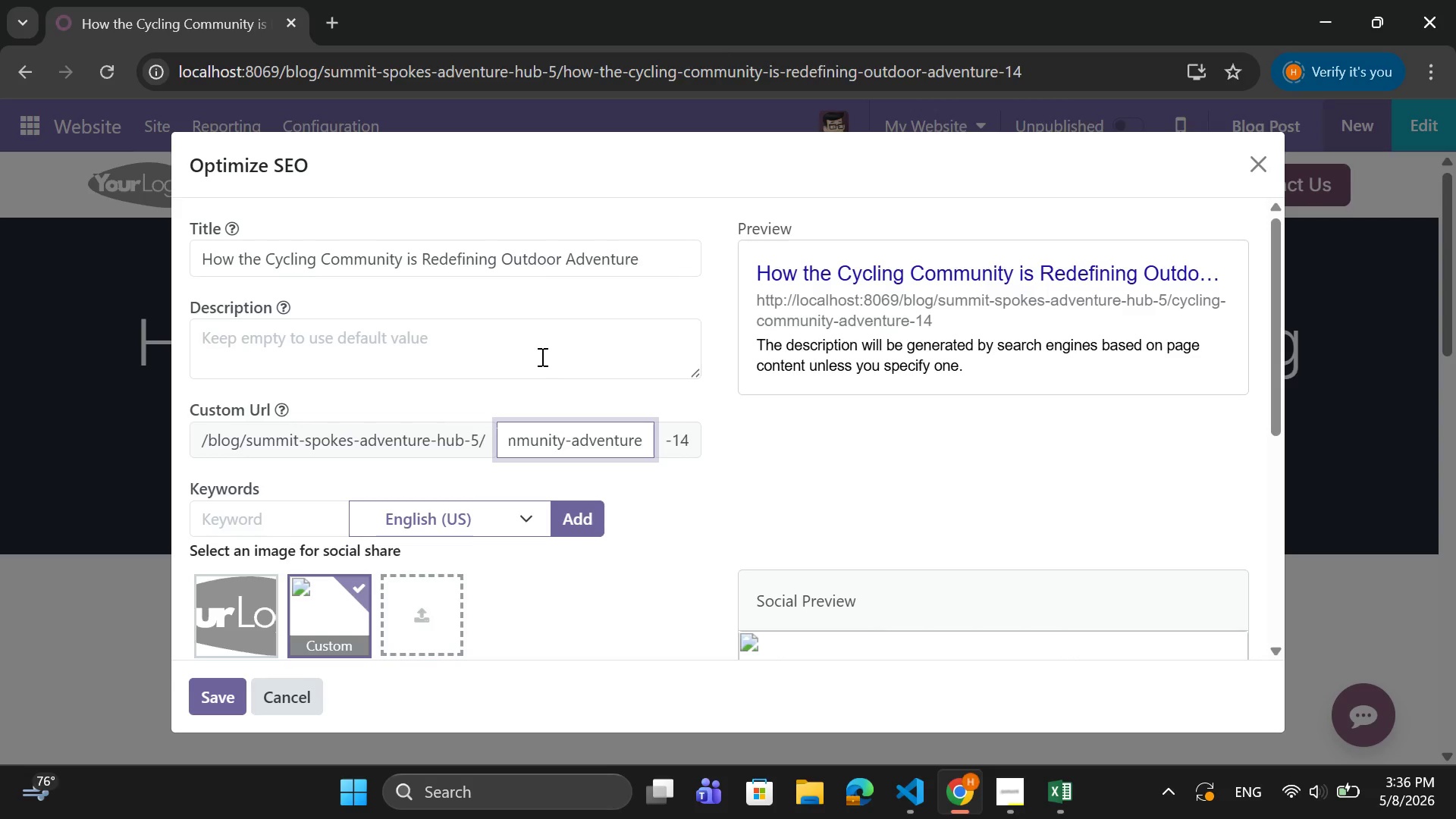 
wait(21.78)
 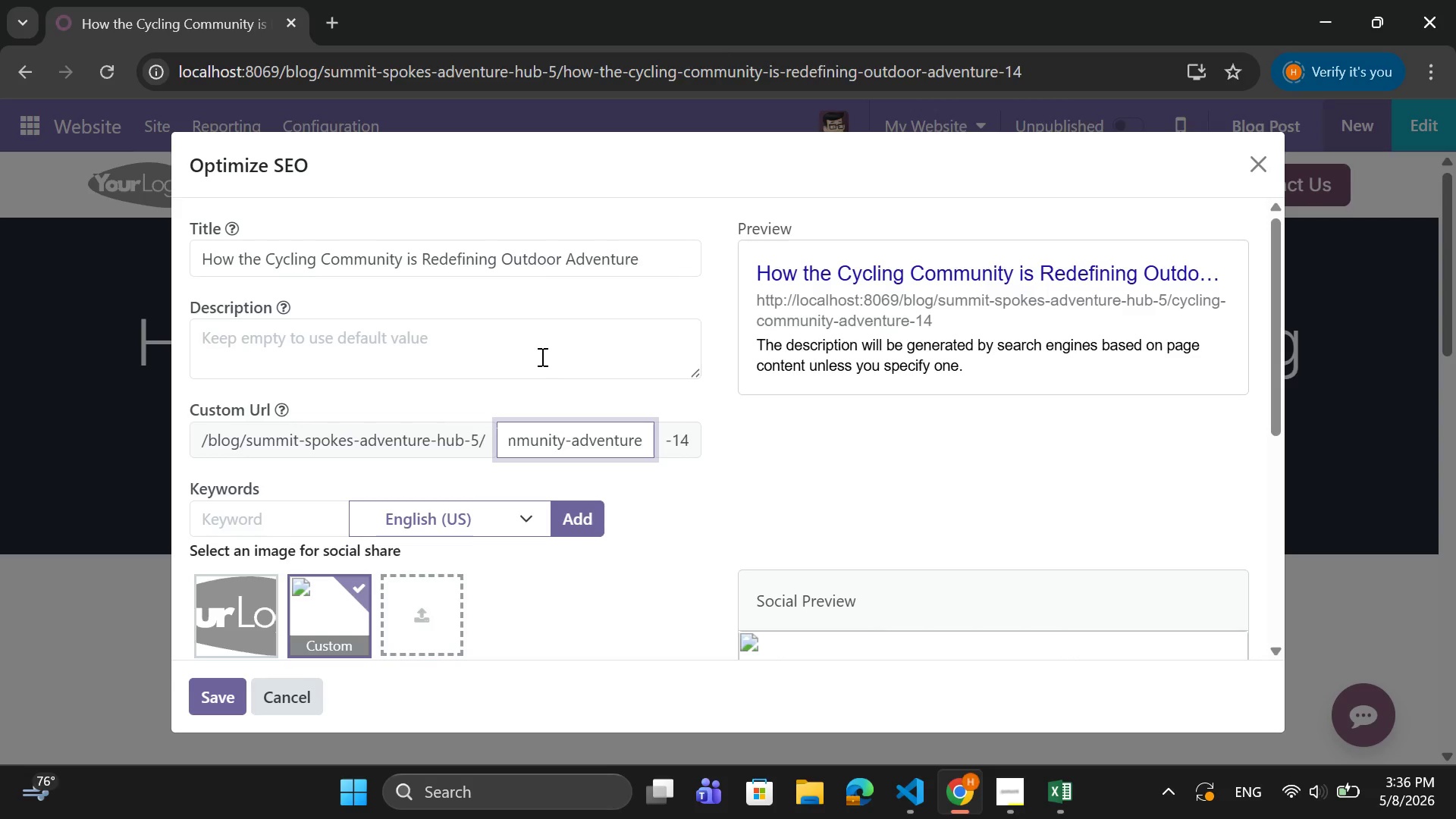 
left_click([486, 347])
 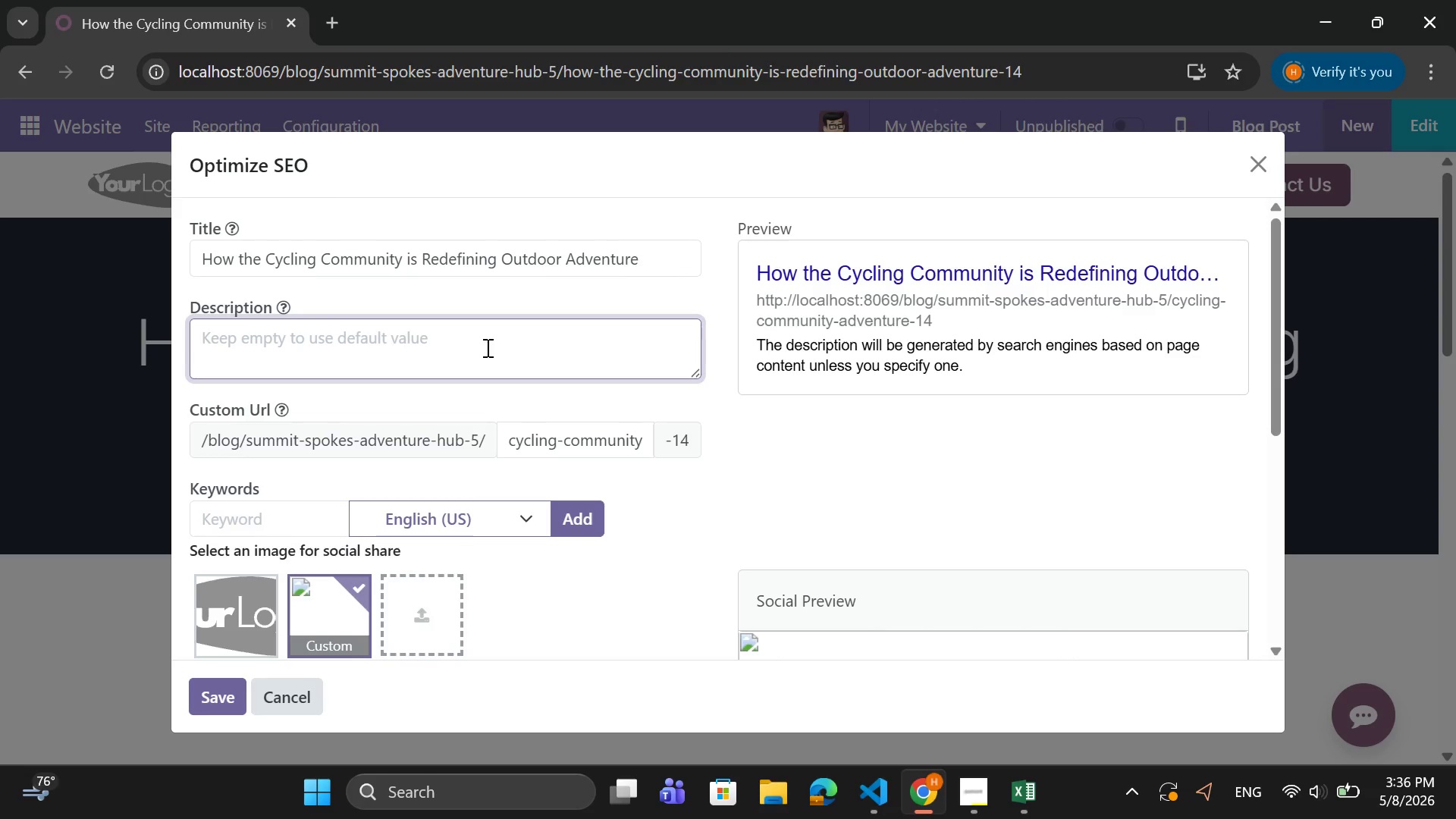 
wait(9.14)
 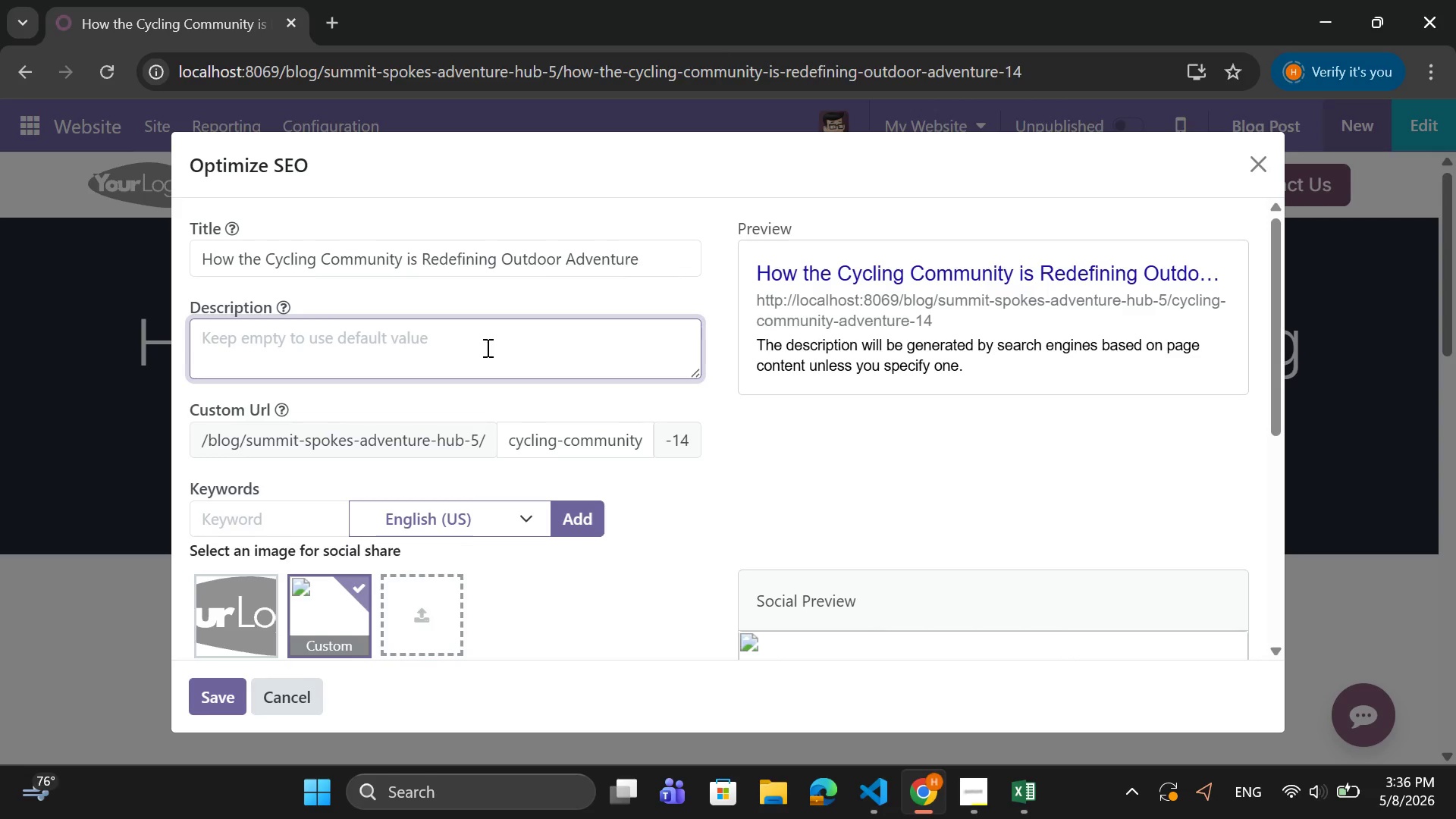 
type(Discover local riders are forming advenute)
 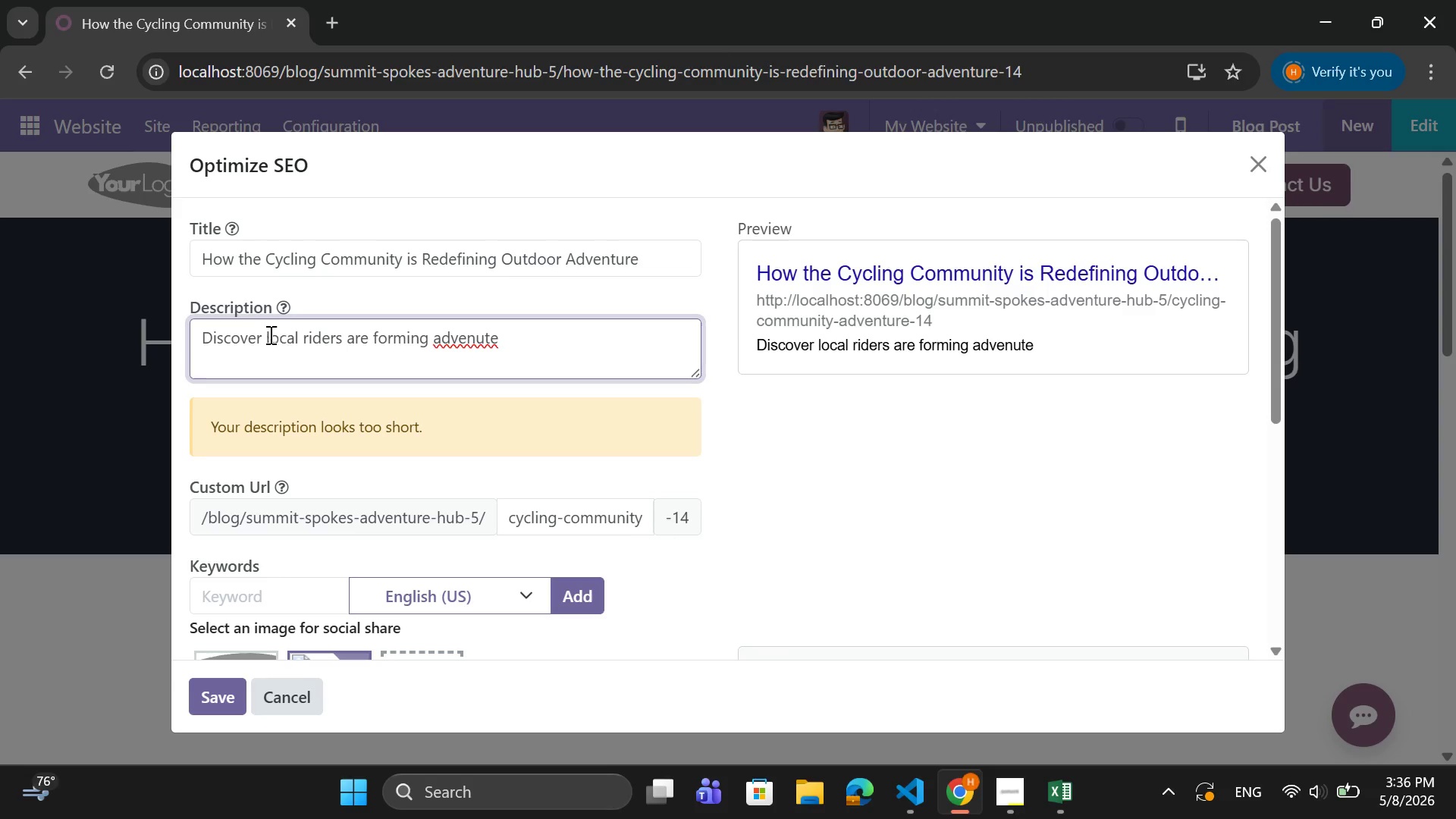 
left_click([263, 334])
 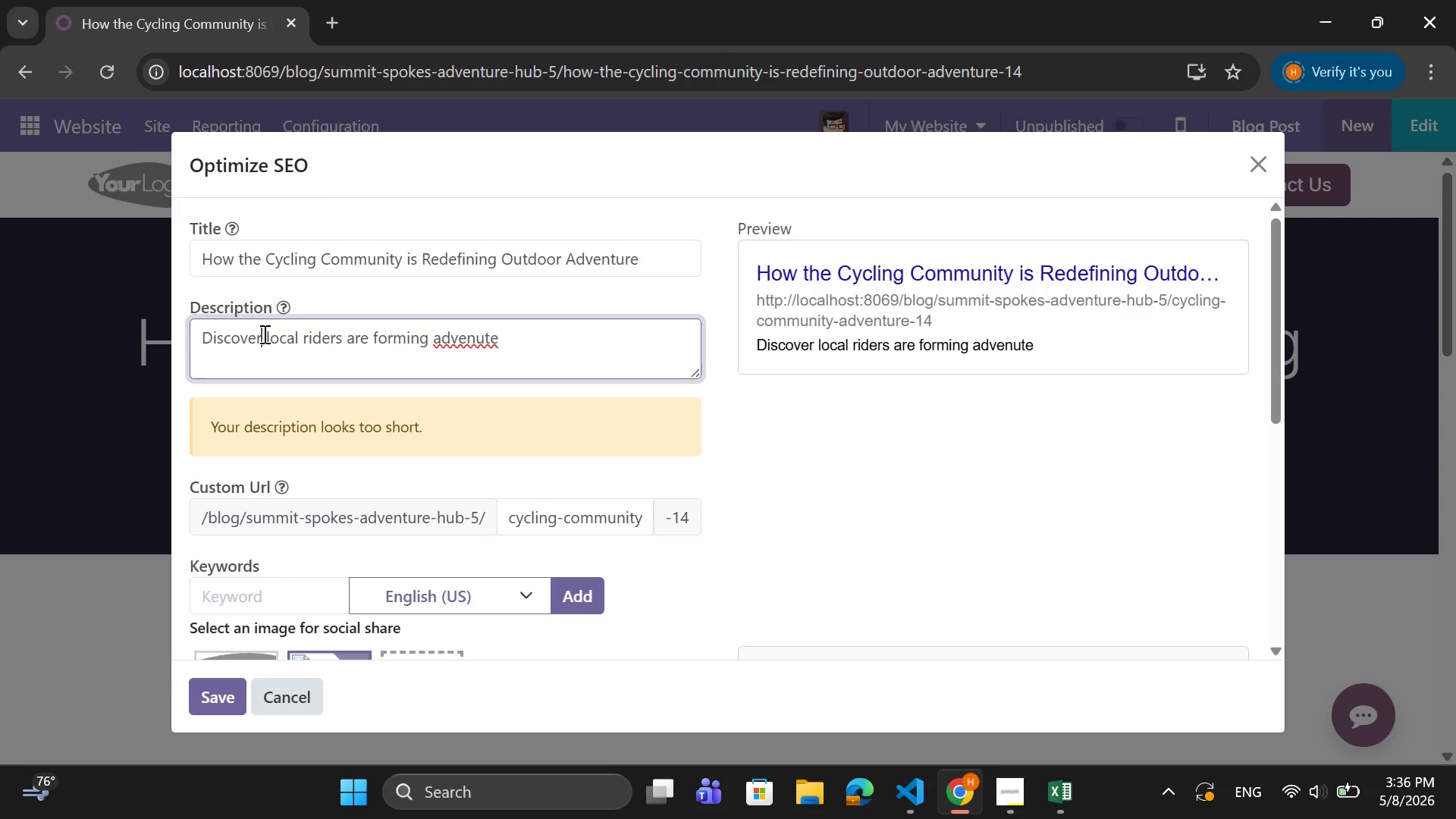 
type( hwo)
key(Backspace)
key(Backspace)
type(ow)
 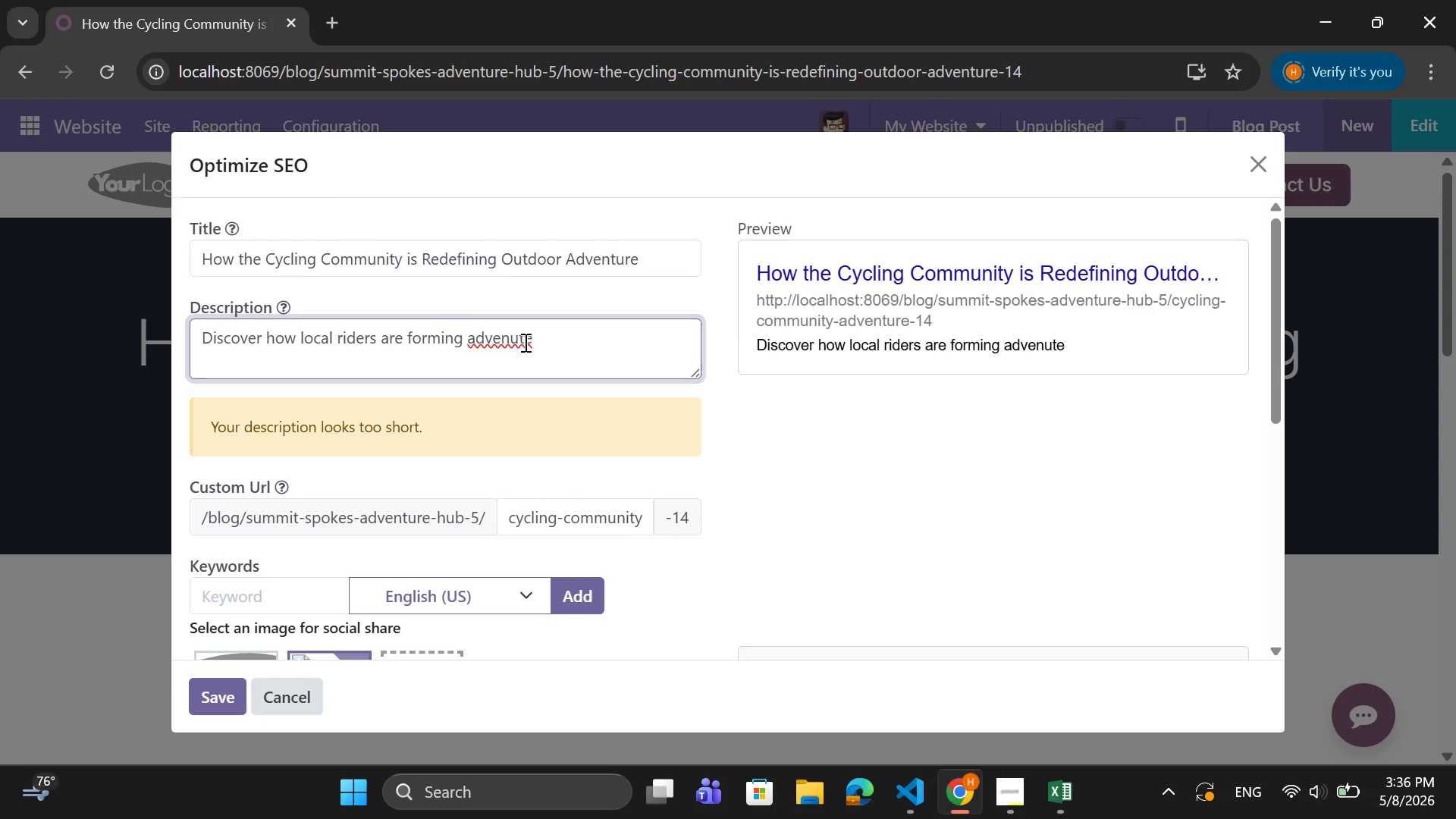 
left_click([532, 337])
 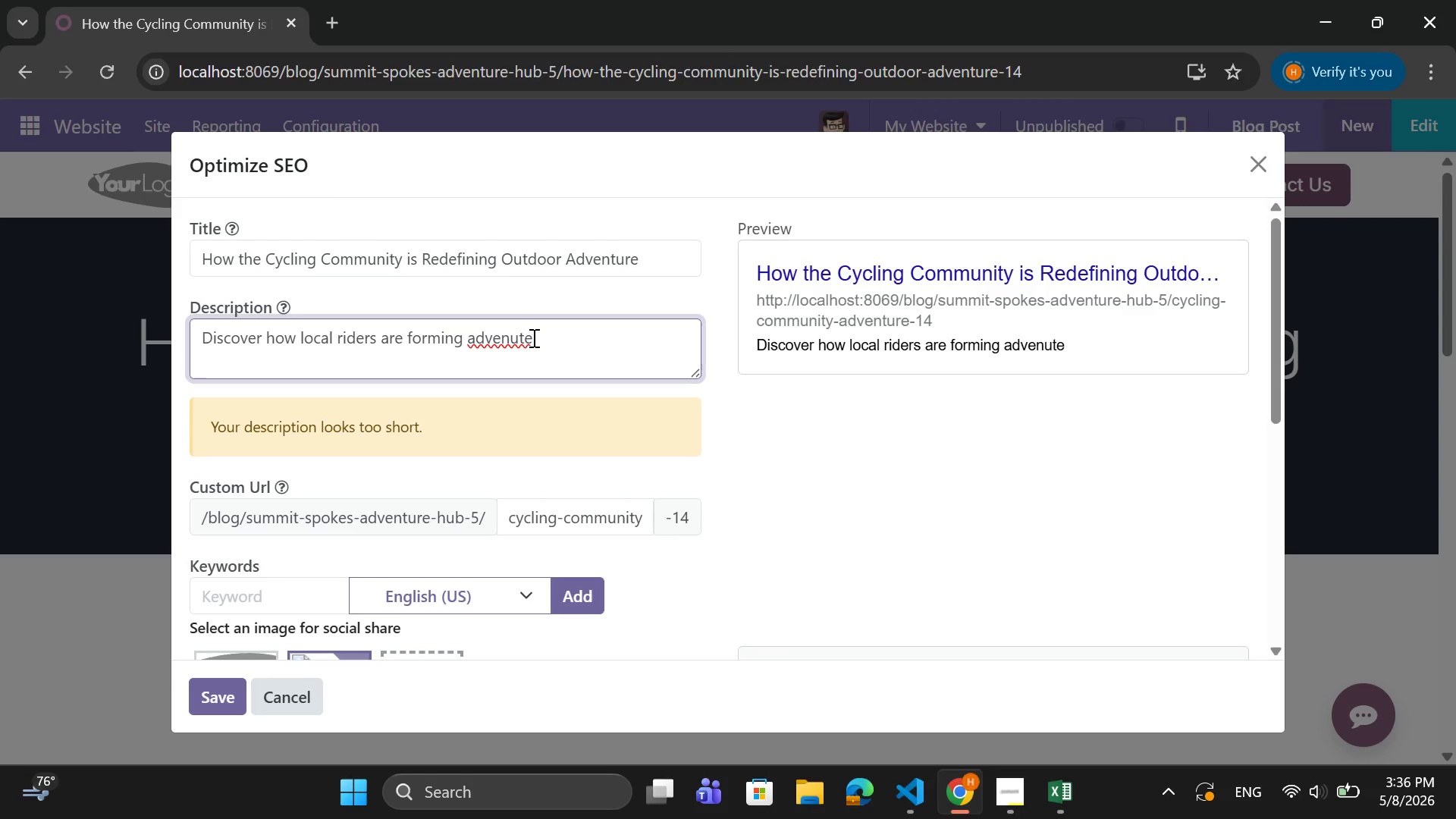 
key(Backspace)
key(Backspace)
key(Backspace)
type(ture groups and hosting events)
 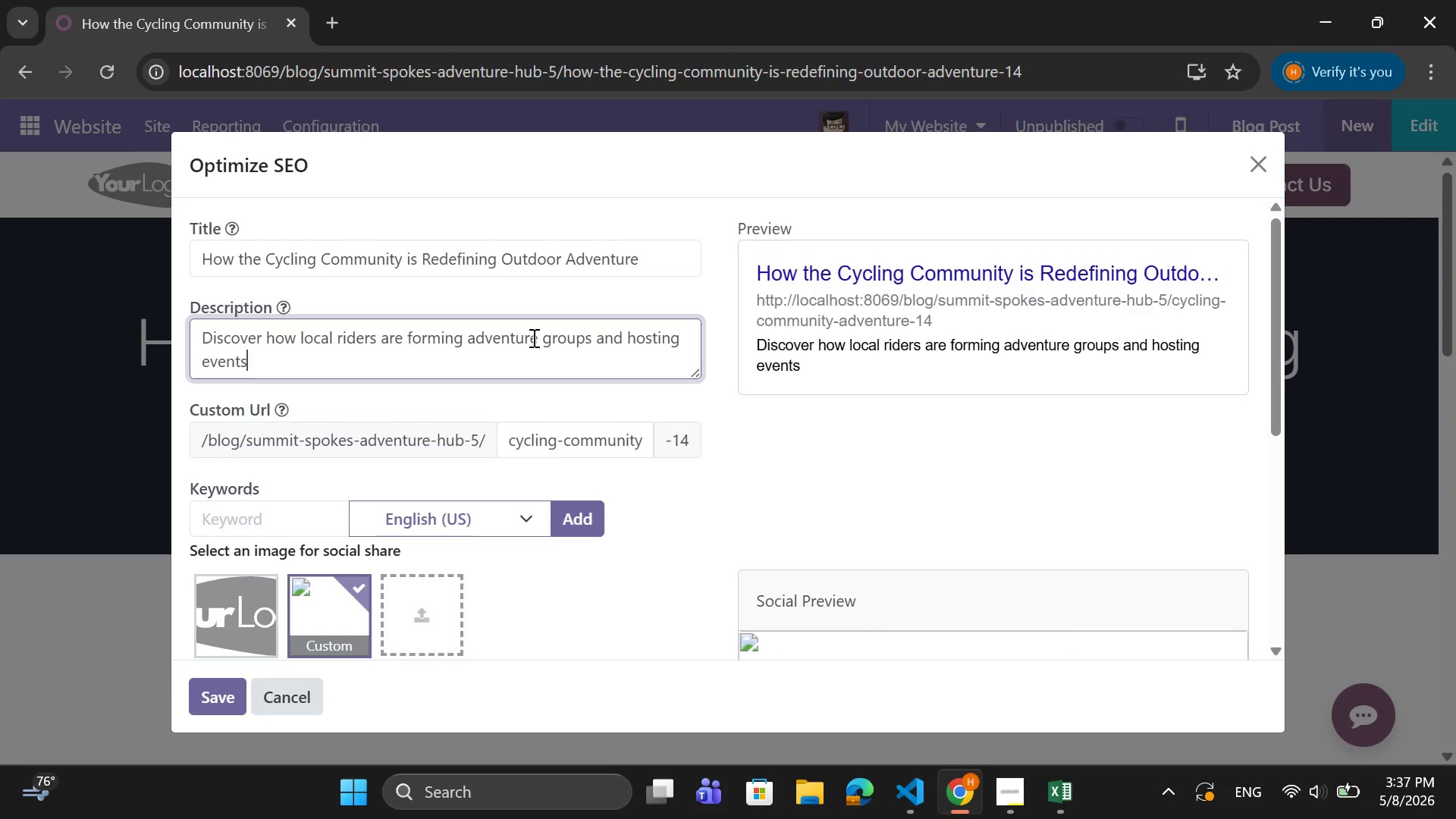 
wait(18.12)
 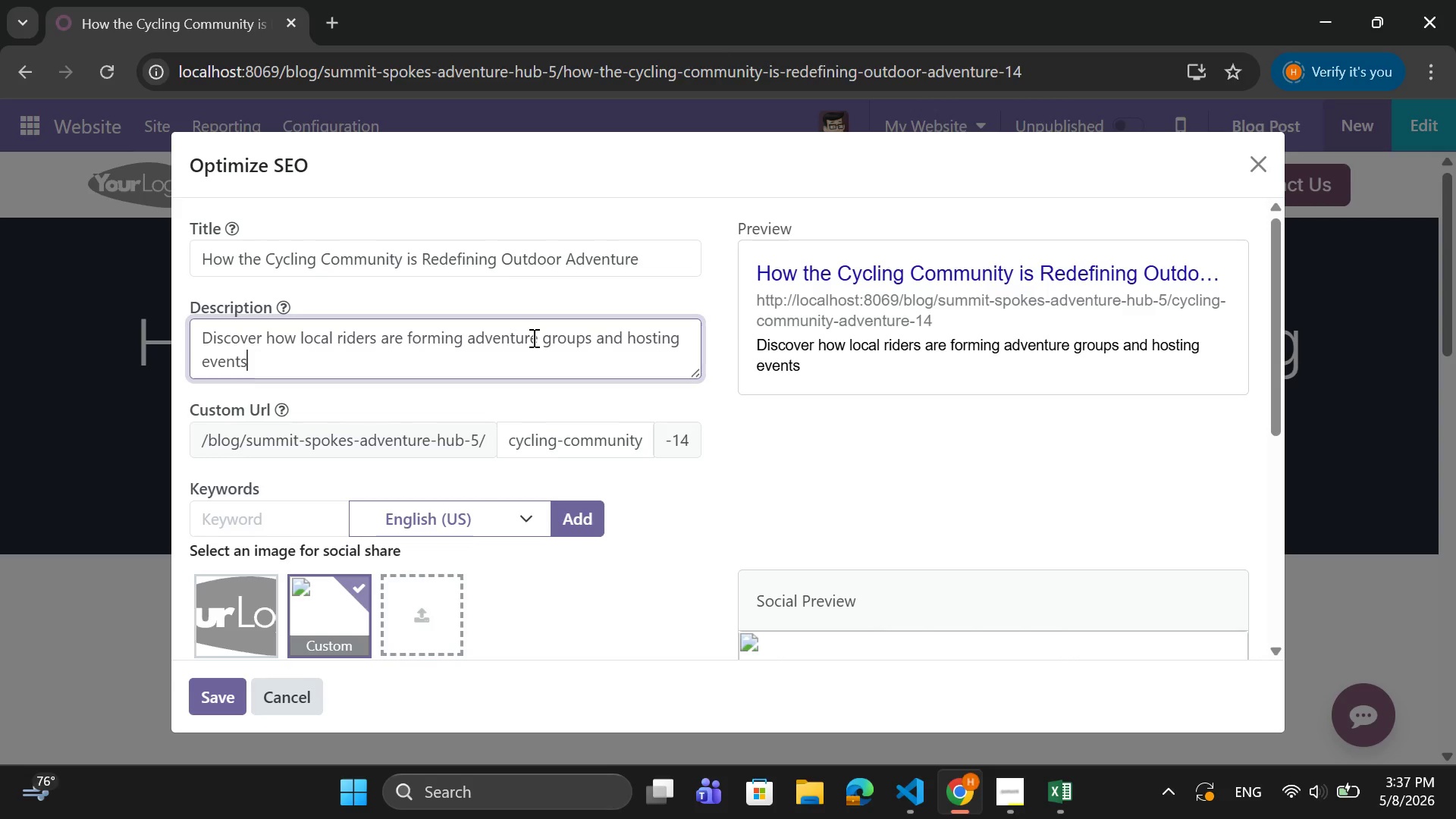 
scroll: coordinate [586, 454], scroll_direction: down, amount: 1.0
 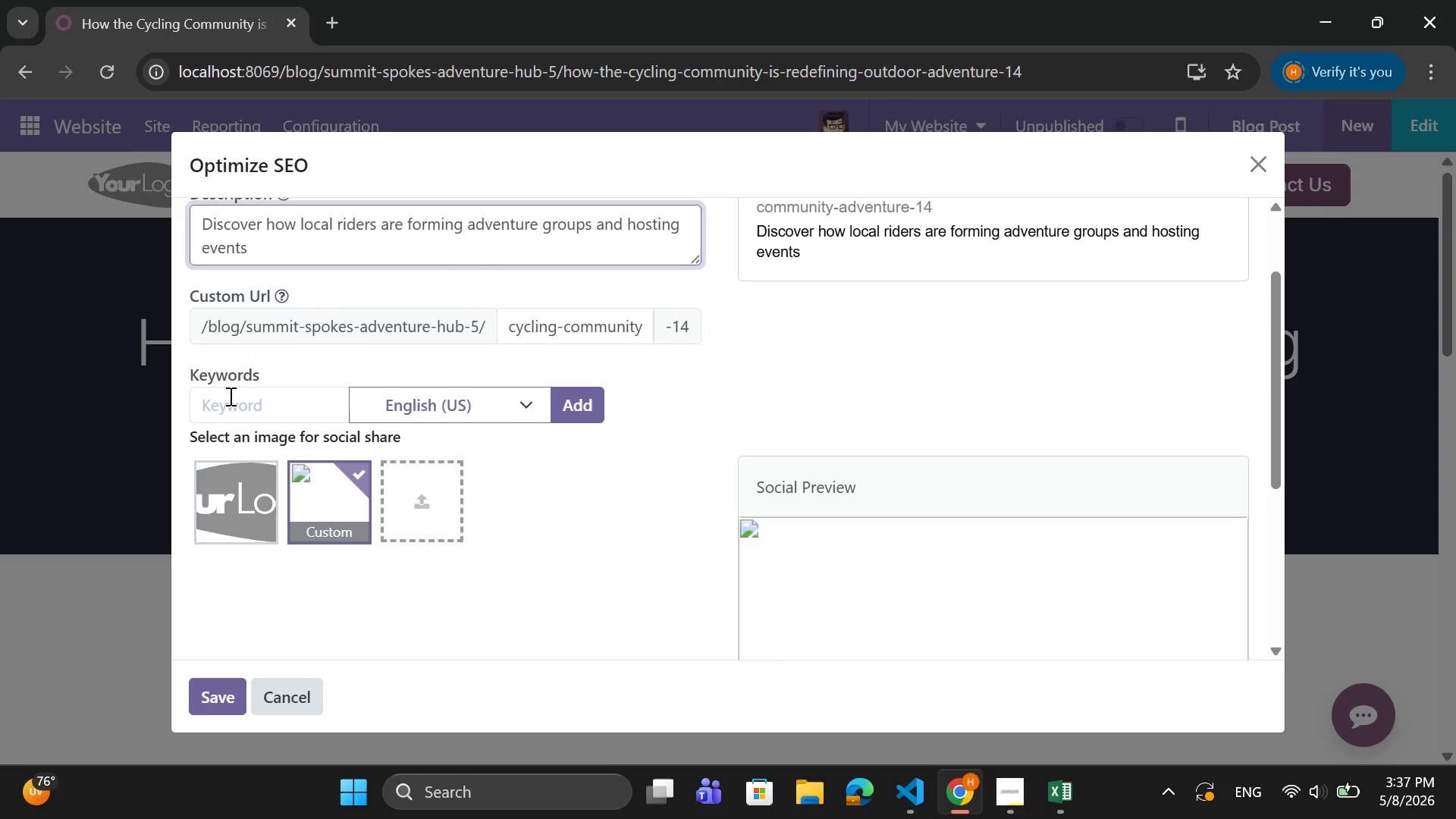 
left_click([229, 396])
 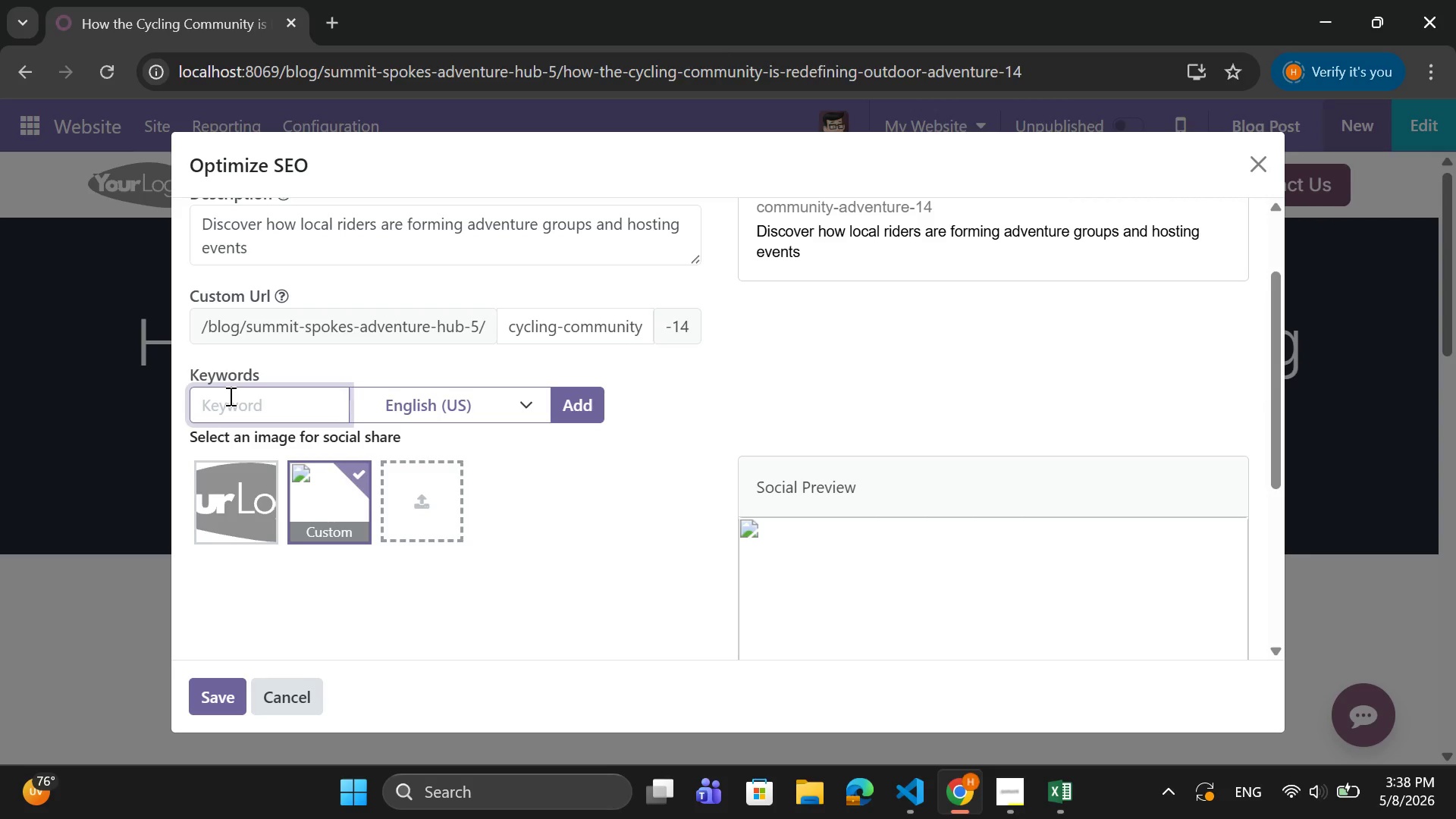 
wait(29.06)
 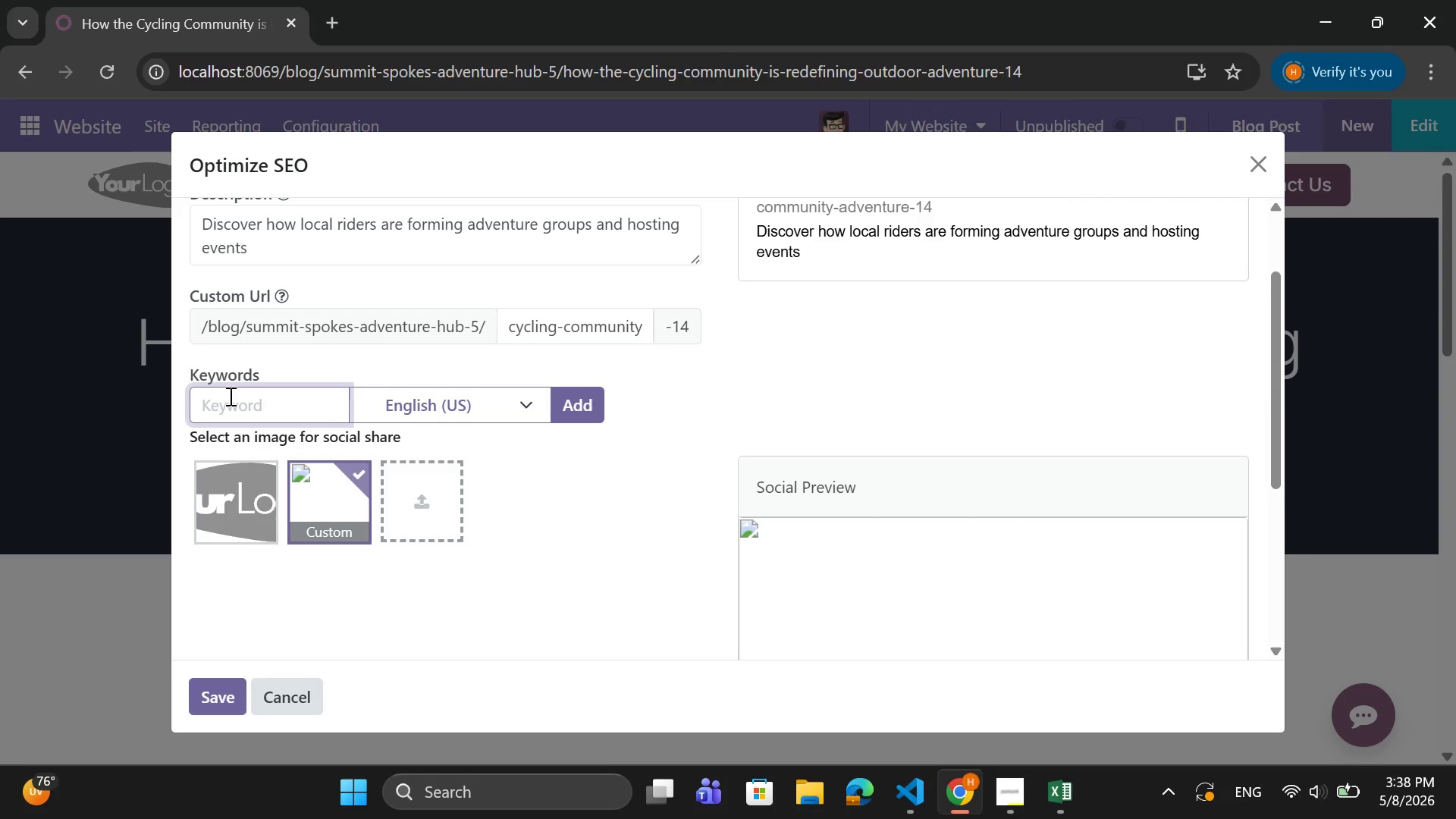 
type(cycling)
 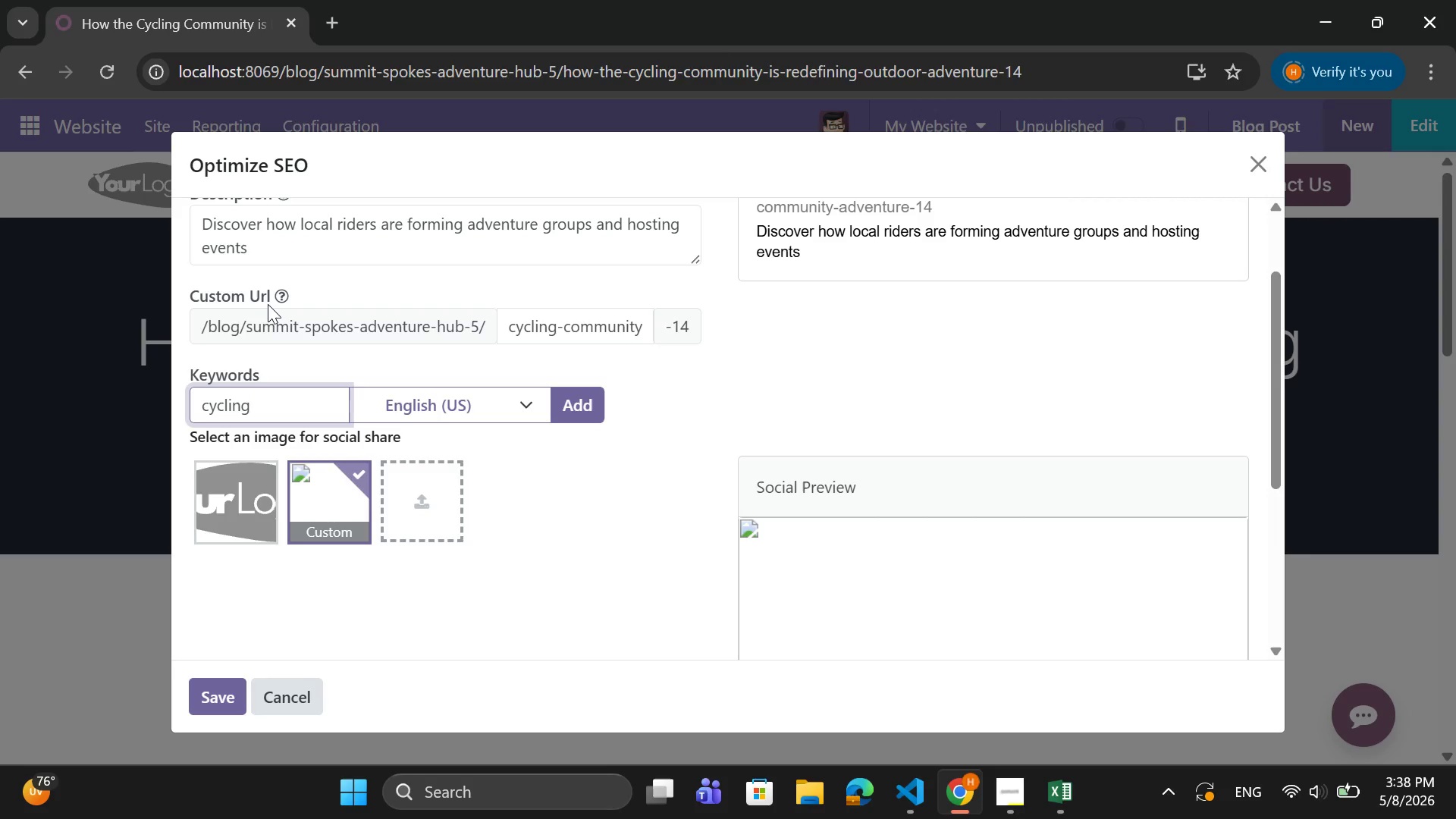 
type( lifecycle)
 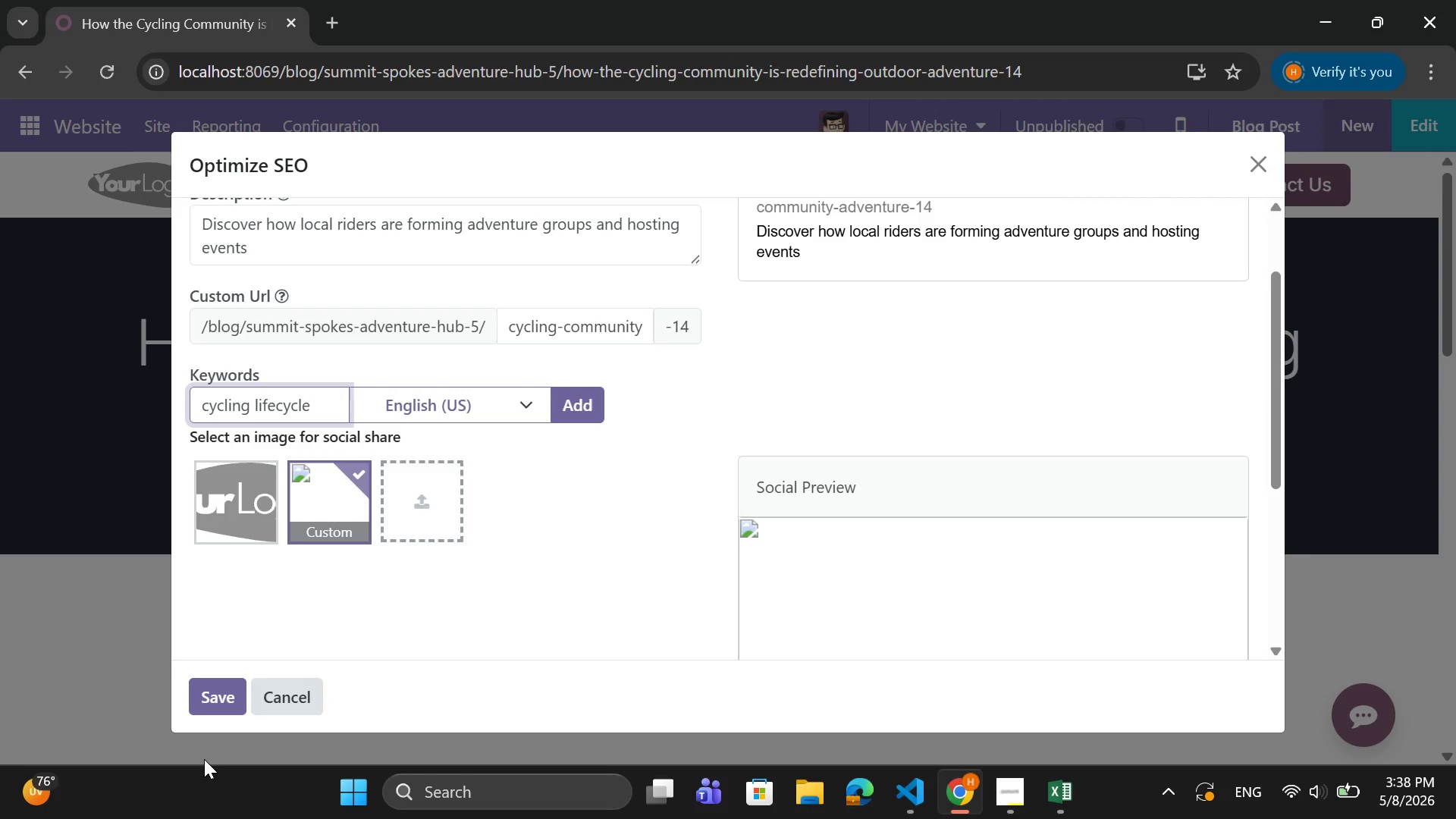 
wait(6.84)
 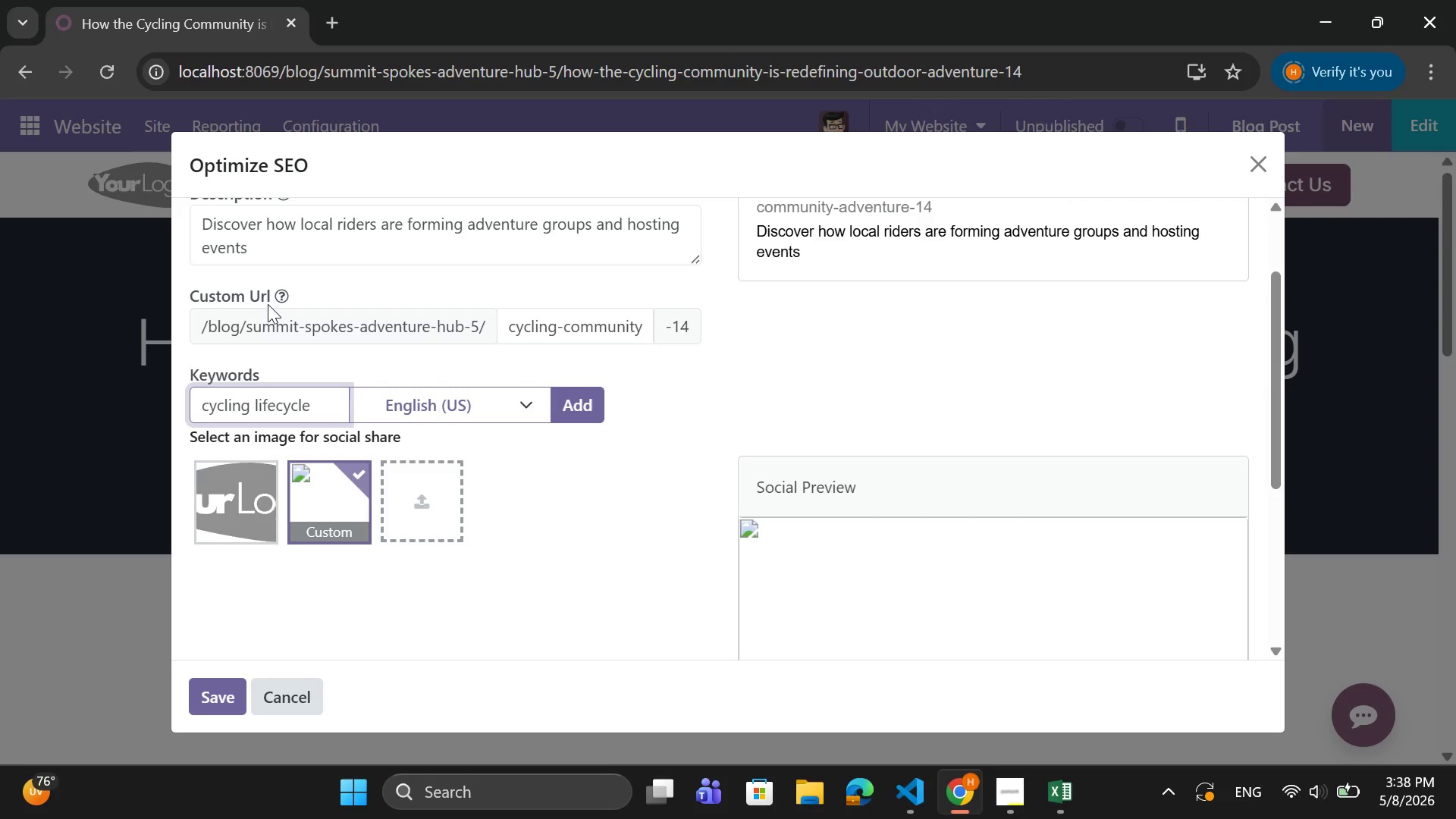 
key(Backspace)
key(Backspace)
key(Backspace)
key(Backspace)
key(Backspace)
key(Backspace)
key(Backspace)
key(Backspace)
key(Backspace)
type(community)
 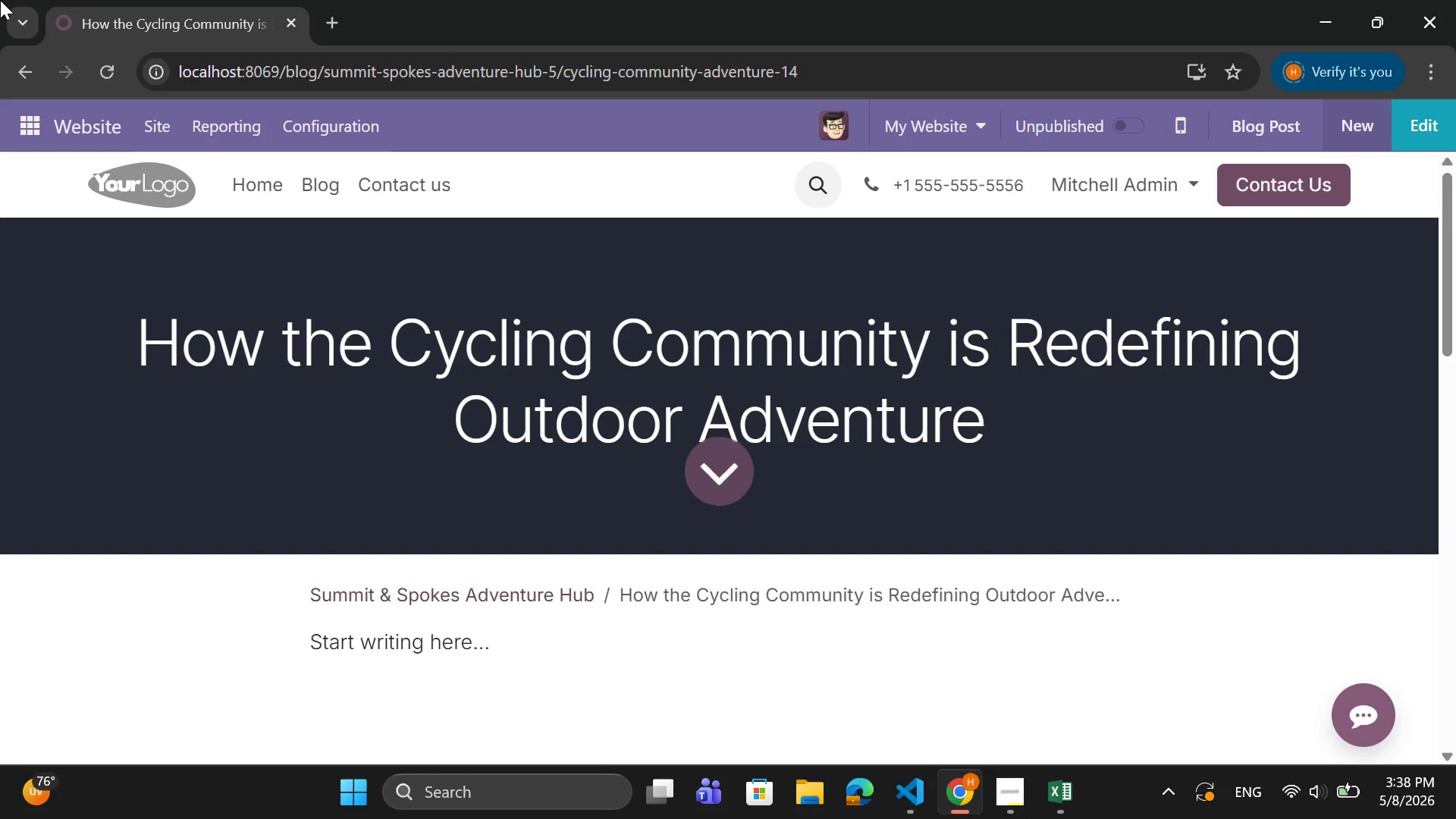 
wait(14.11)
 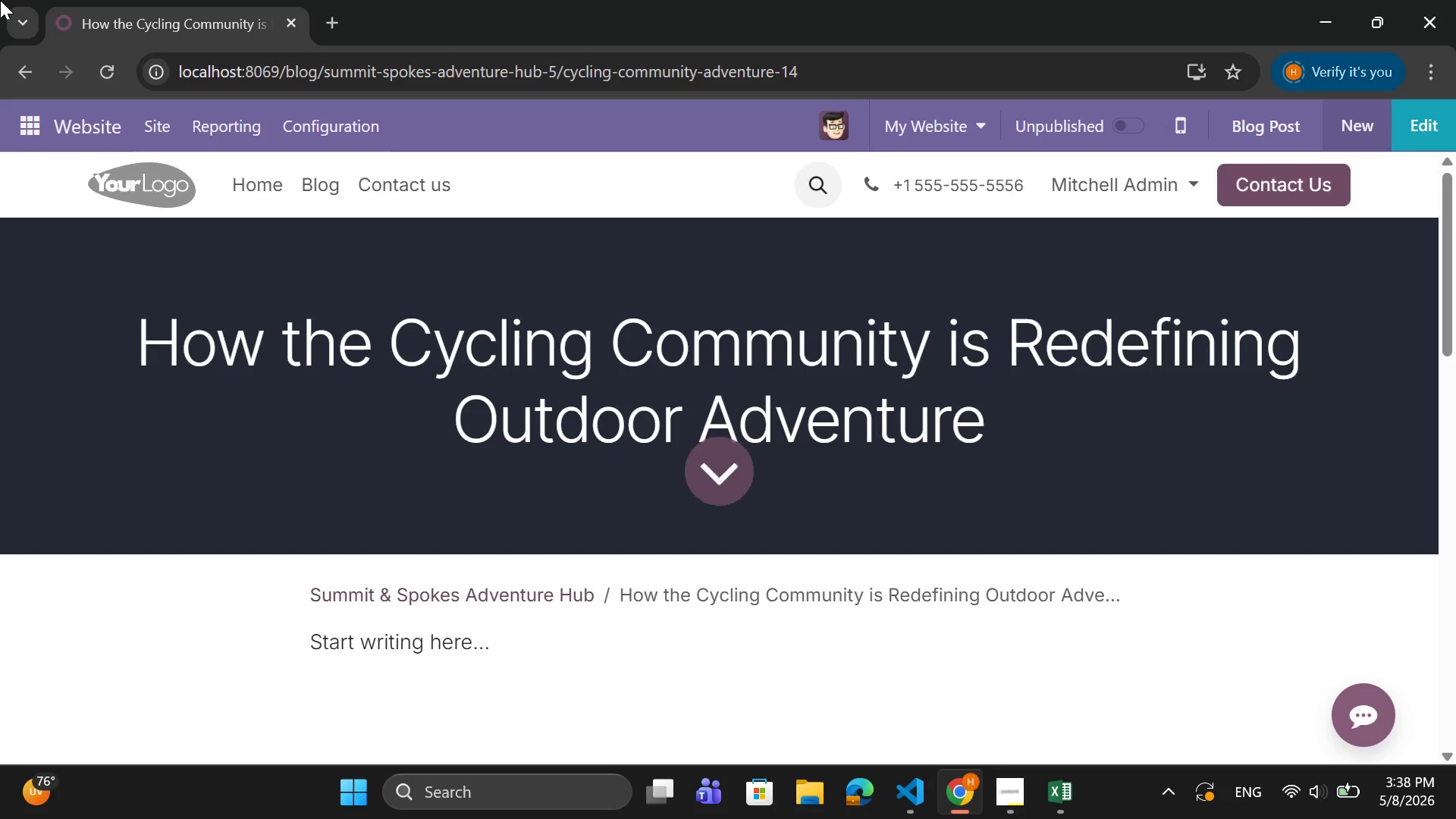 
left_click([305, 109])
 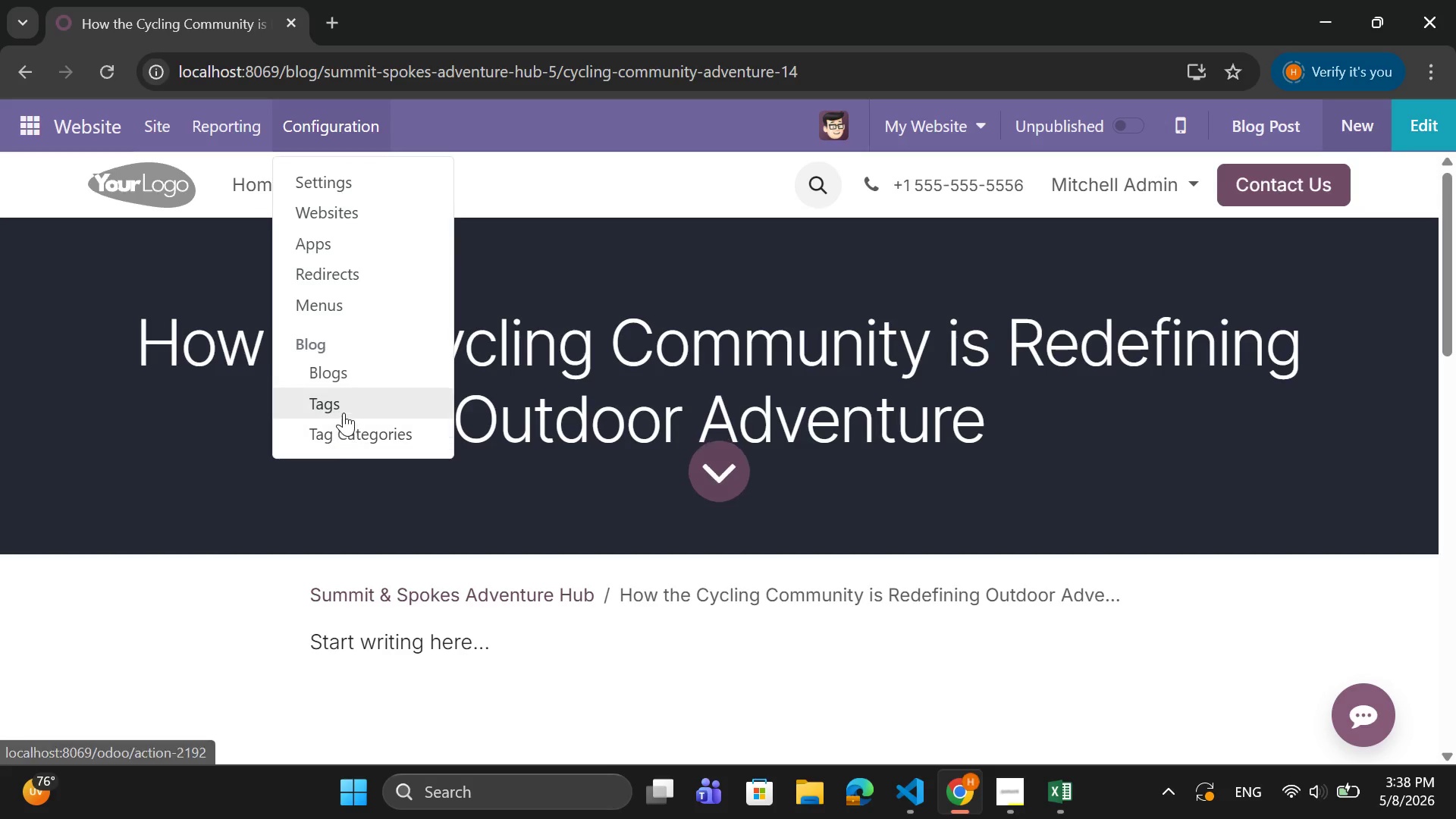 
left_click([344, 410])
 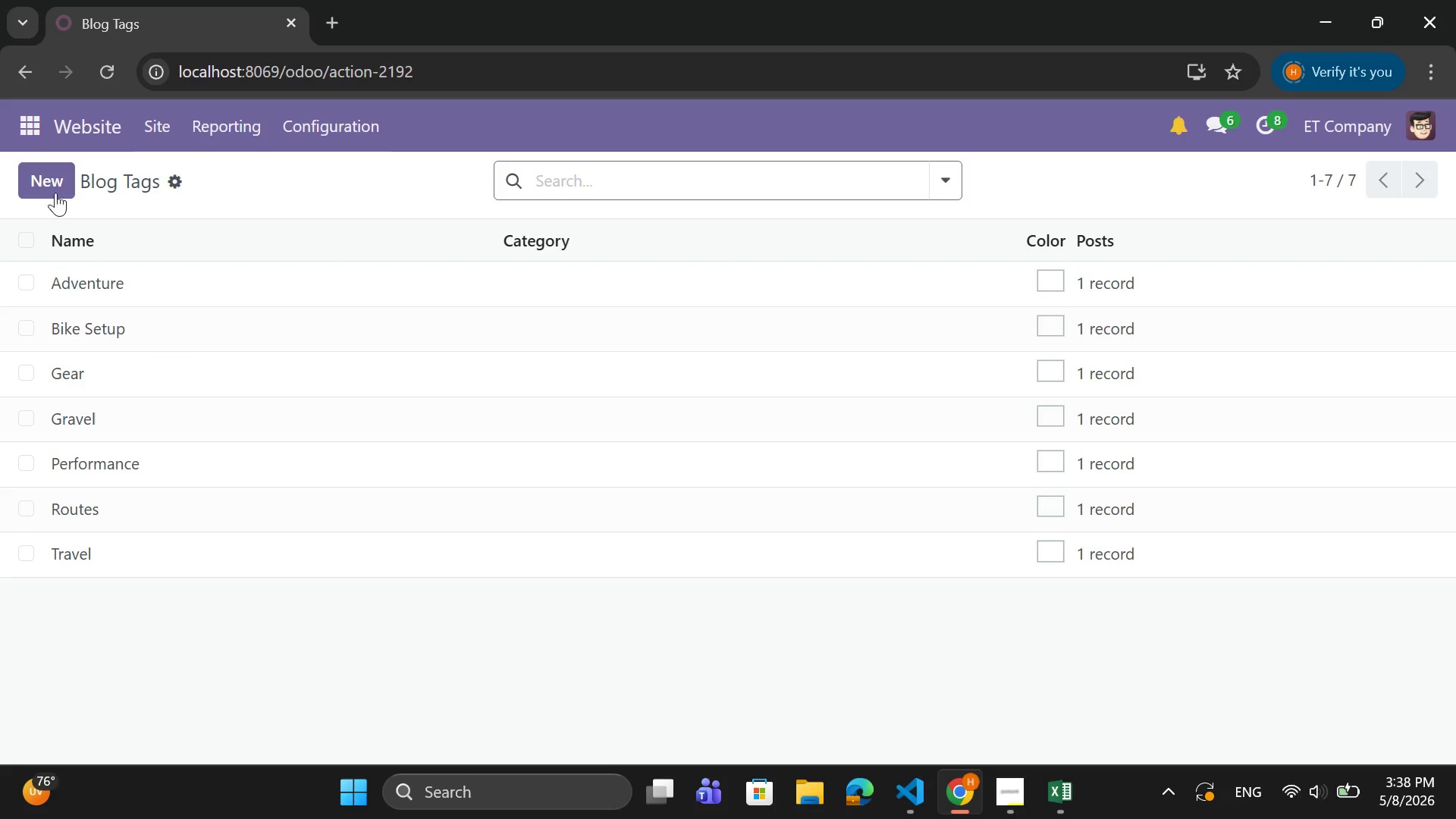 
left_click([55, 188])
 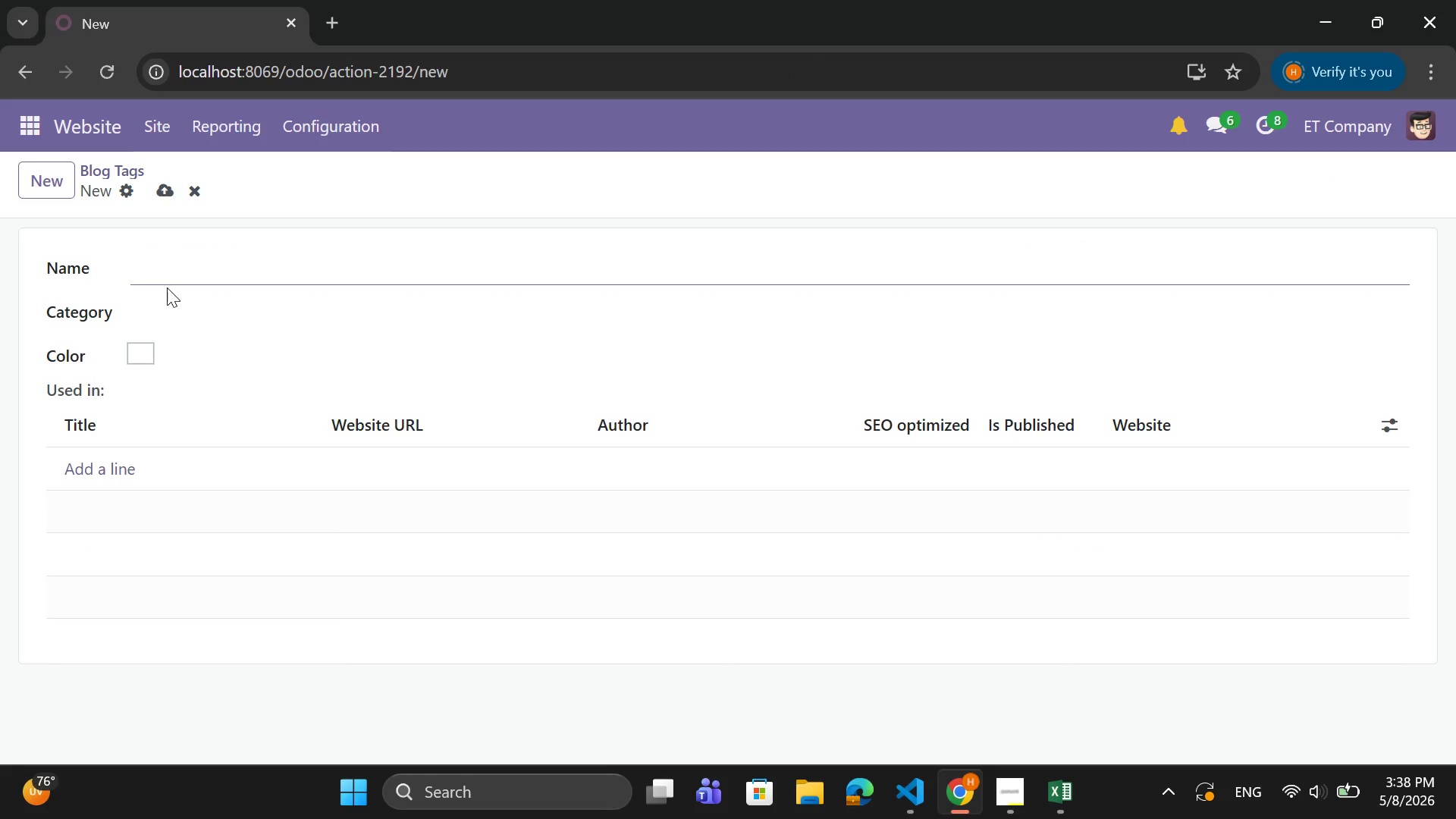 
left_click([178, 274])
 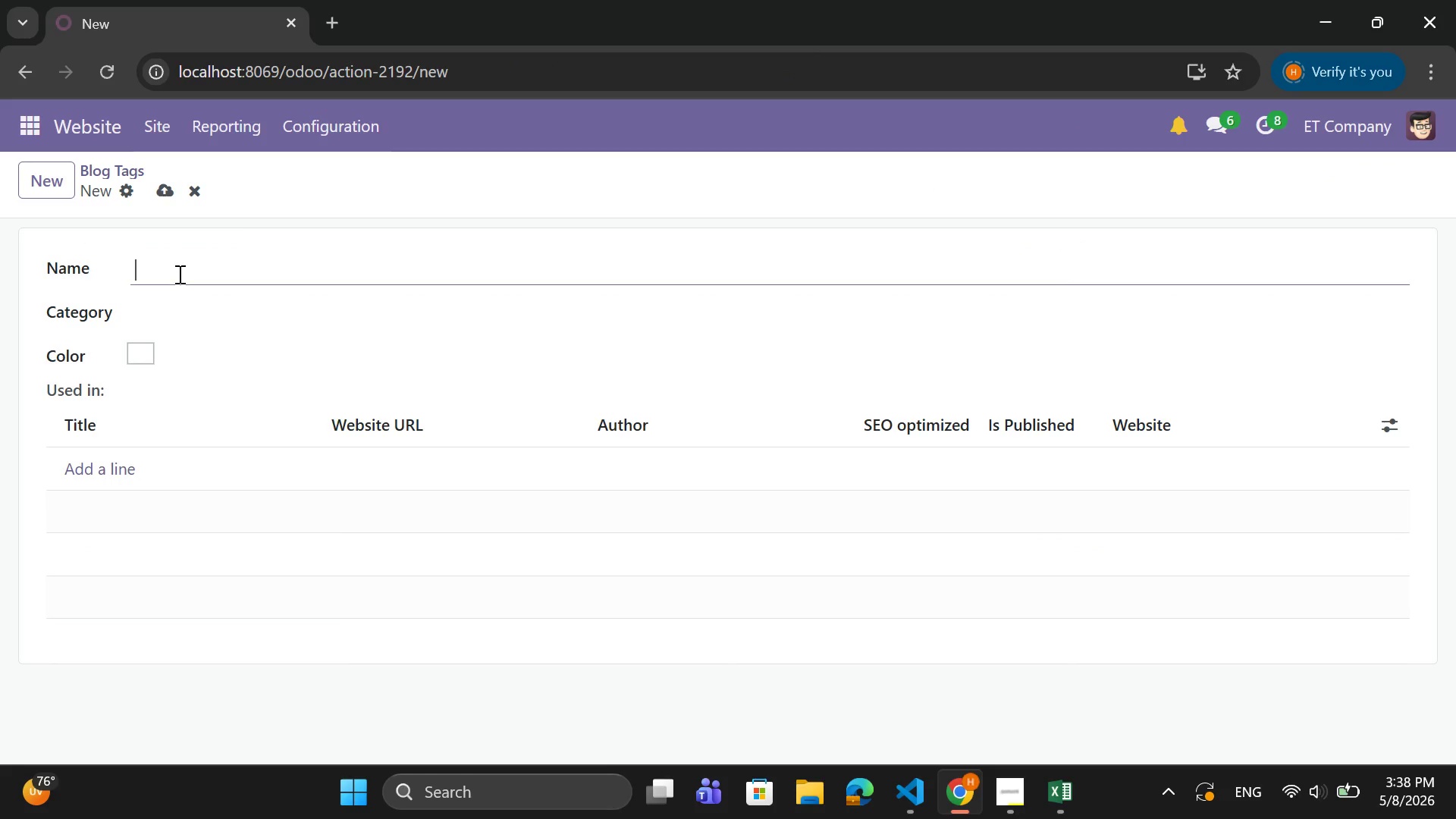 
type(Community)
 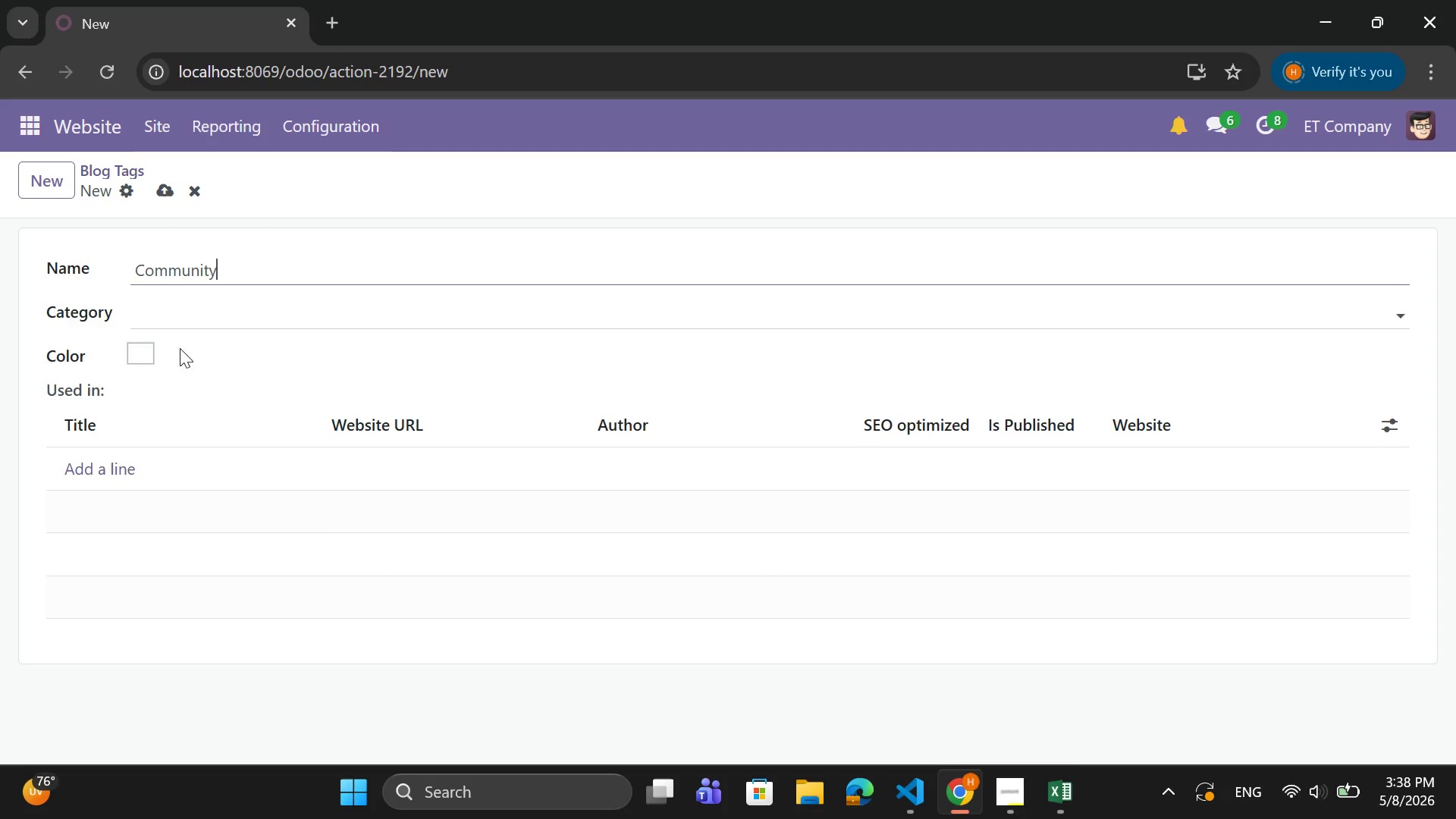 
left_click([132, 467])
 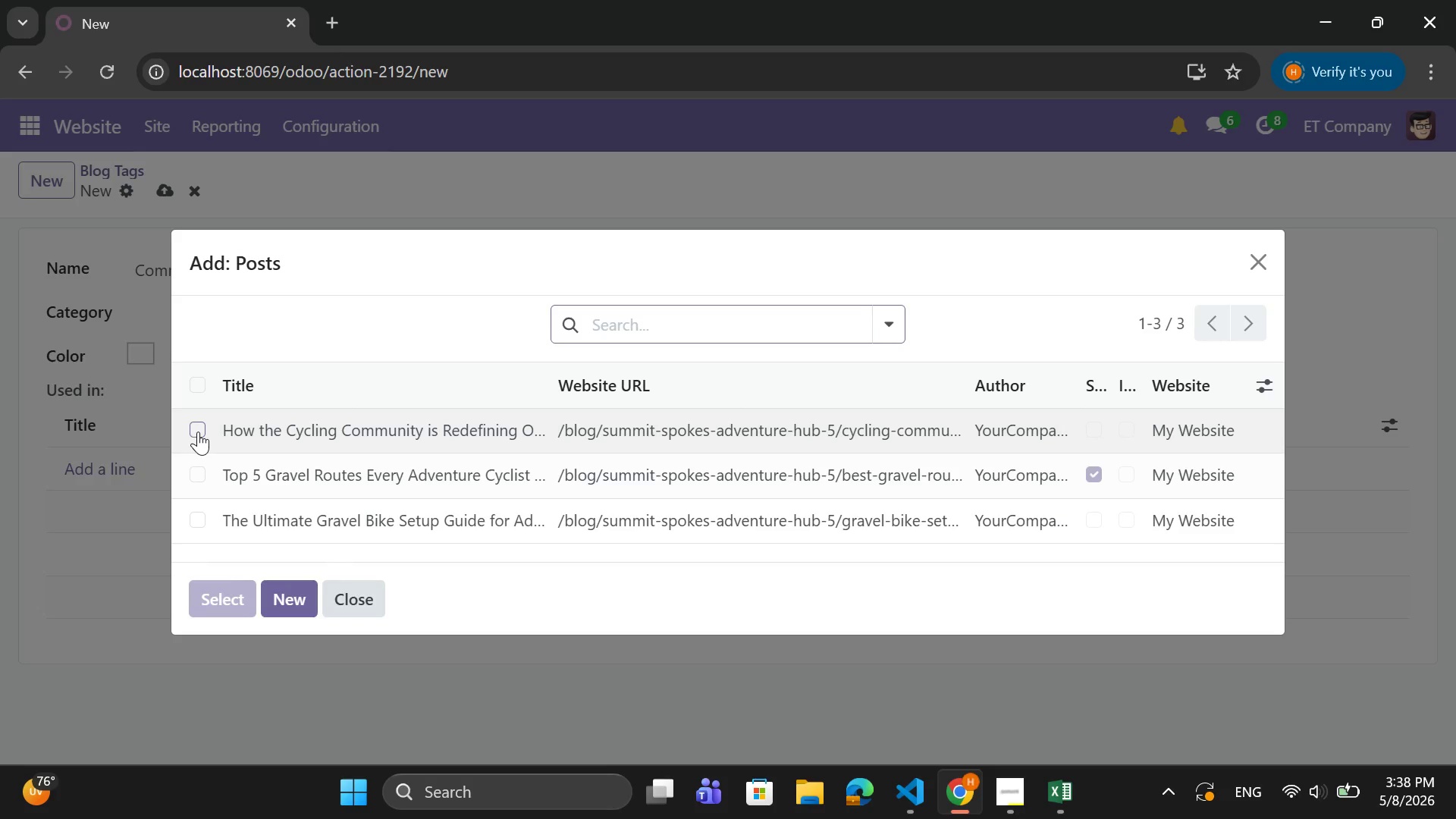 
left_click([198, 431])
 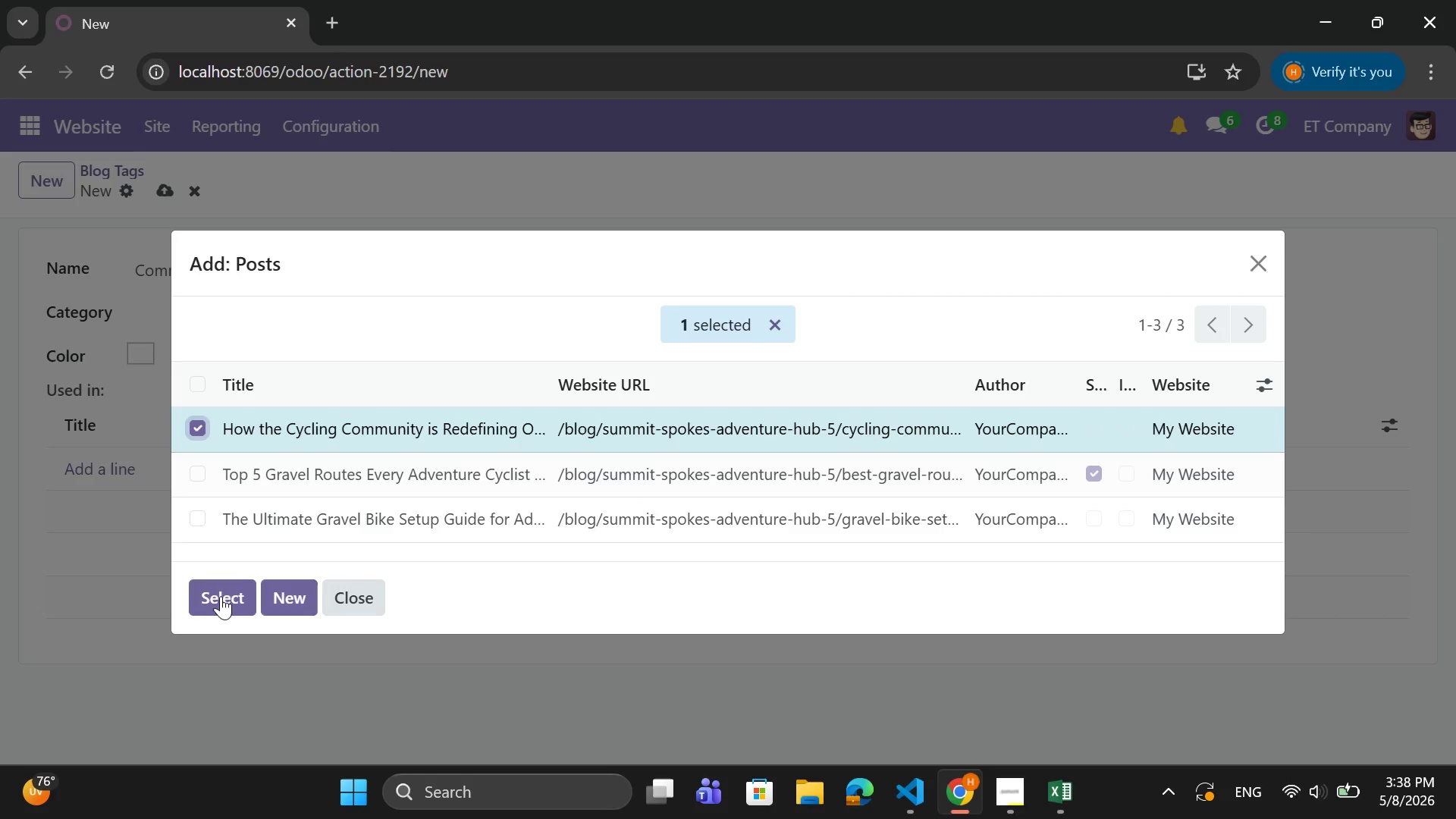 
left_click([221, 601])
 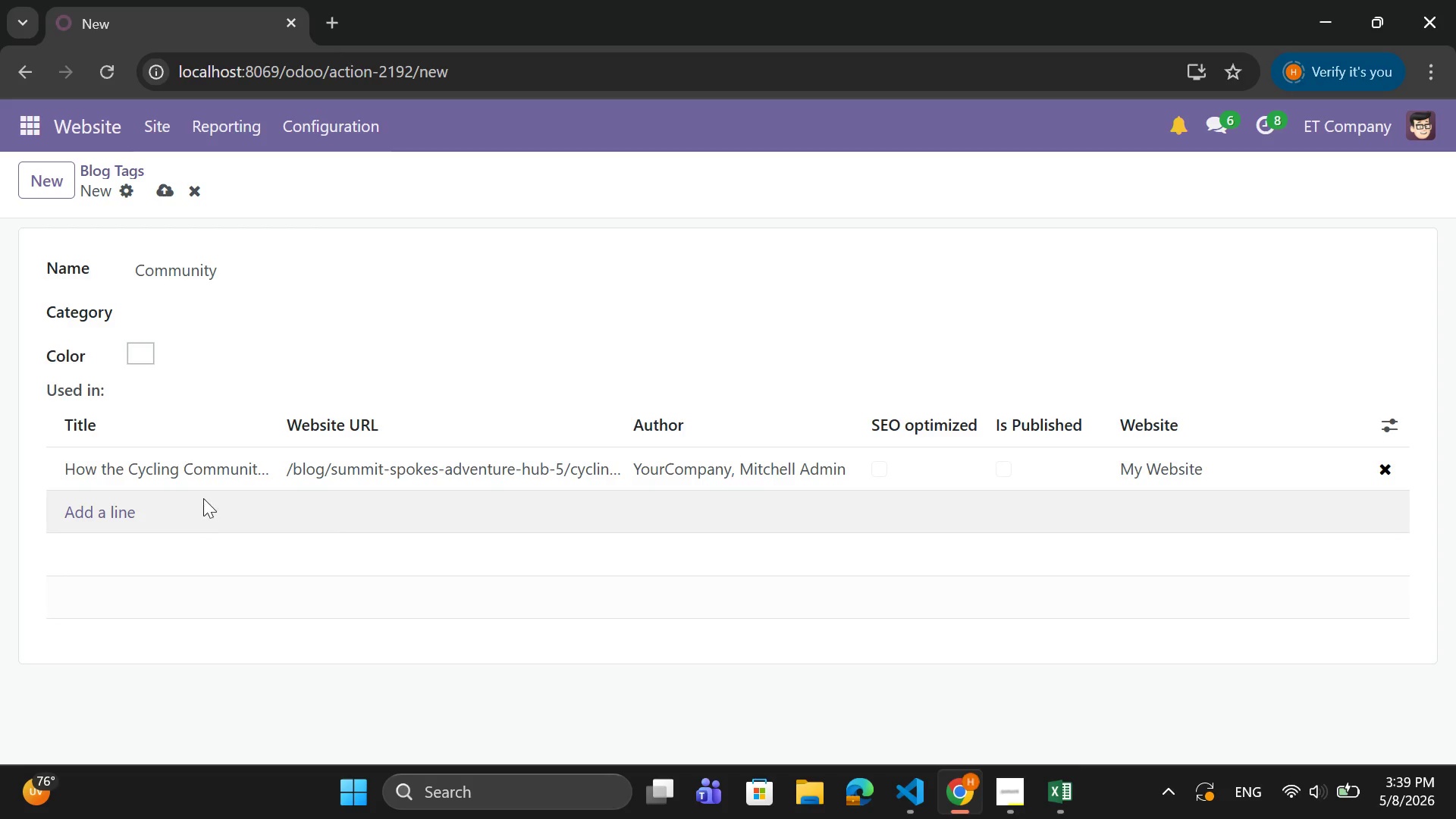 
mouse_move([211, 453])
 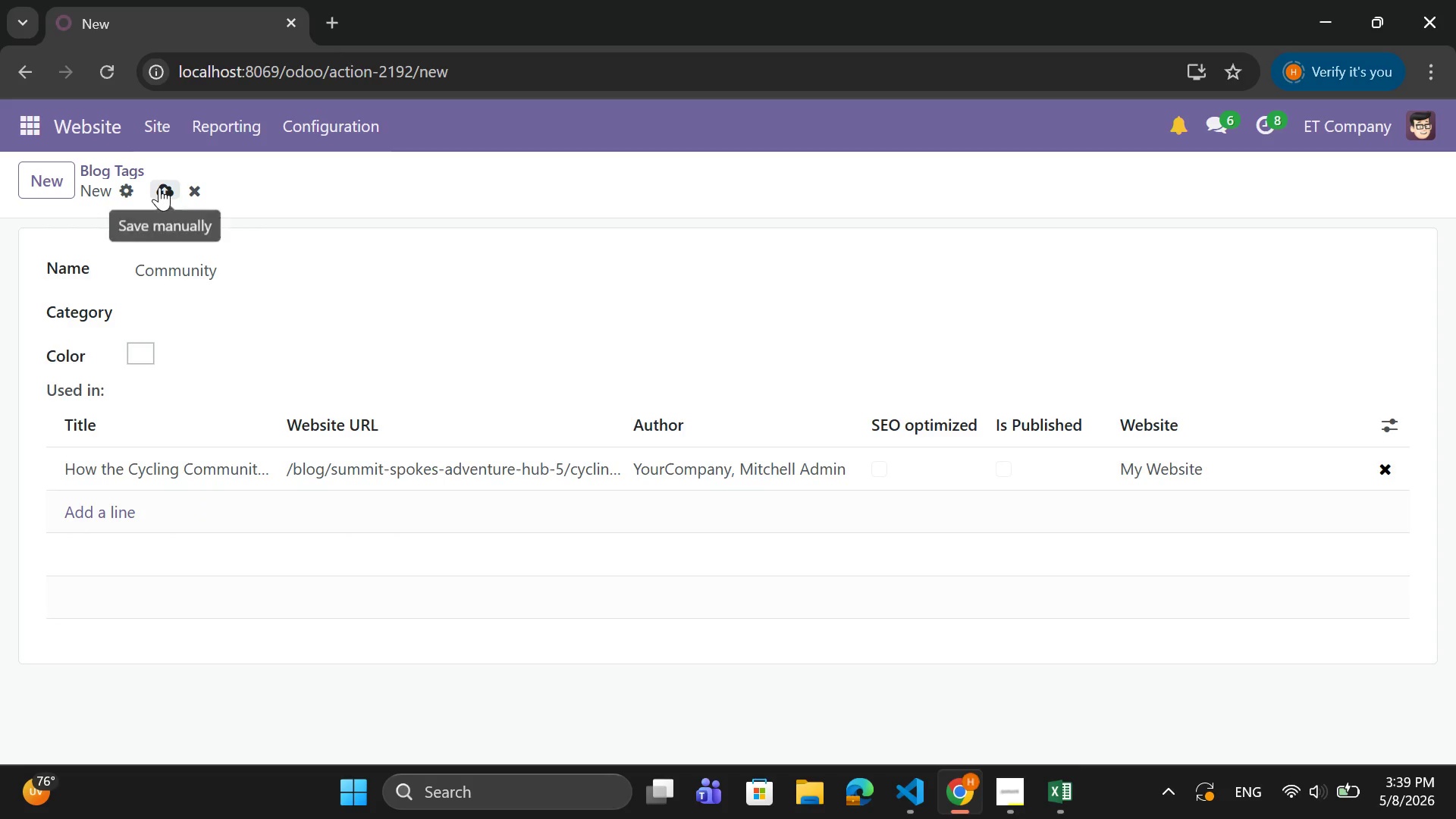 
left_click([159, 187])
 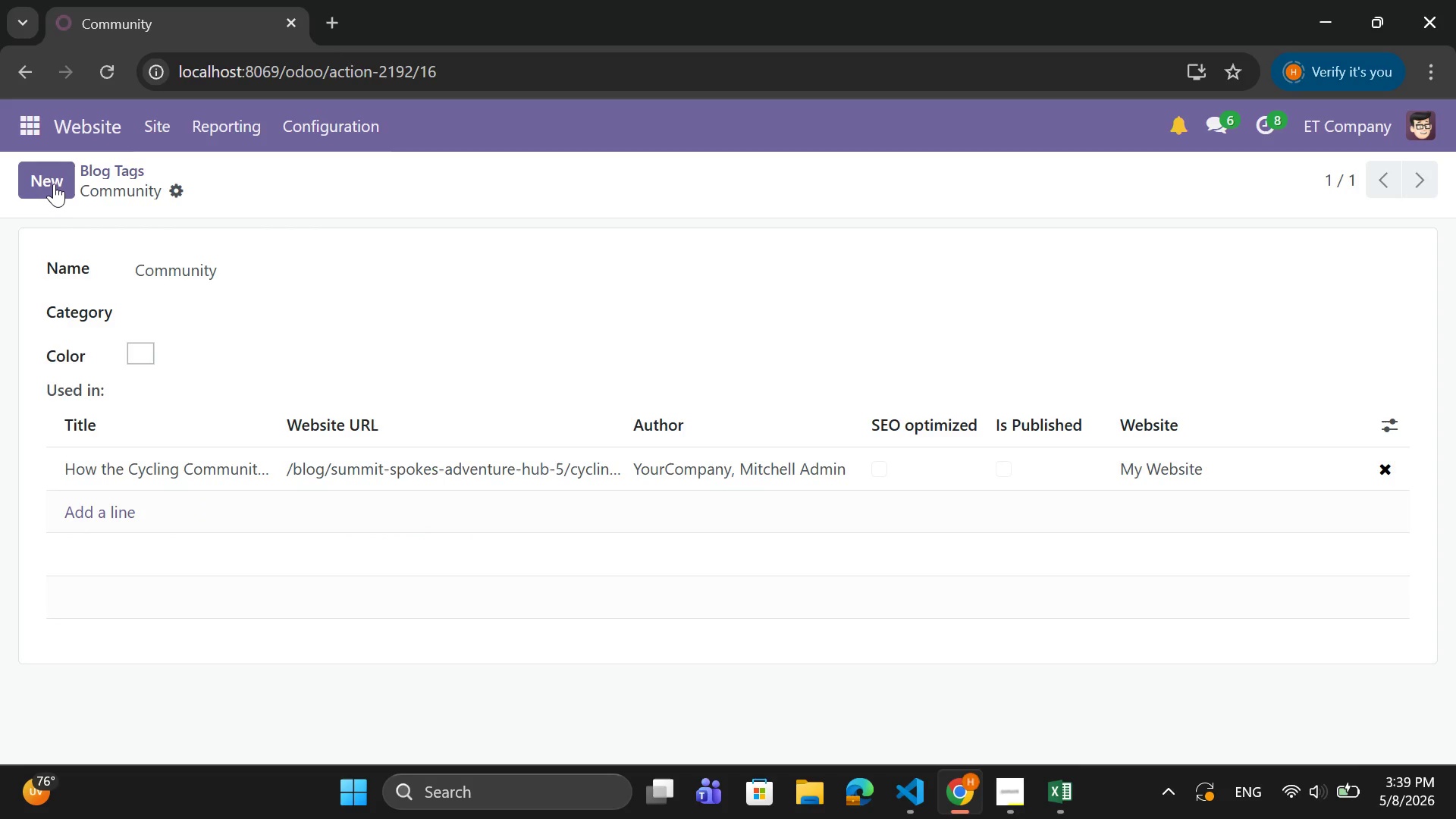 
left_click([54, 184])
 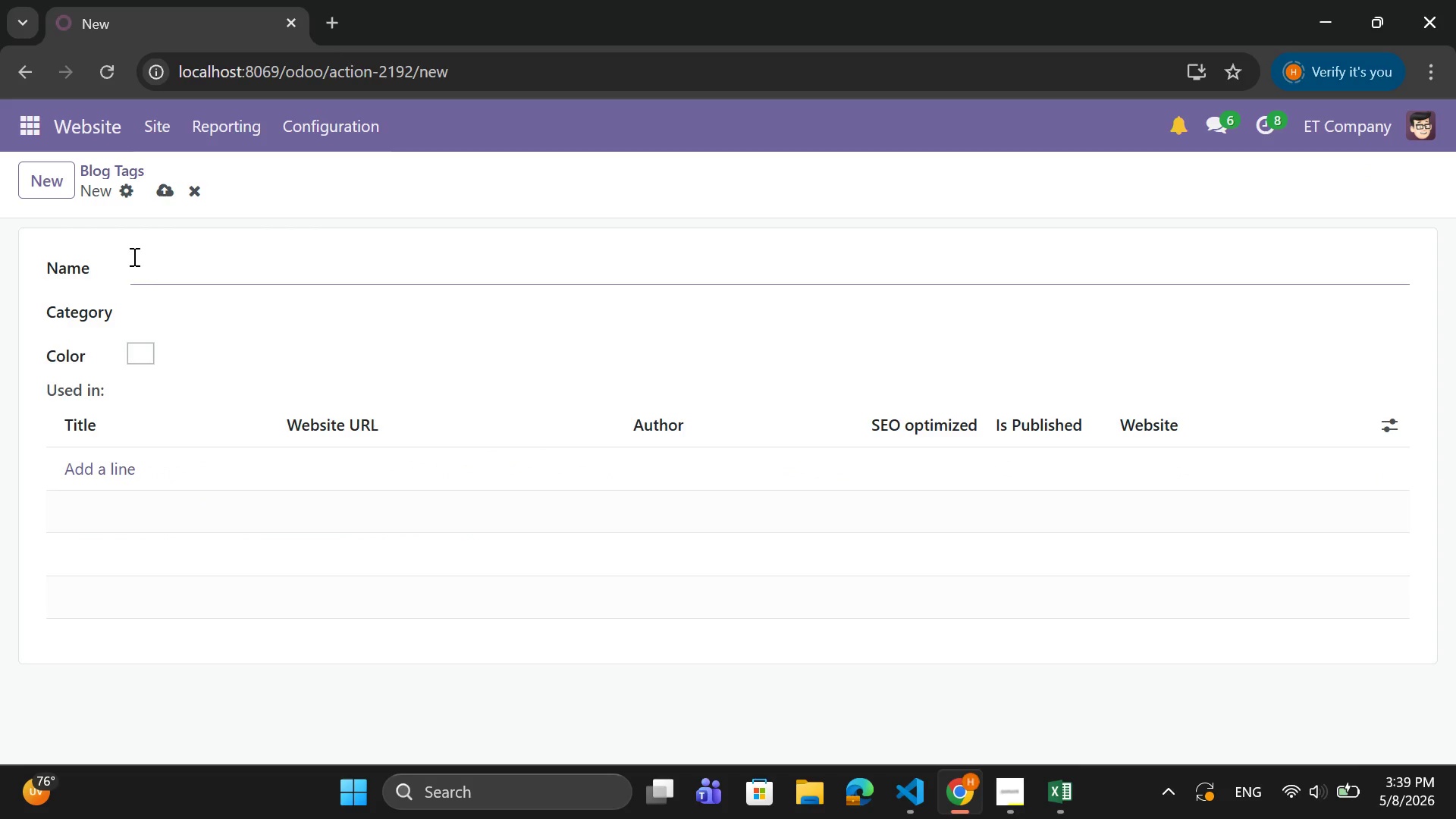 
type(Life )
key(Backspace)
type(style)
 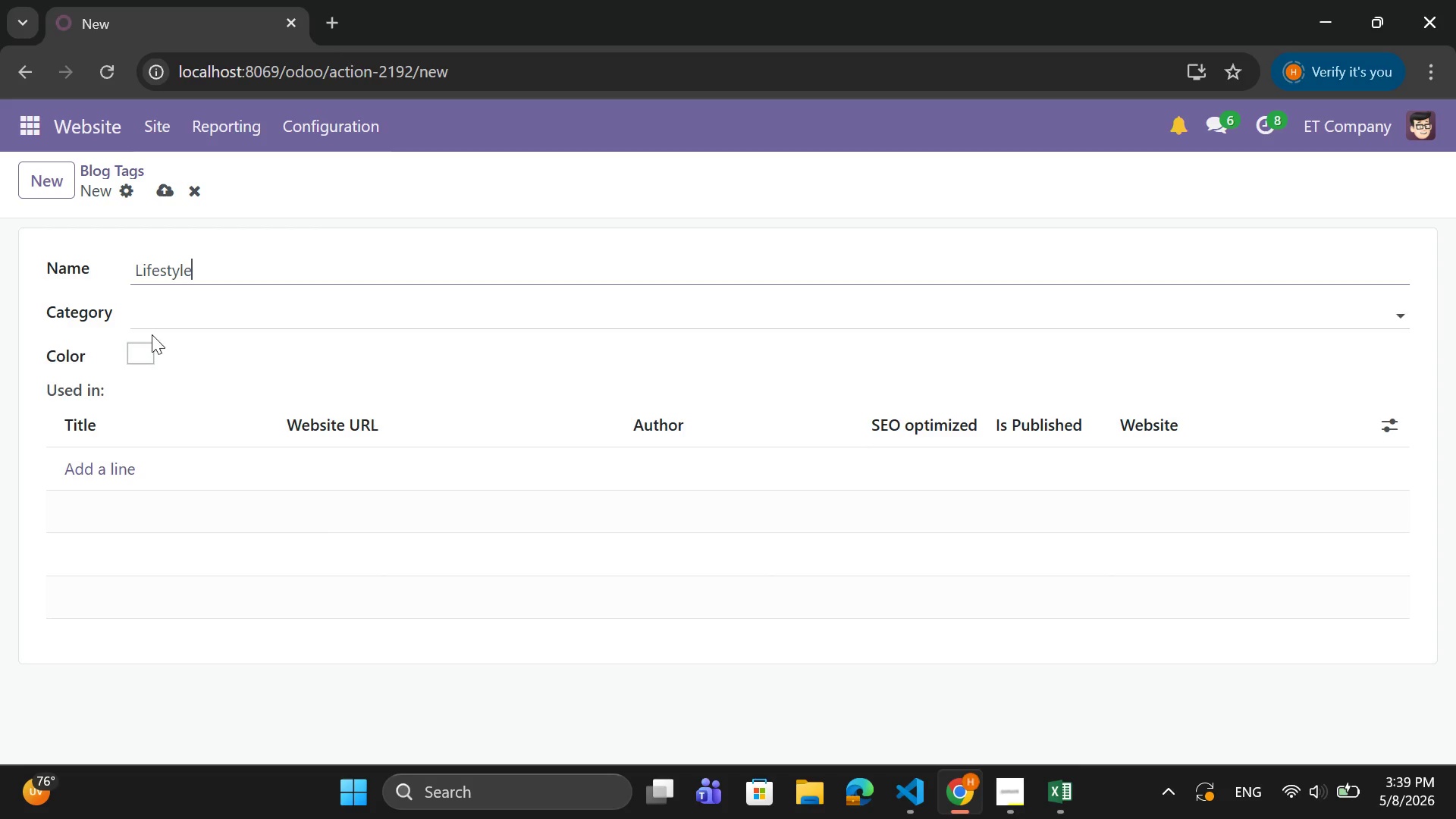 
left_click([86, 463])
 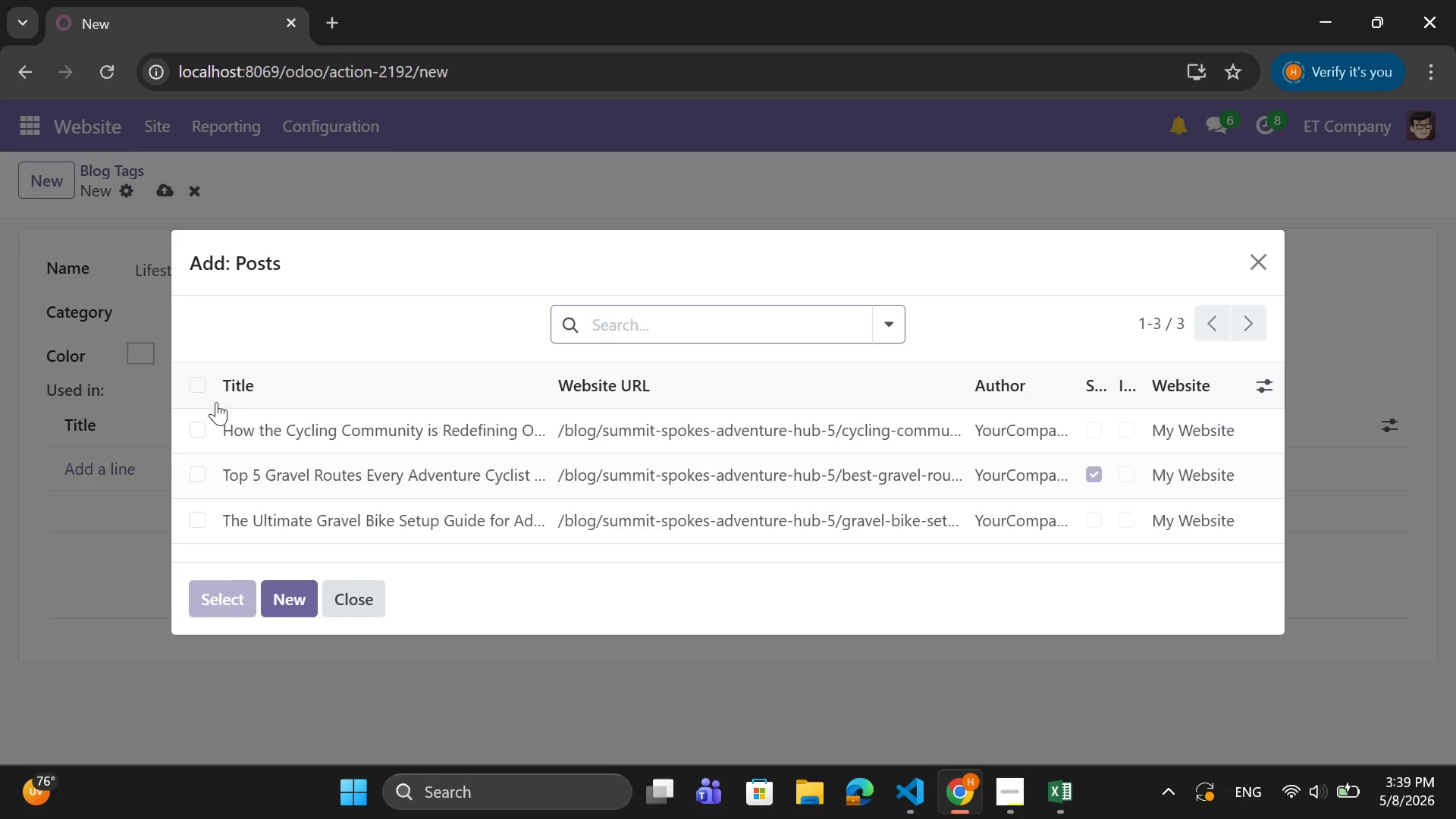 
left_click([202, 424])
 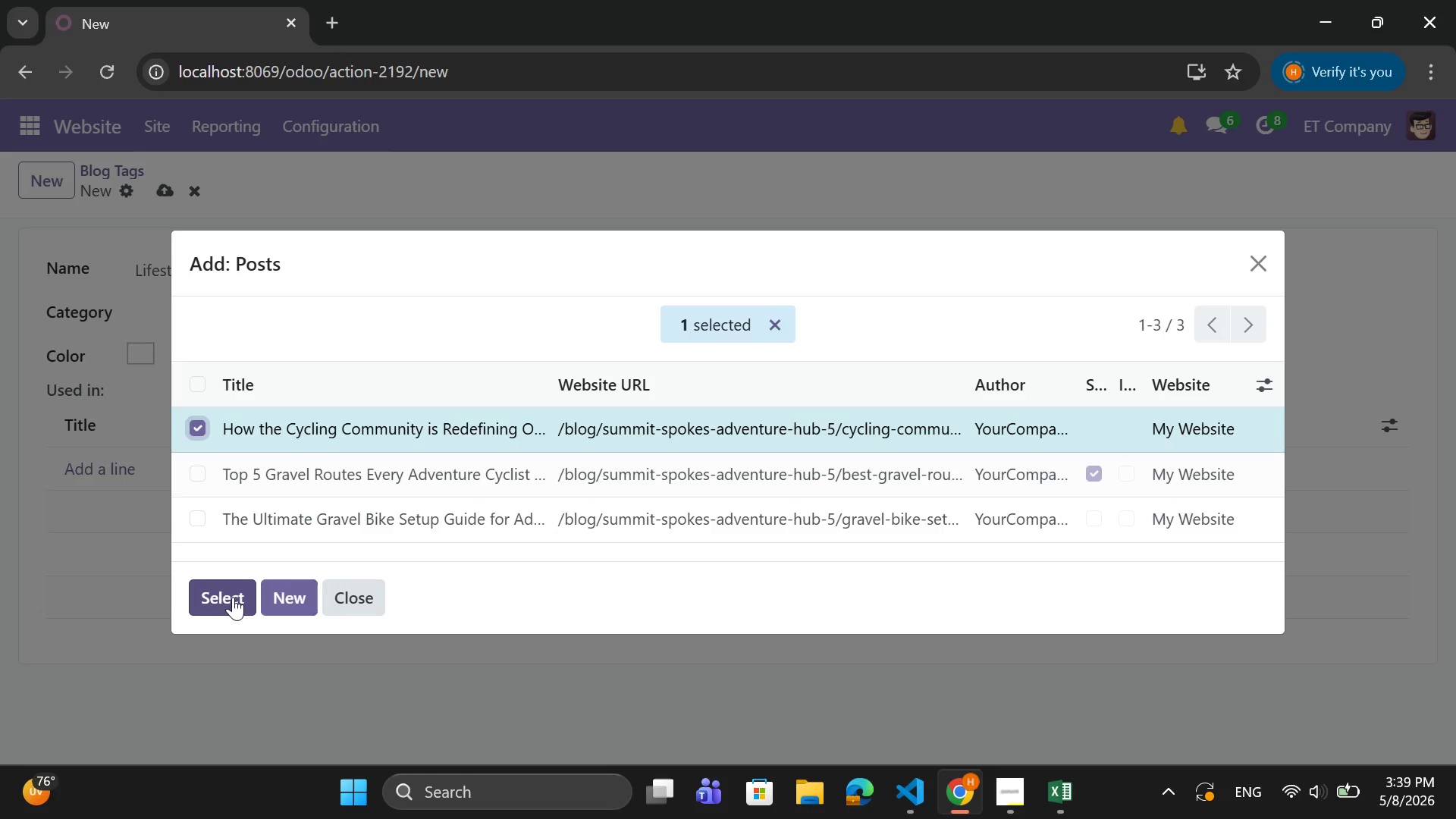 
left_click([233, 597])
 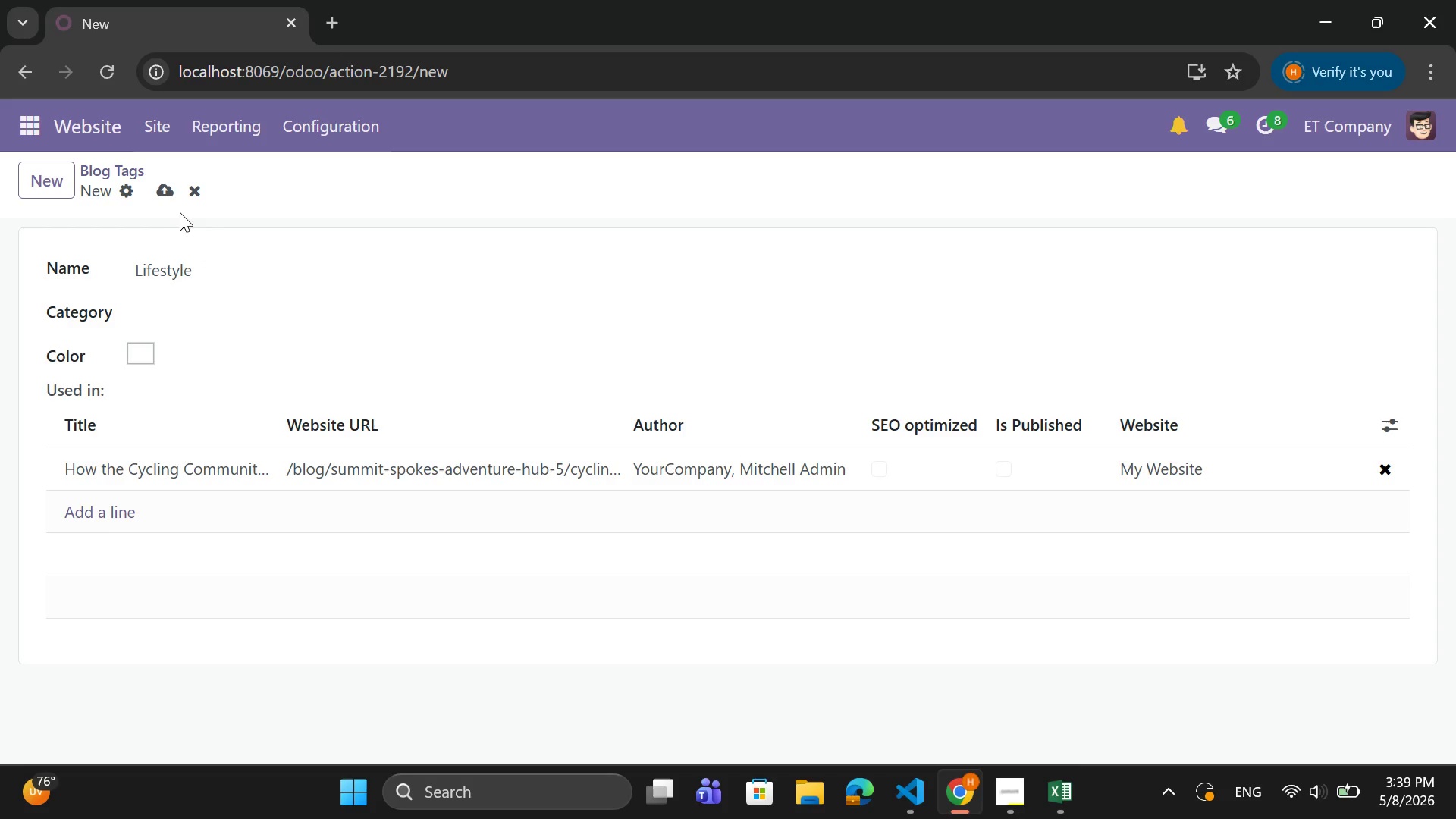 
left_click([169, 194])
 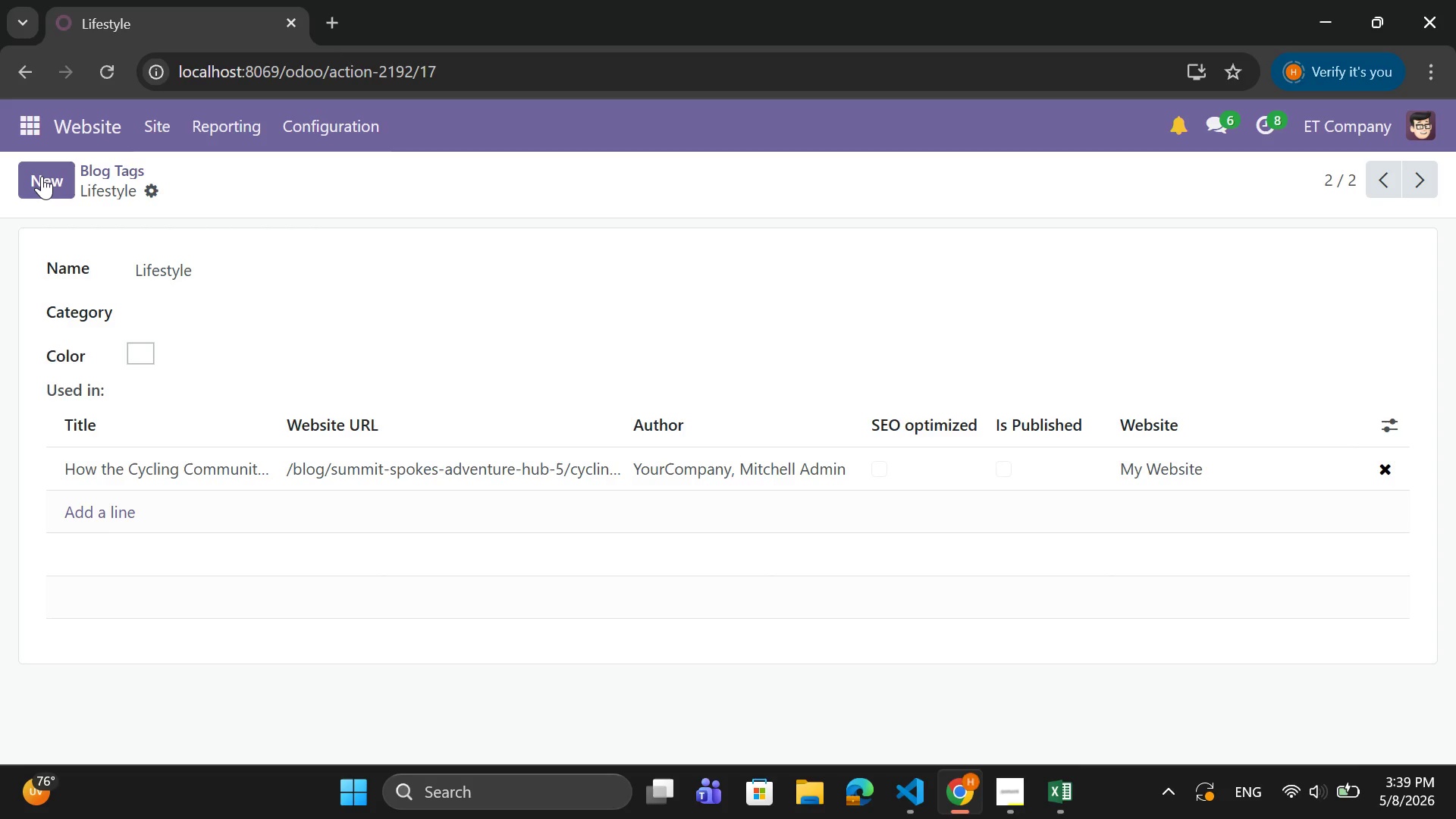 
left_click([42, 176])
 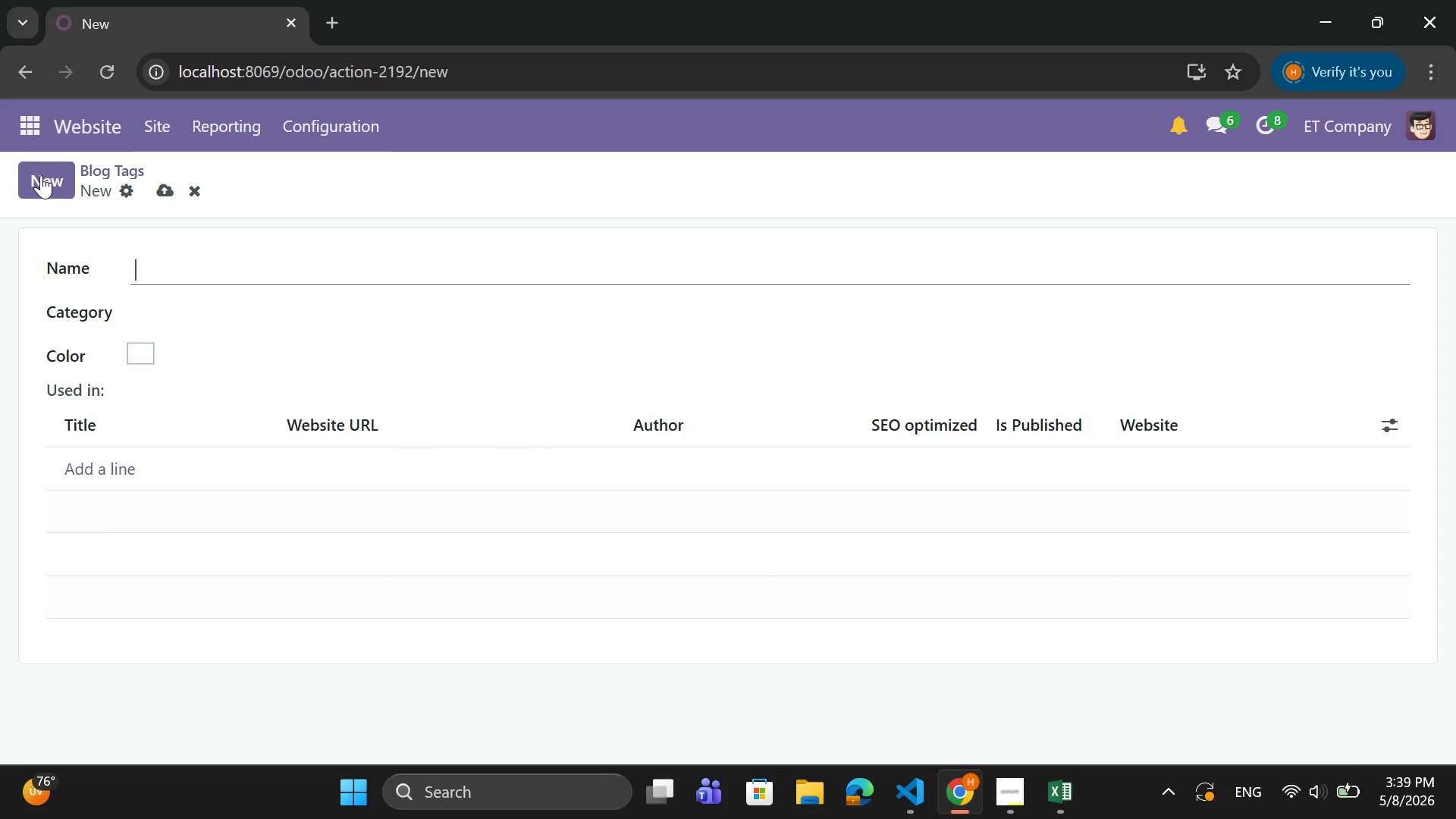 
type(Events)
 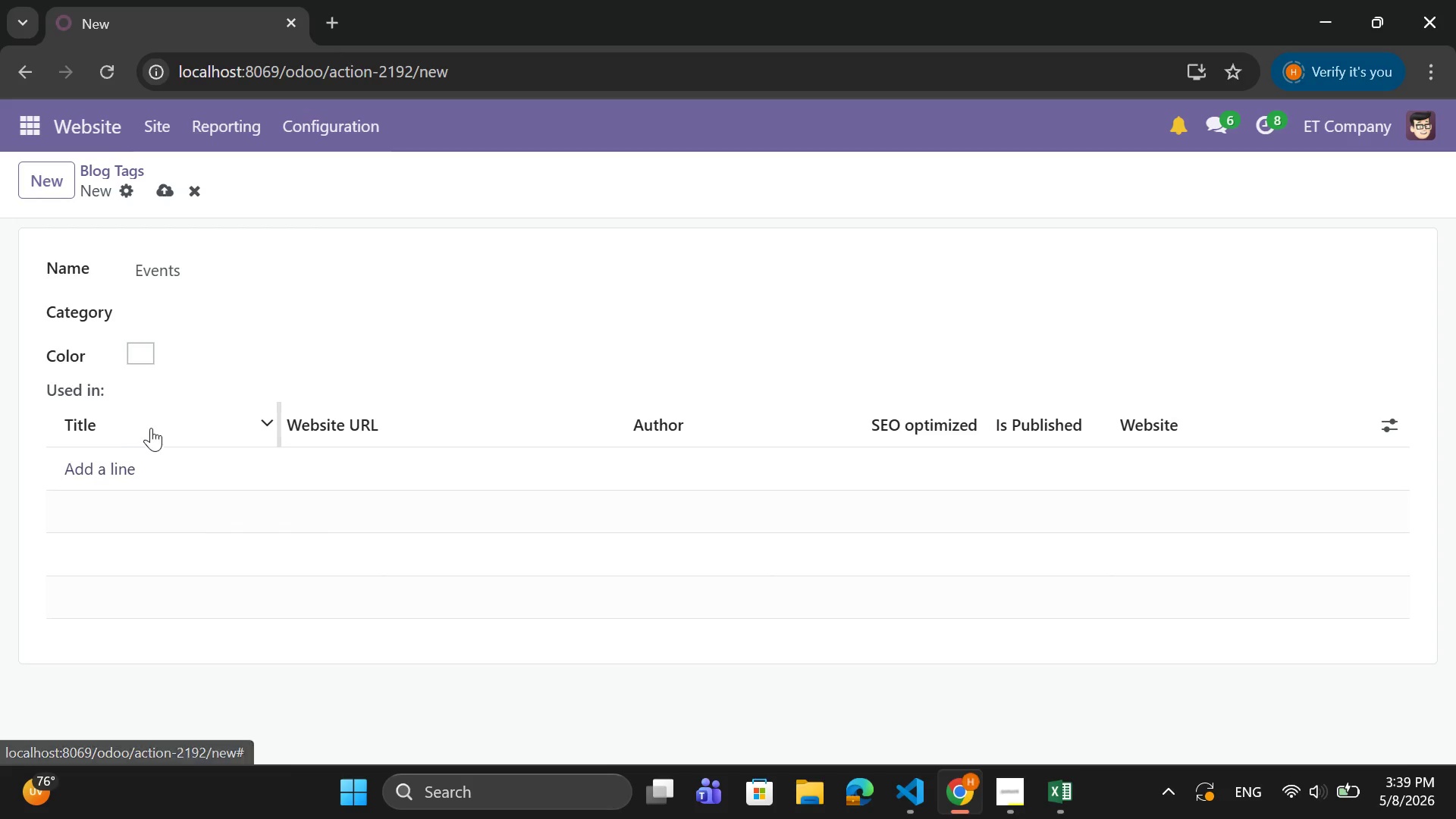 
wait(5.36)
 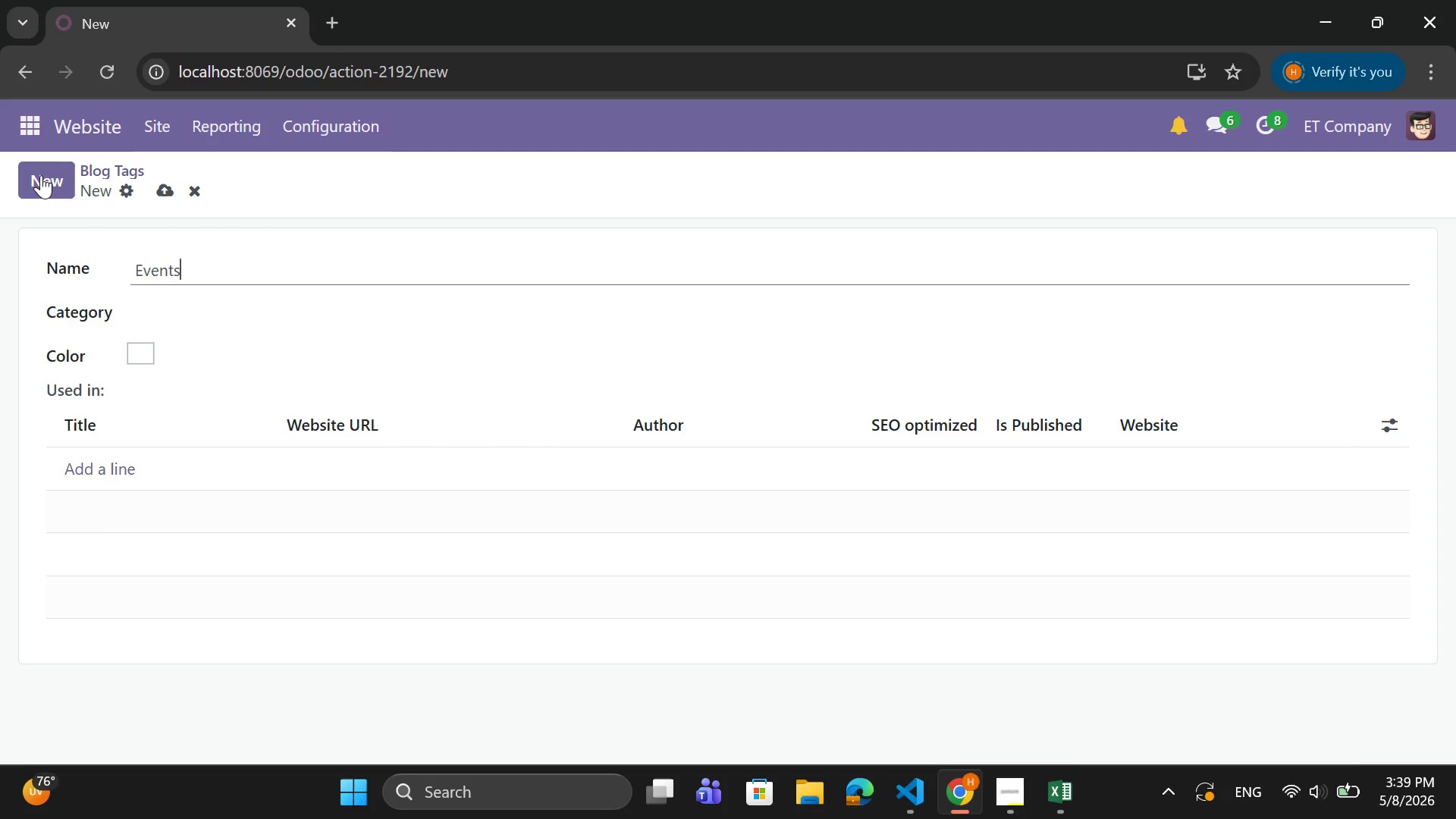 
left_click([110, 466])
 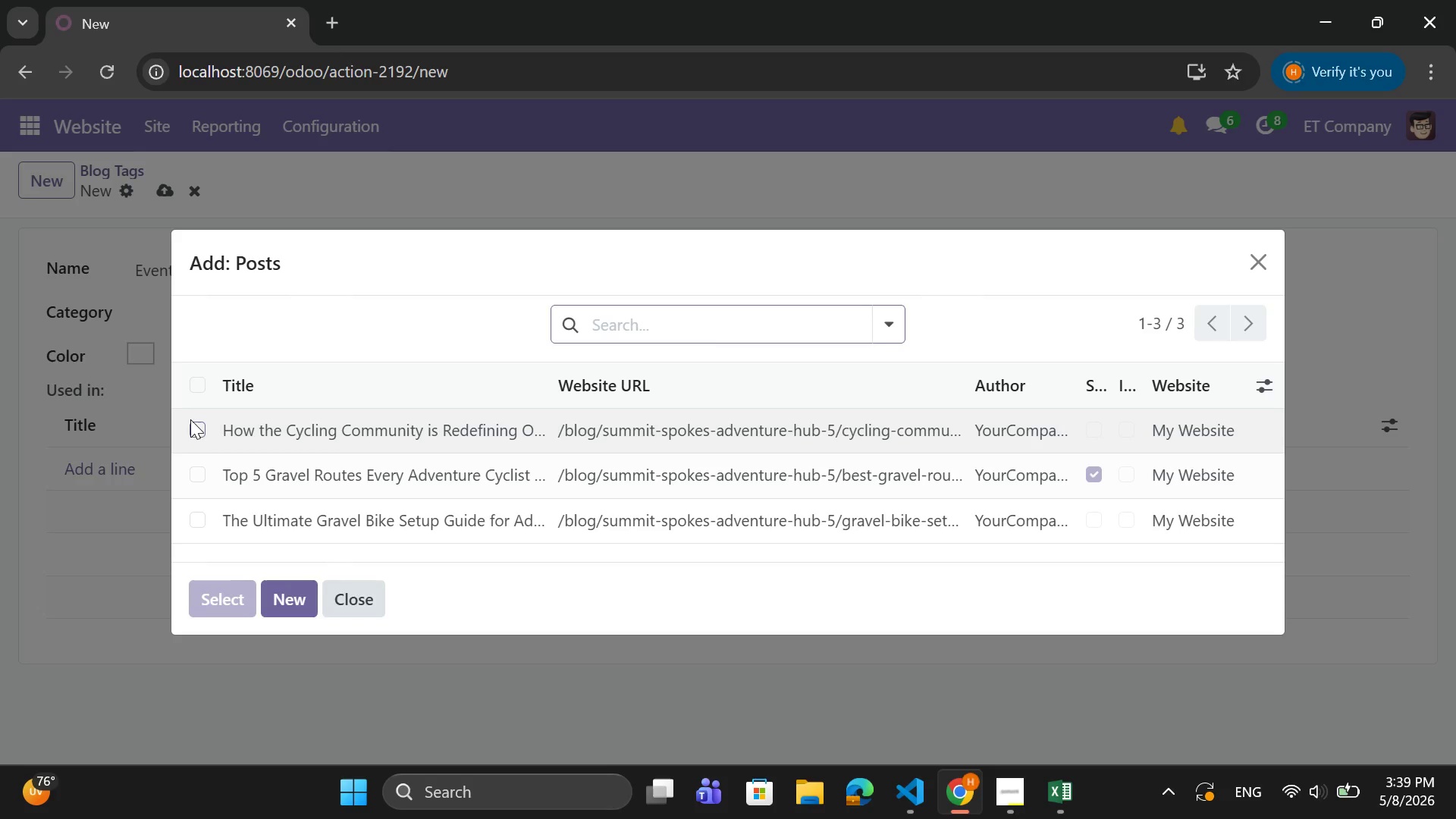 
left_click([188, 424])
 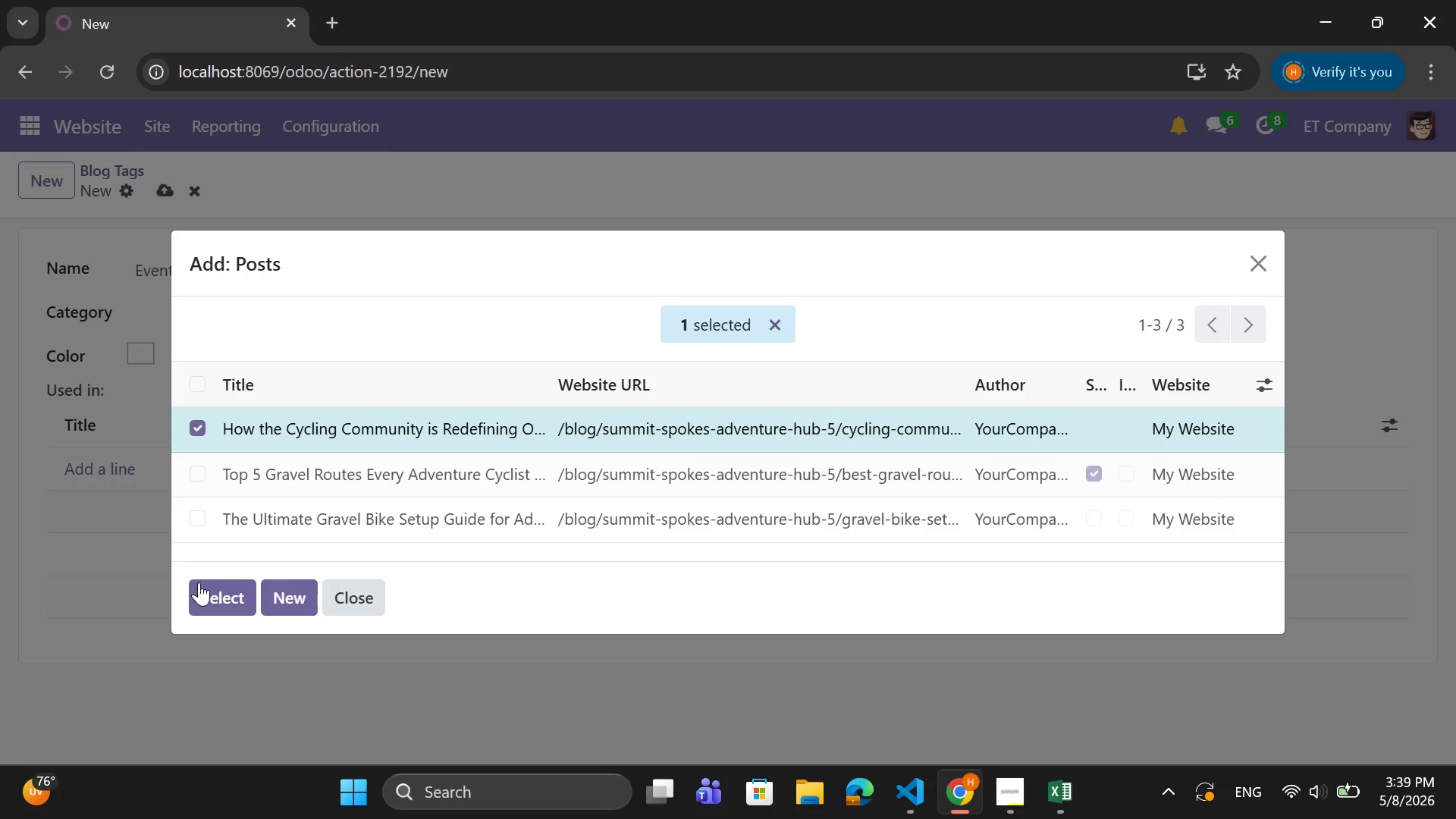 
left_click([202, 601])
 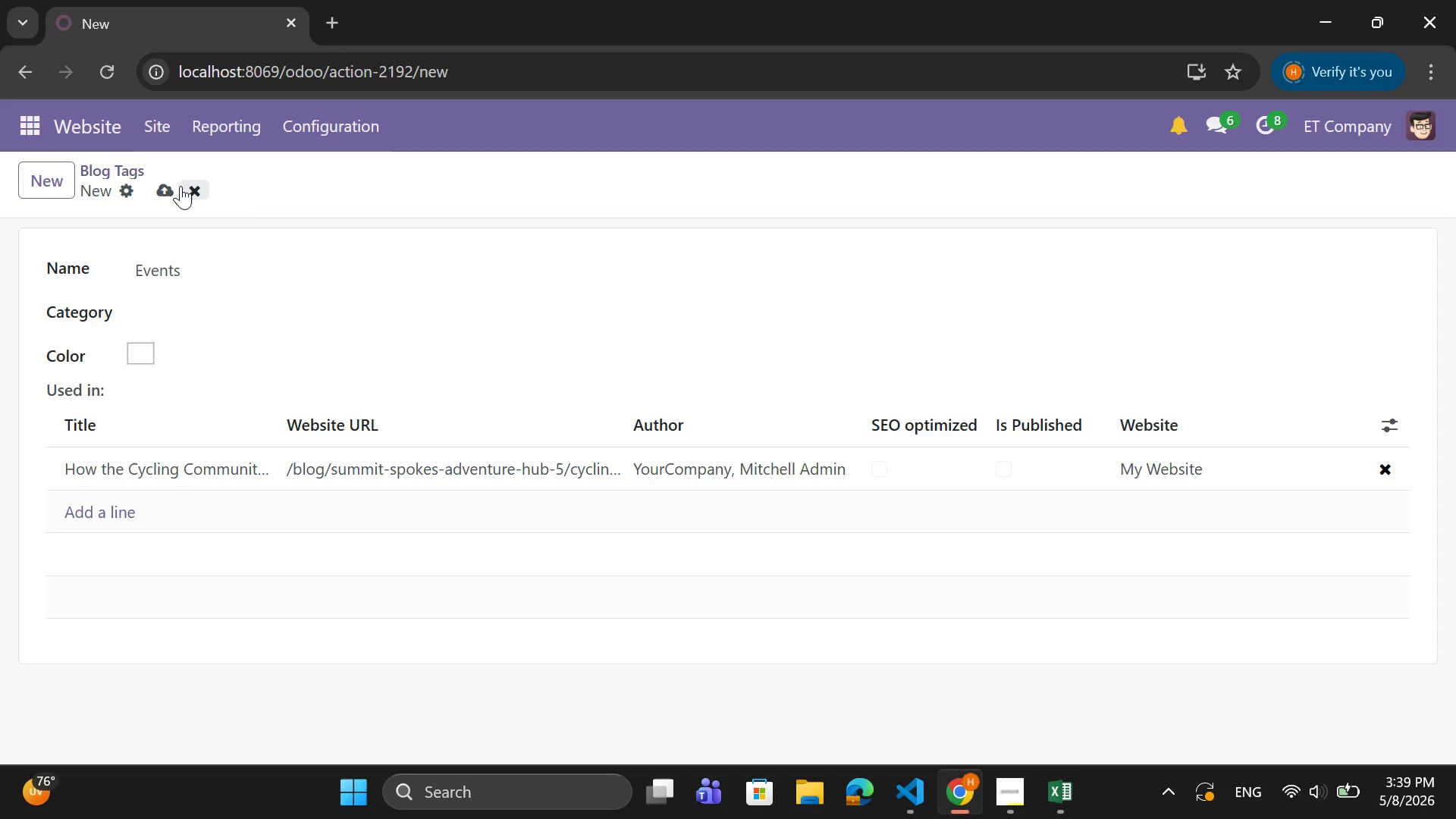 
double_click([180, 186])
 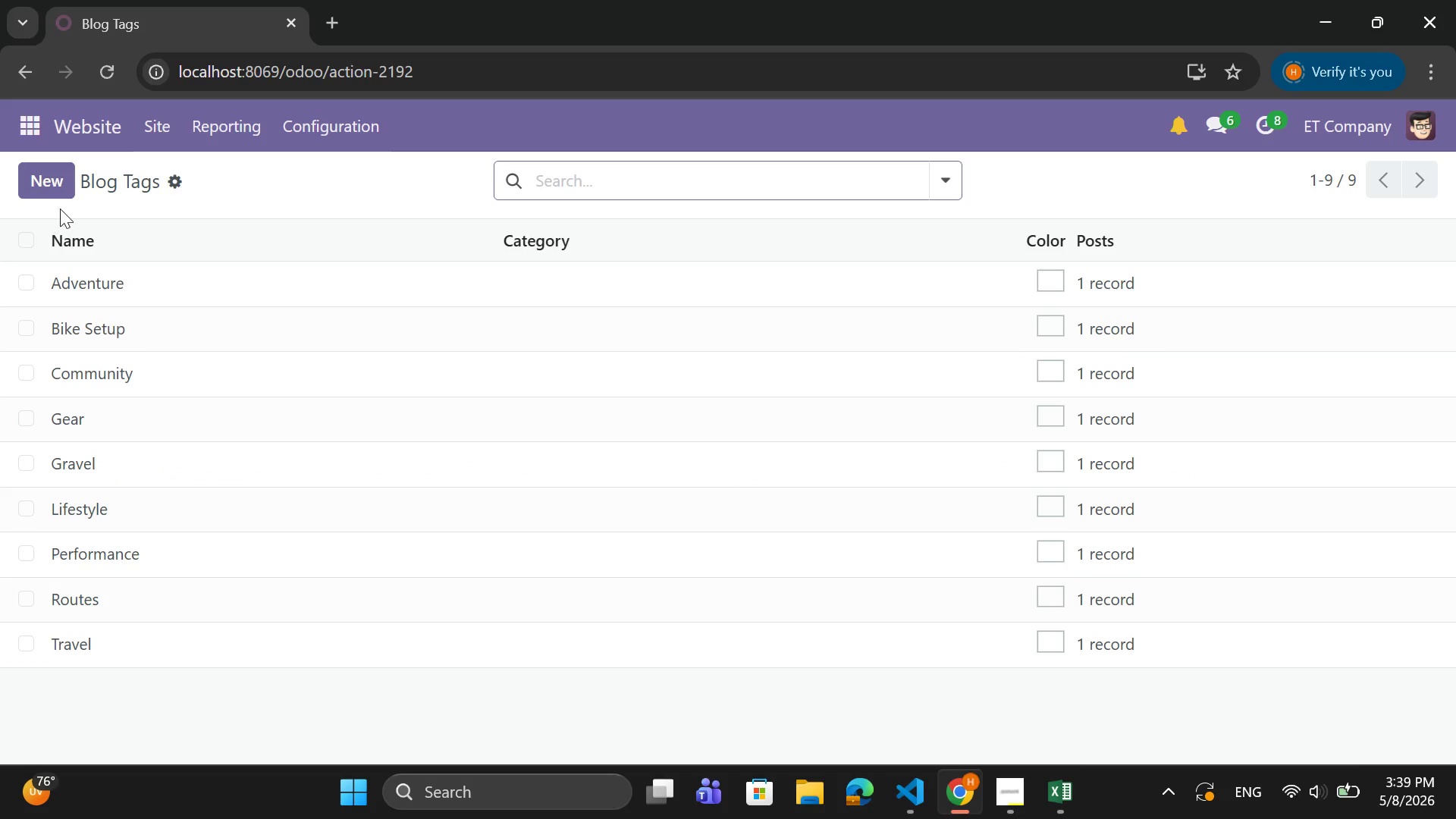 
left_click([66, 171])
 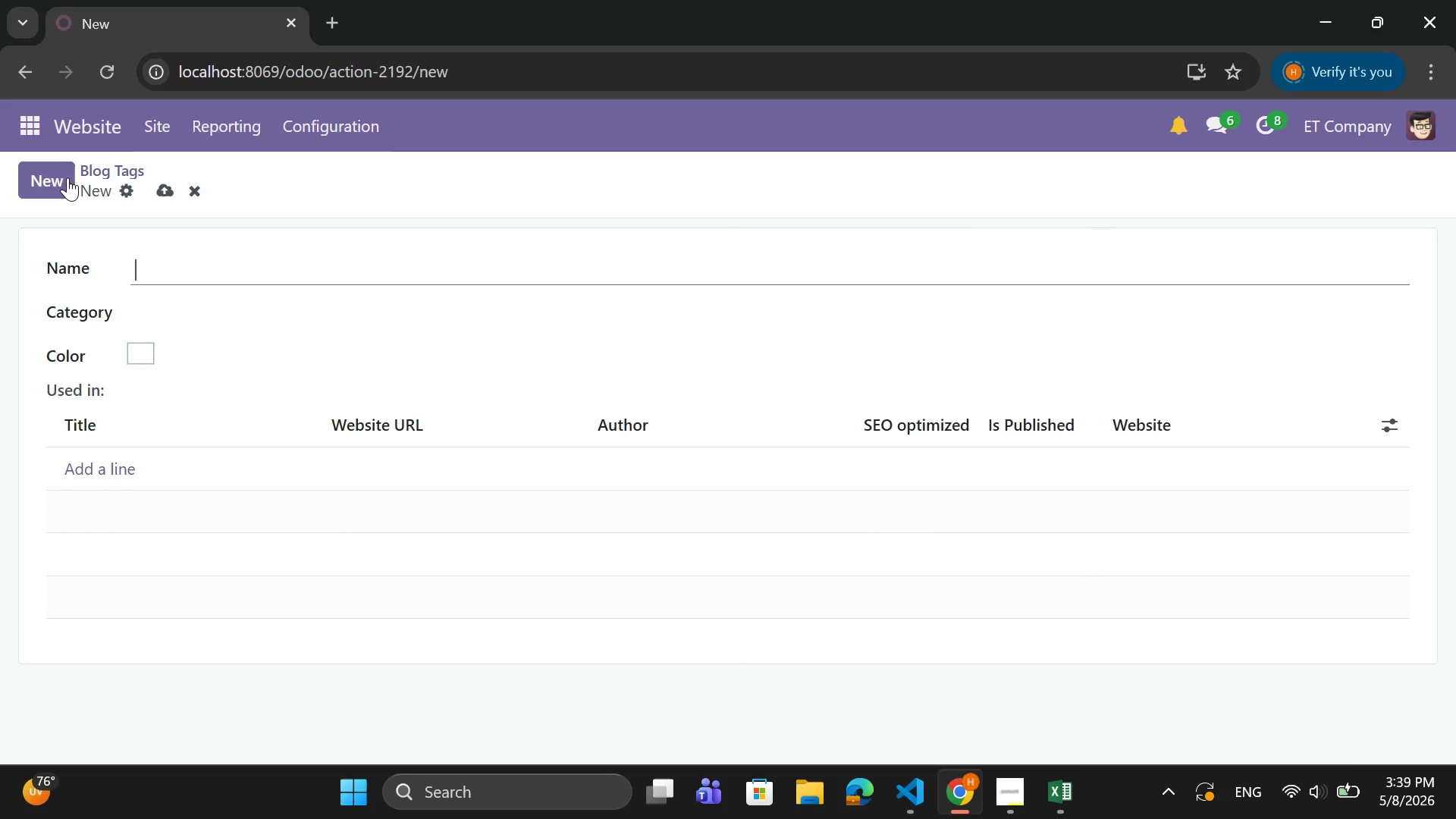 
key(Tab)
 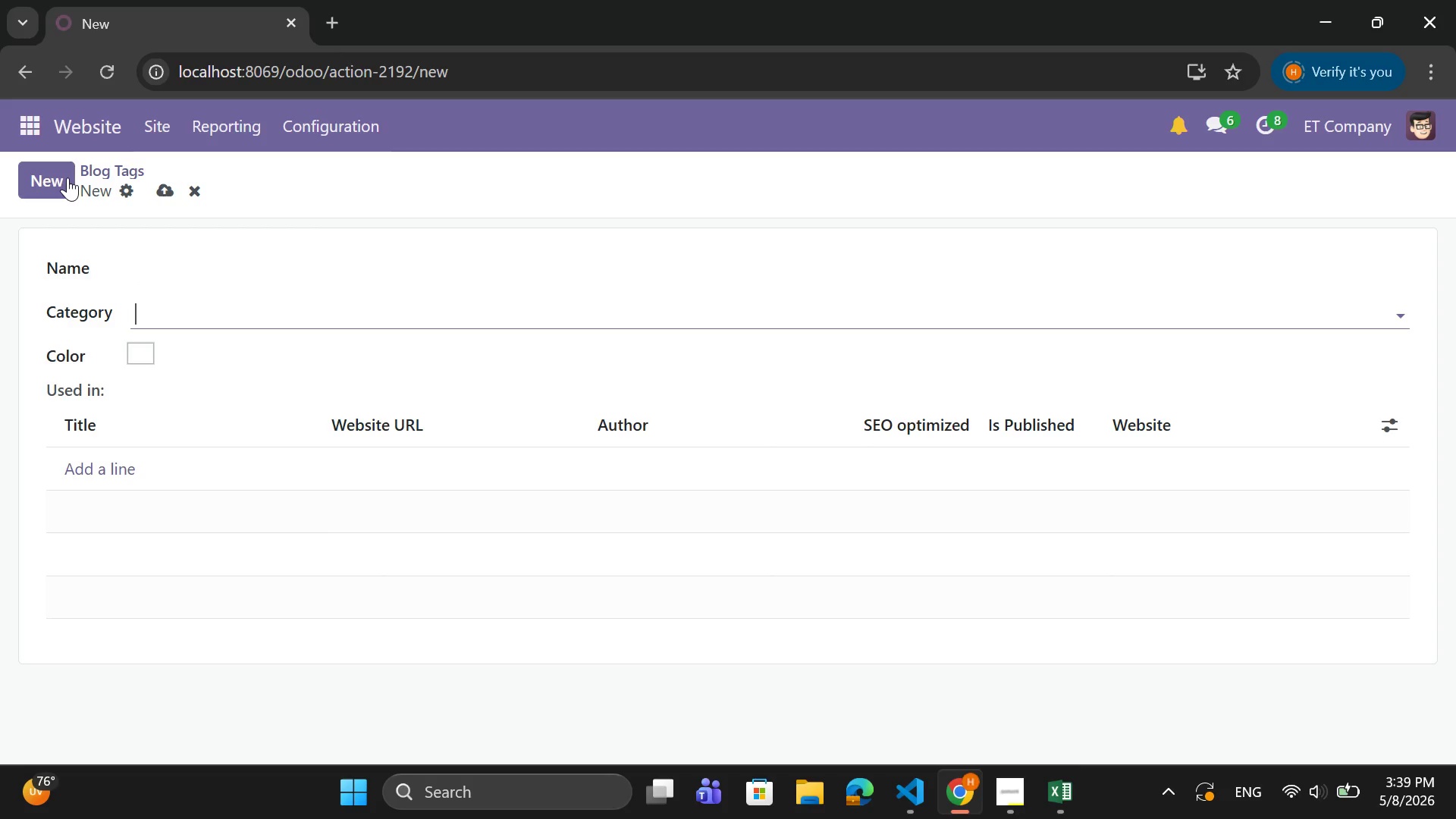 
key(CapsLock)
 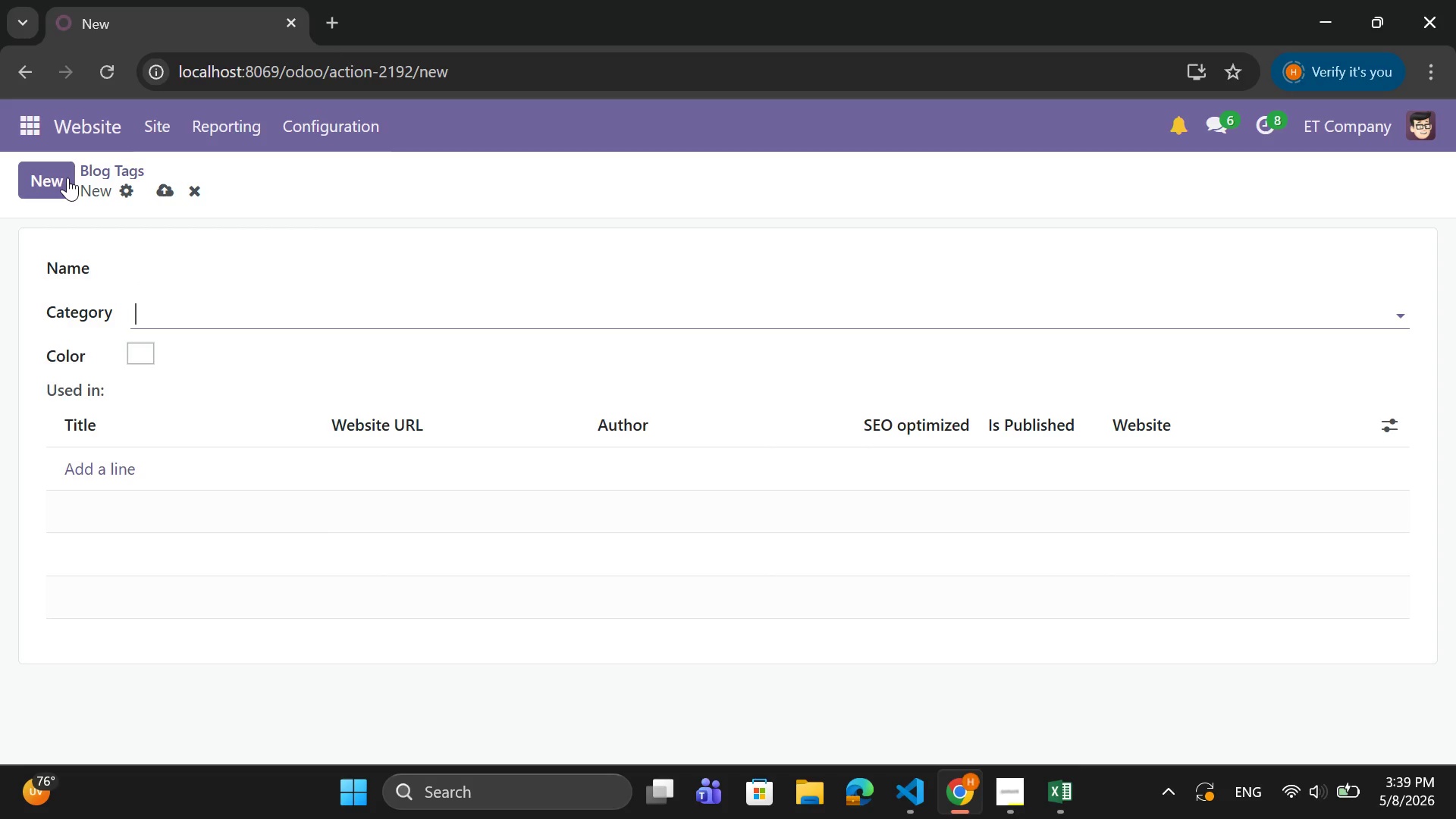 
key(Backspace)
 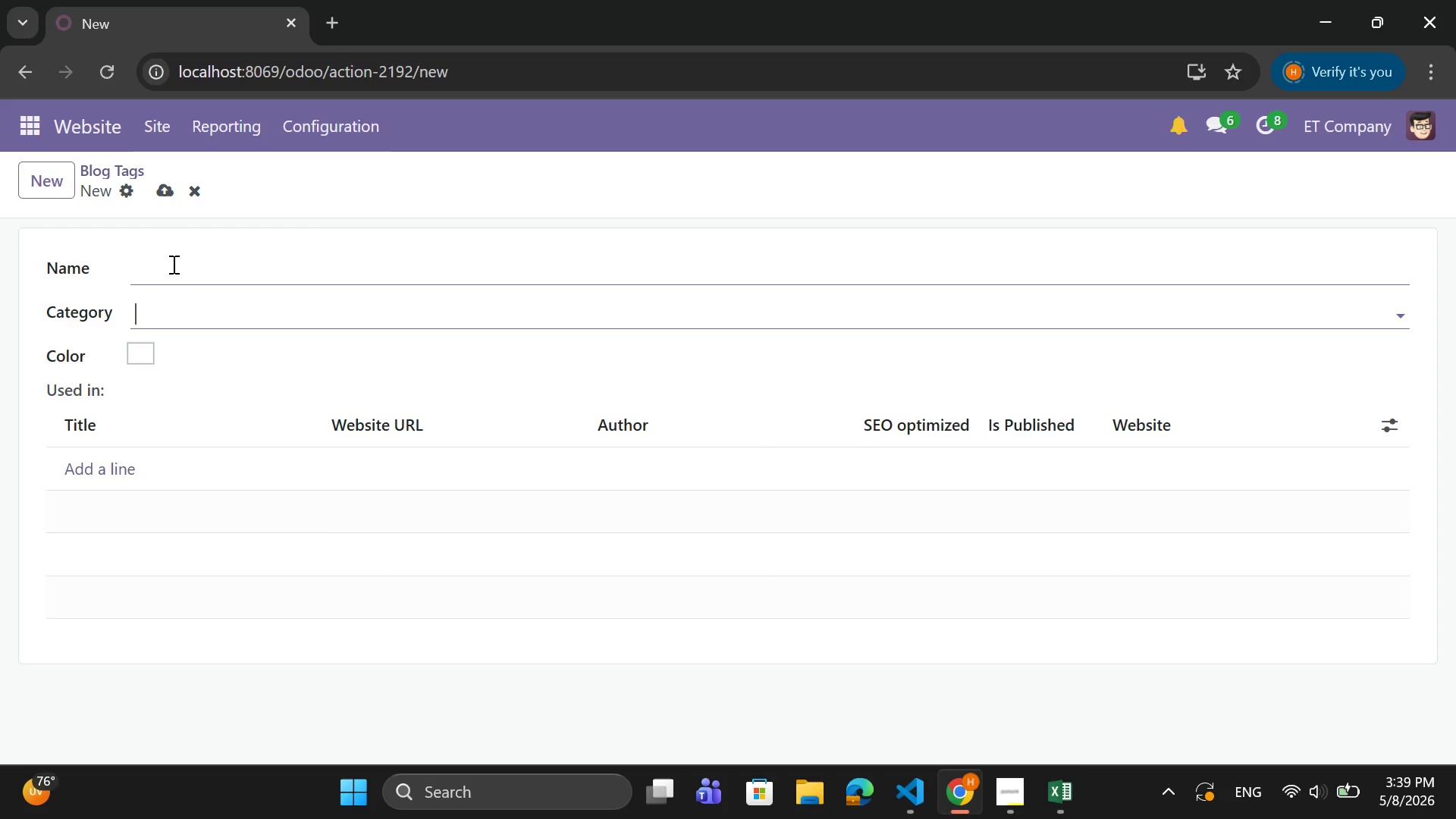 
left_click([168, 269])
 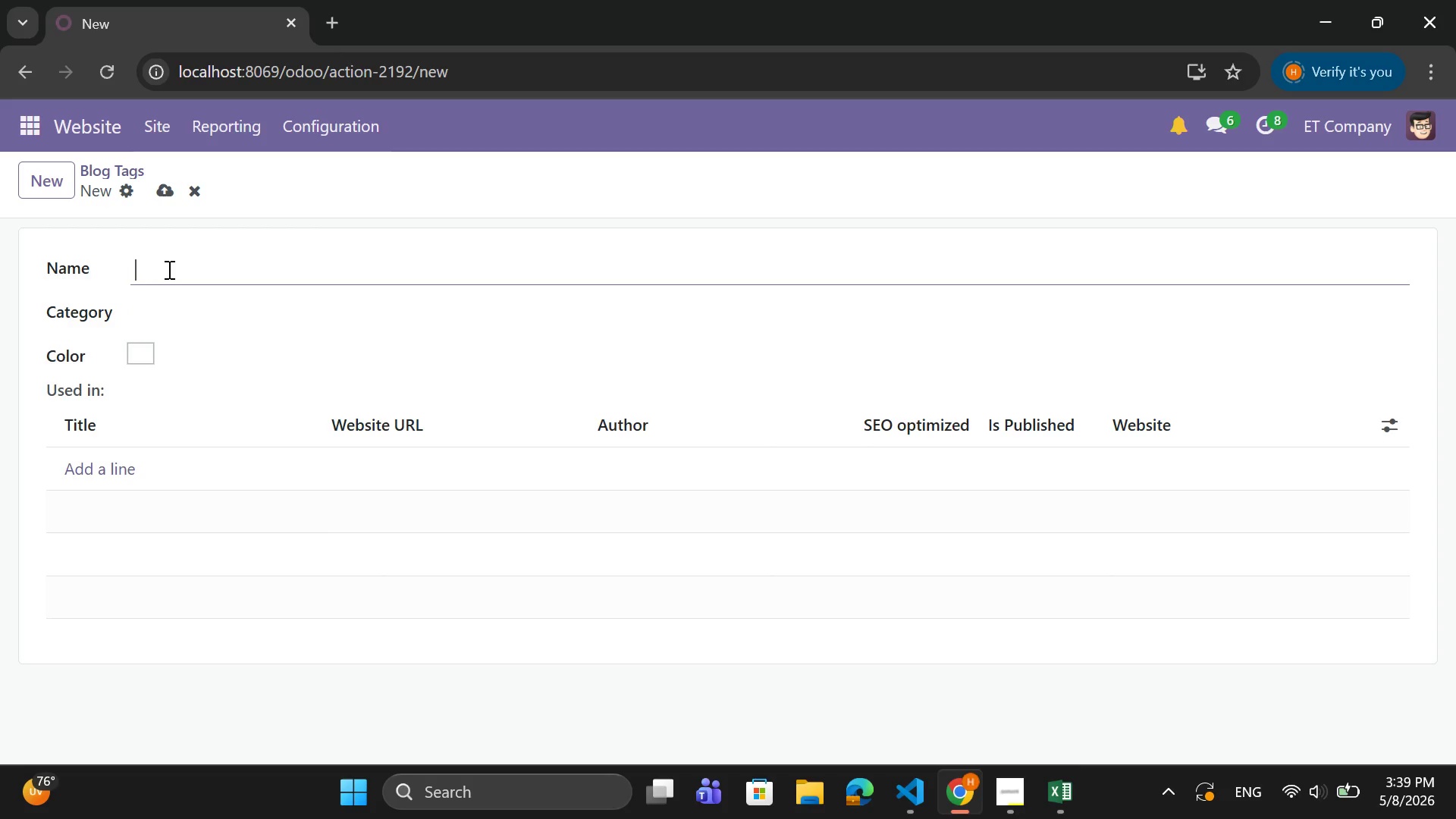 
type(Evnts)
 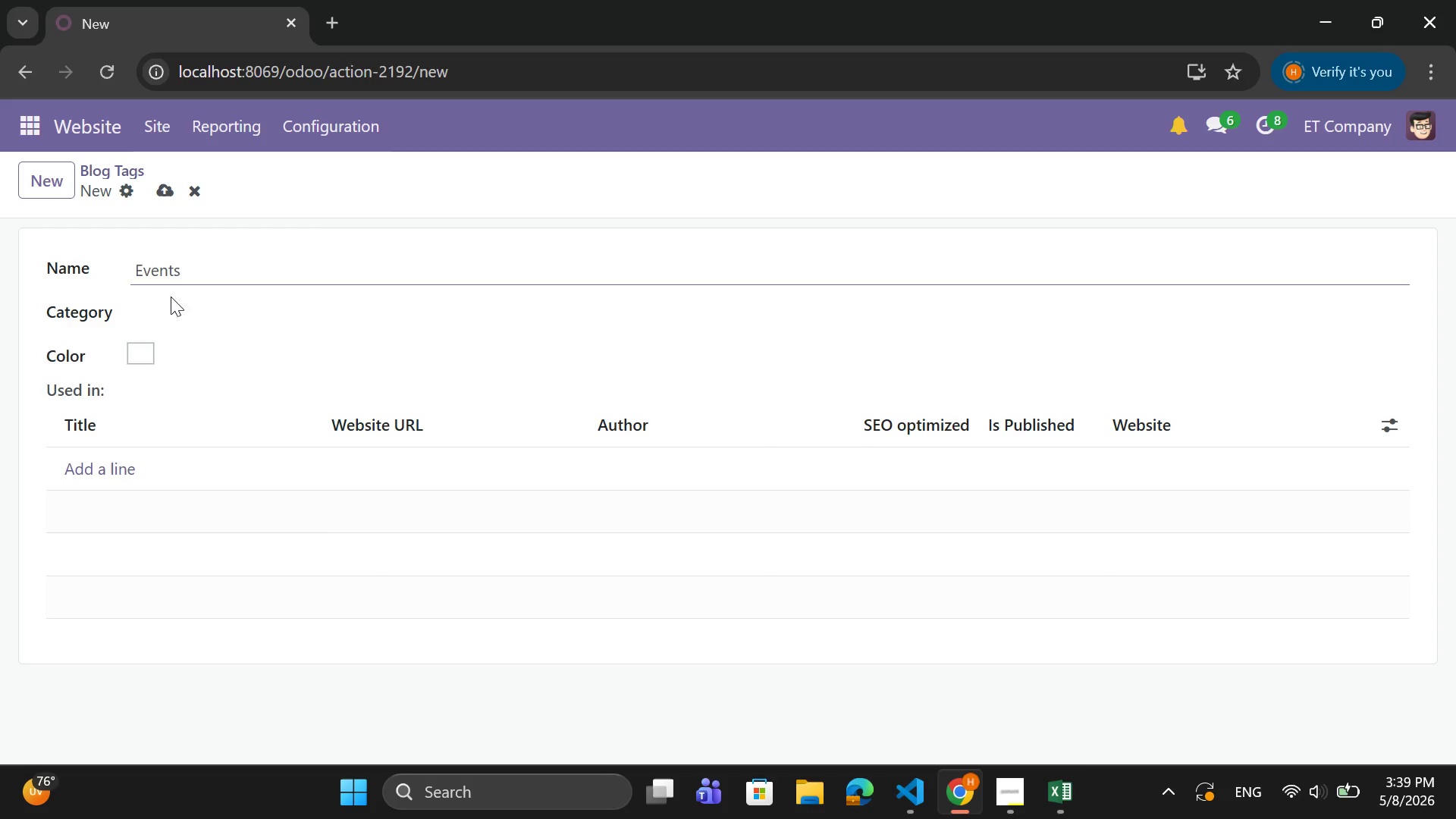 
left_click([98, 476])
 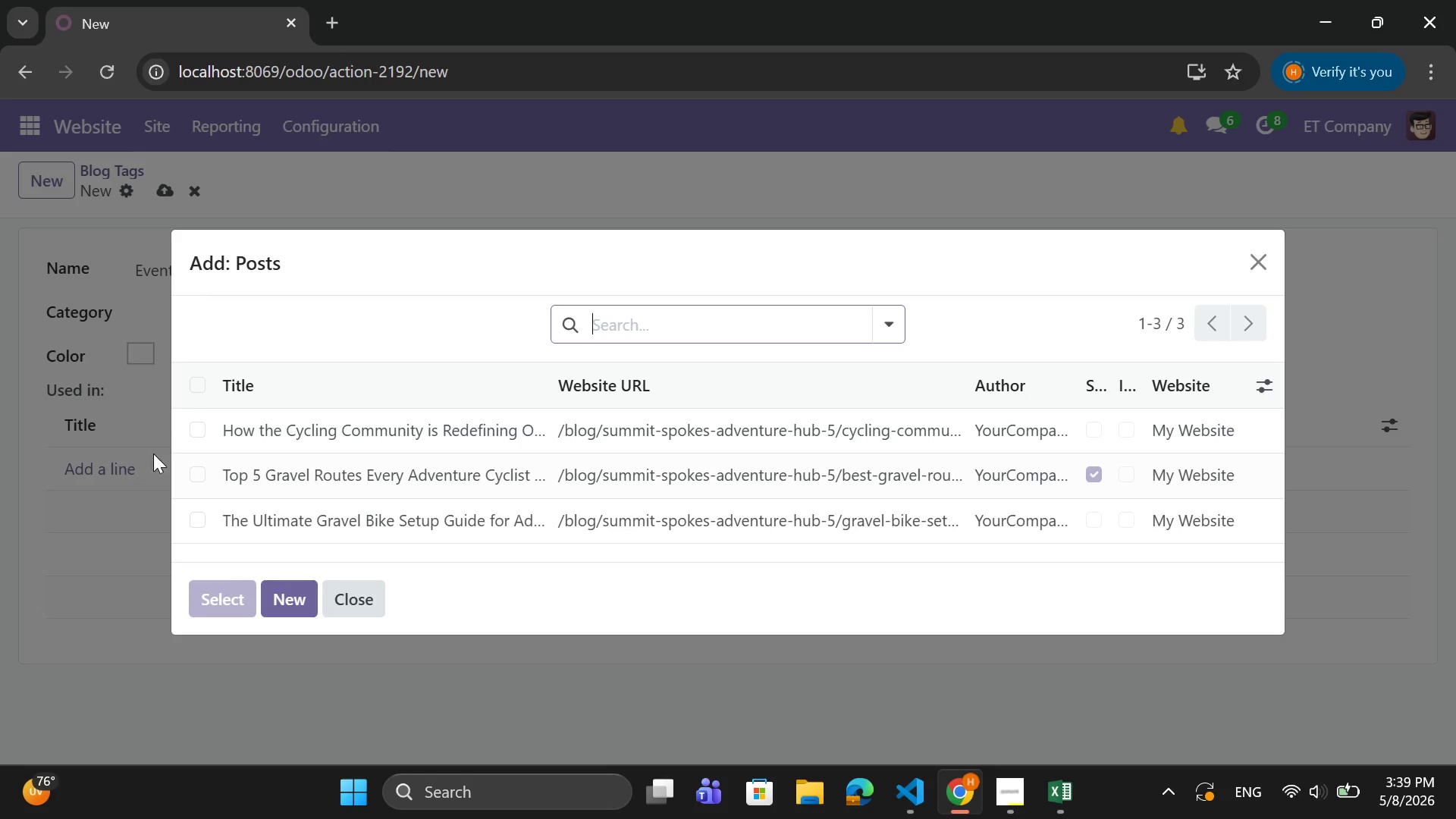 
left_click([199, 426])
 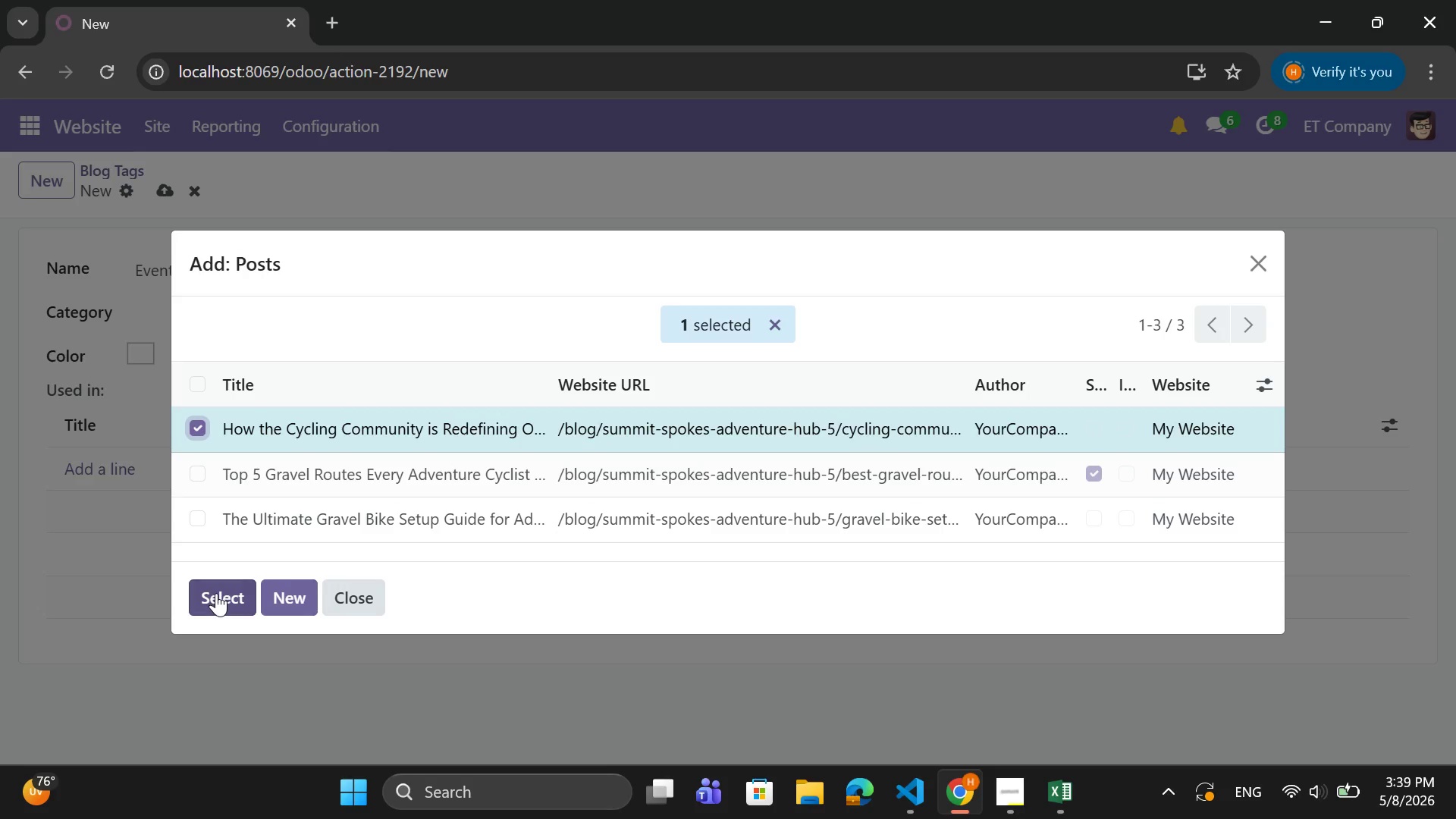 
left_click([216, 593])
 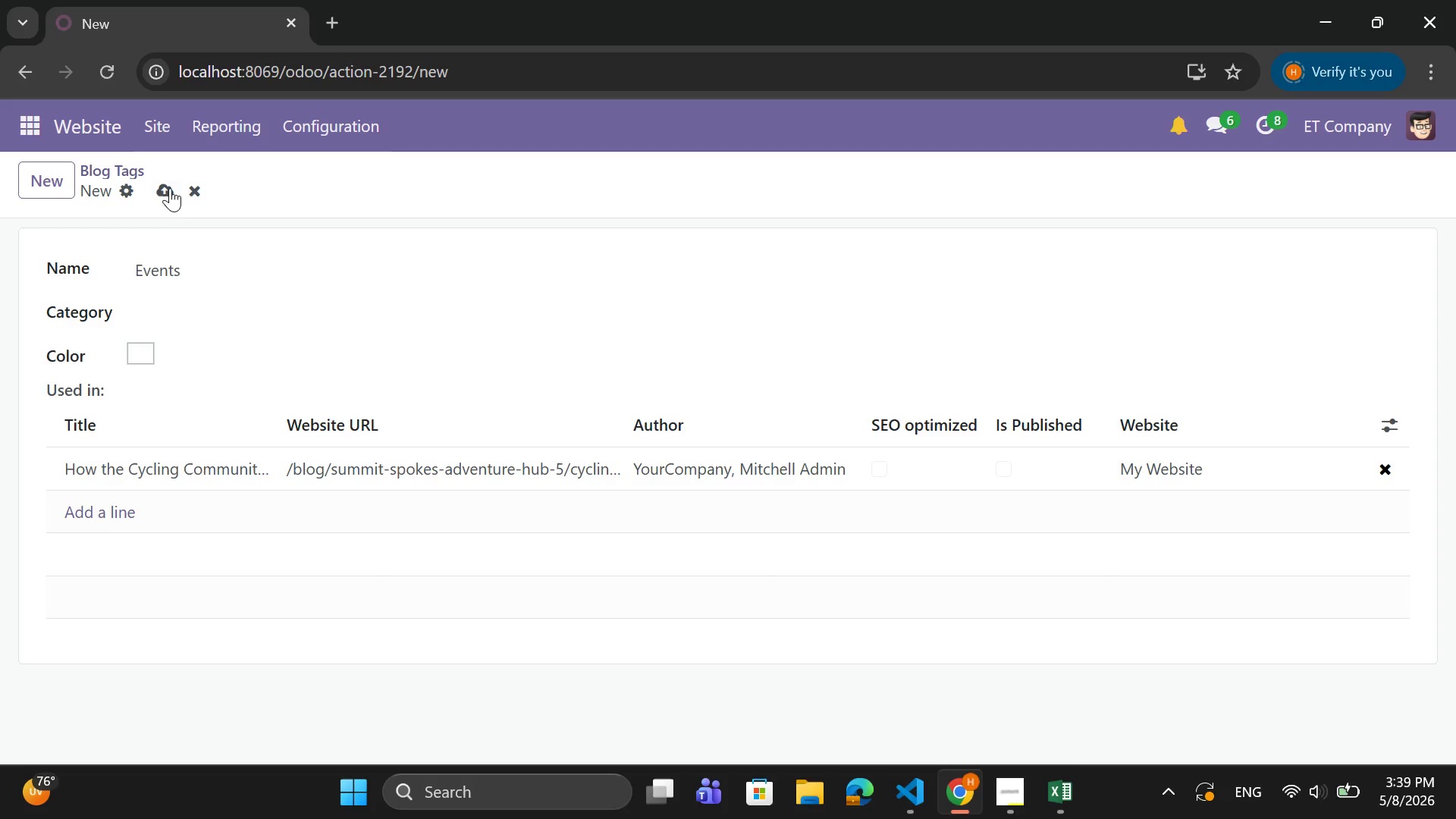 
left_click([172, 184])
 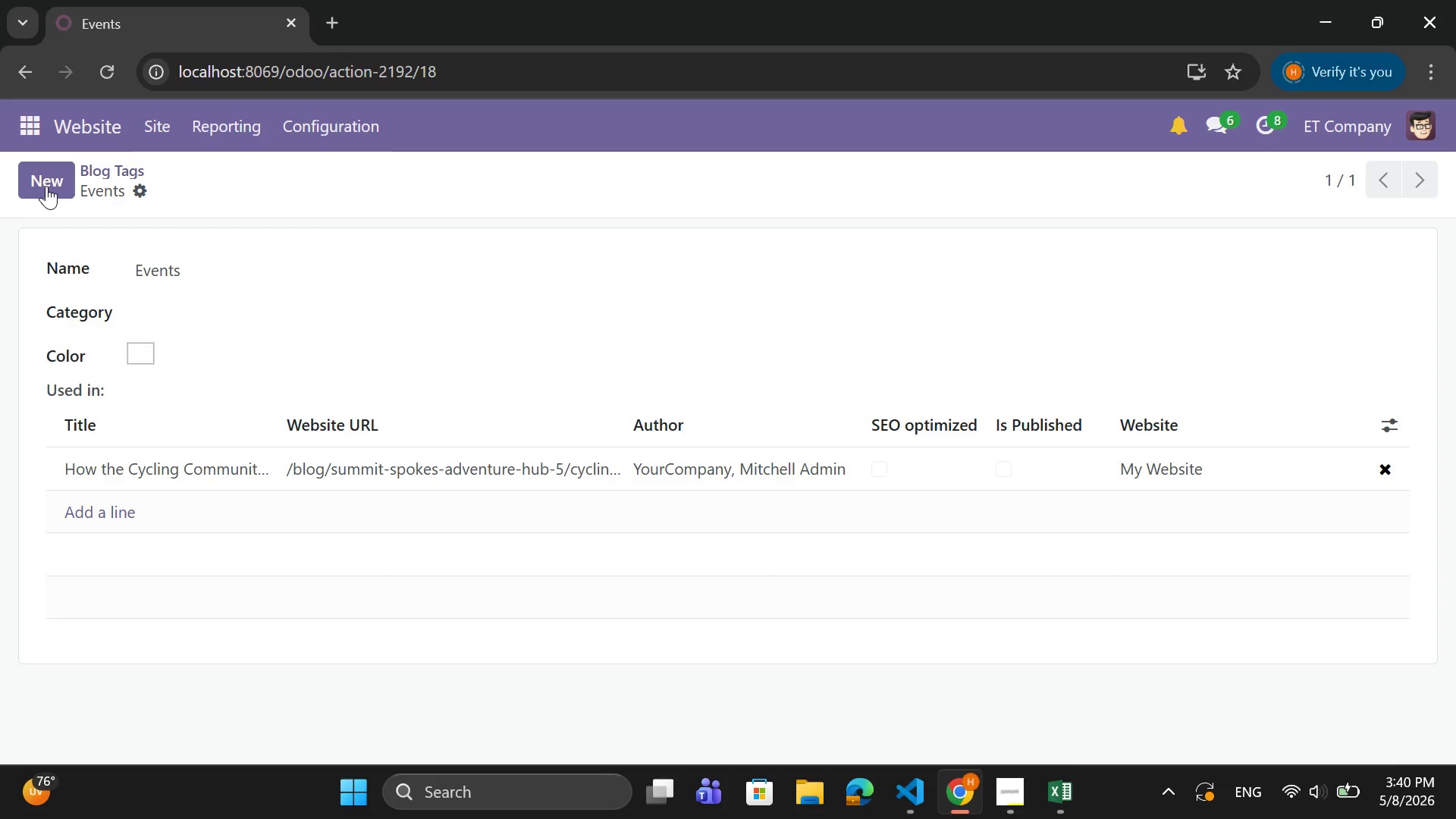 
left_click([49, 185])
 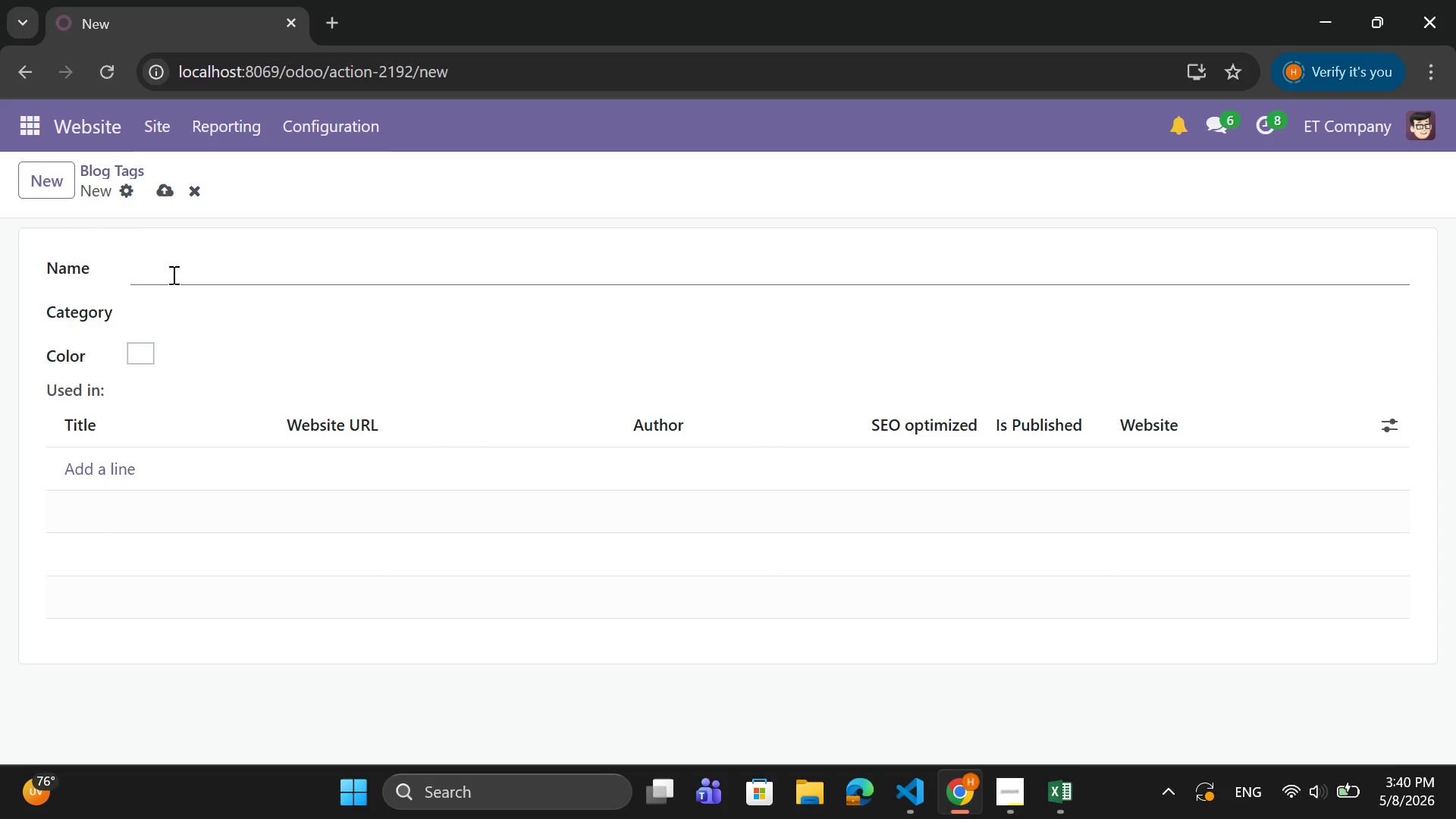 
left_click([172, 275])
 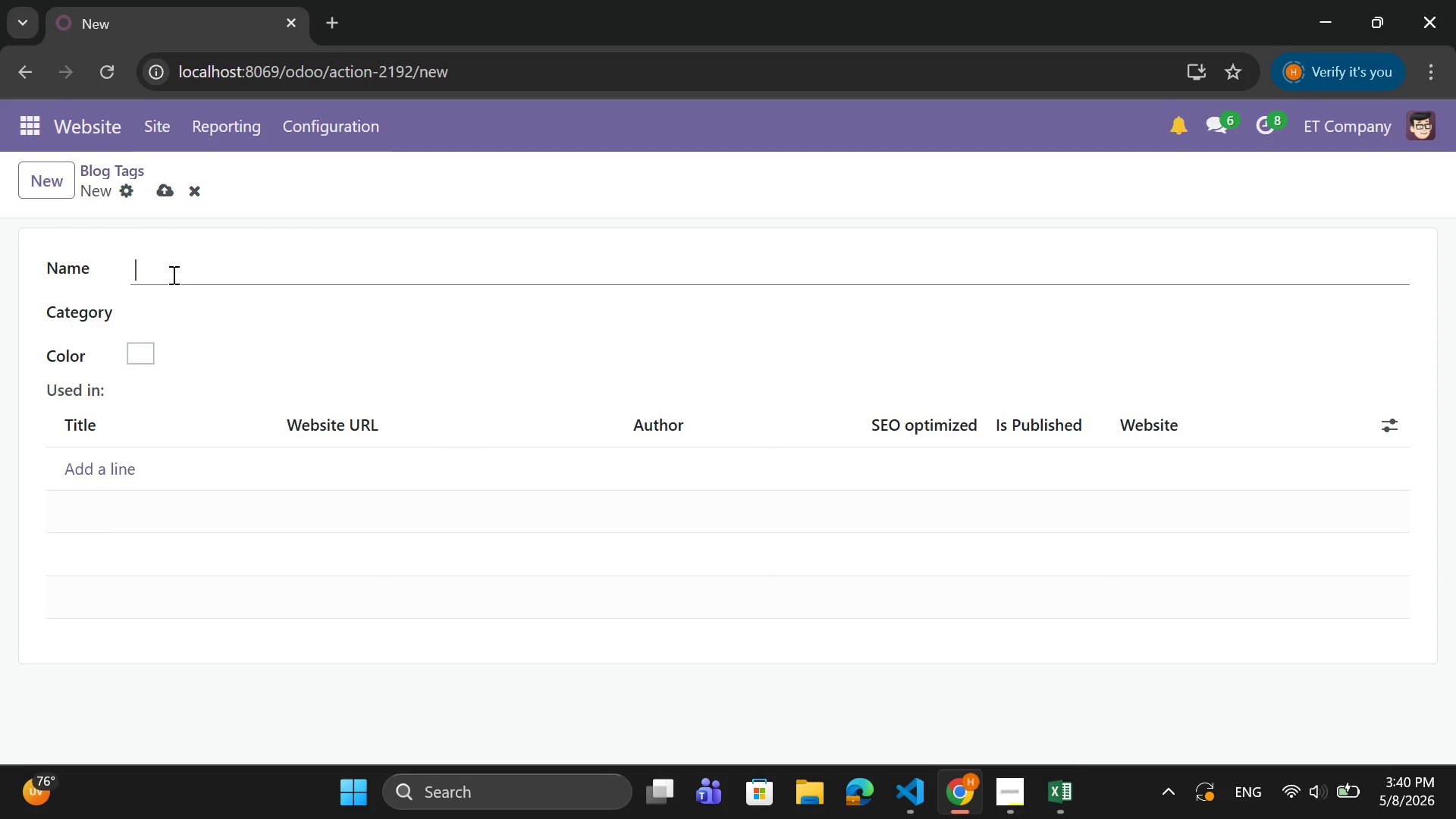 
type(Cycling)
 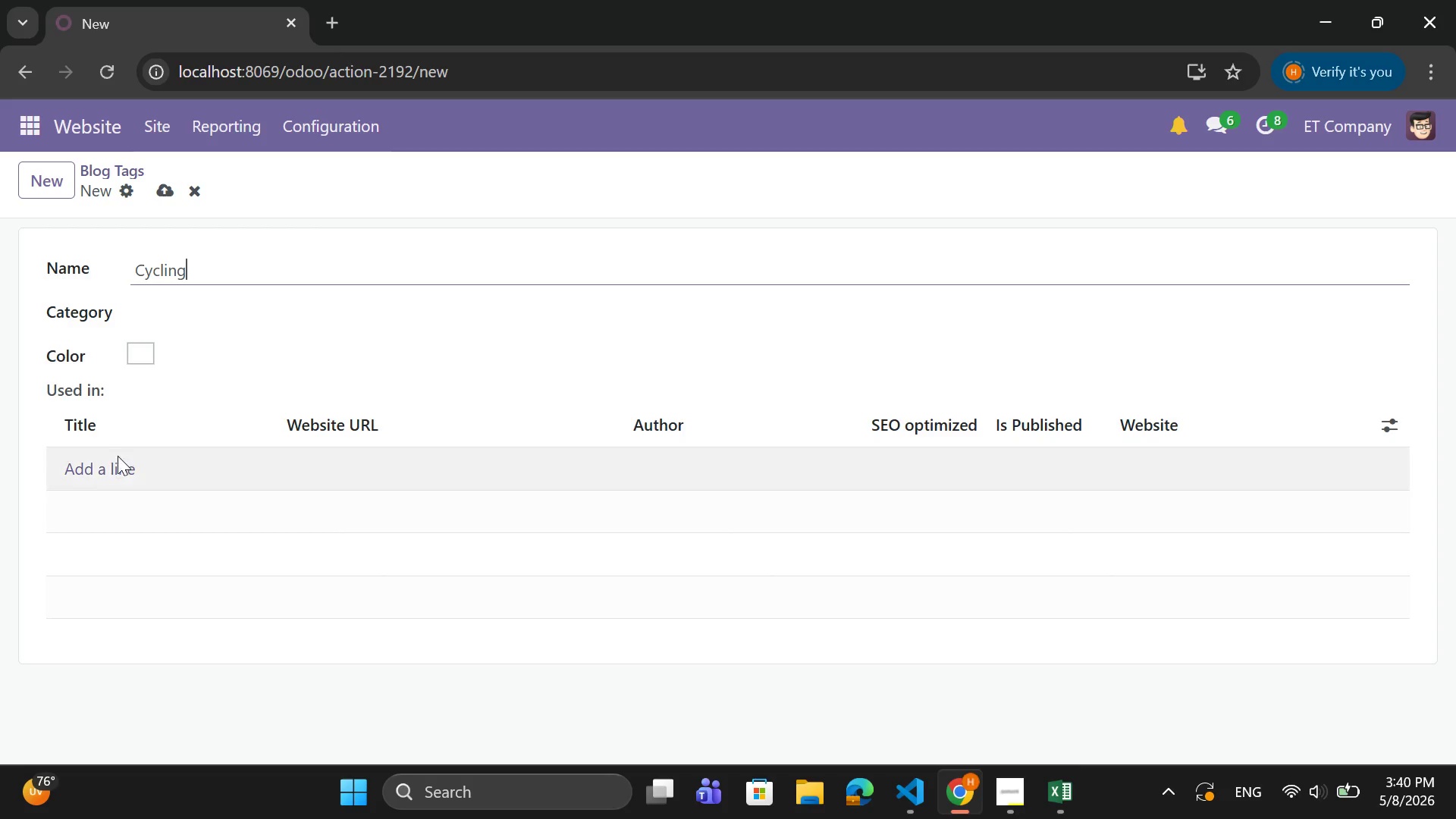 
left_click([111, 466])
 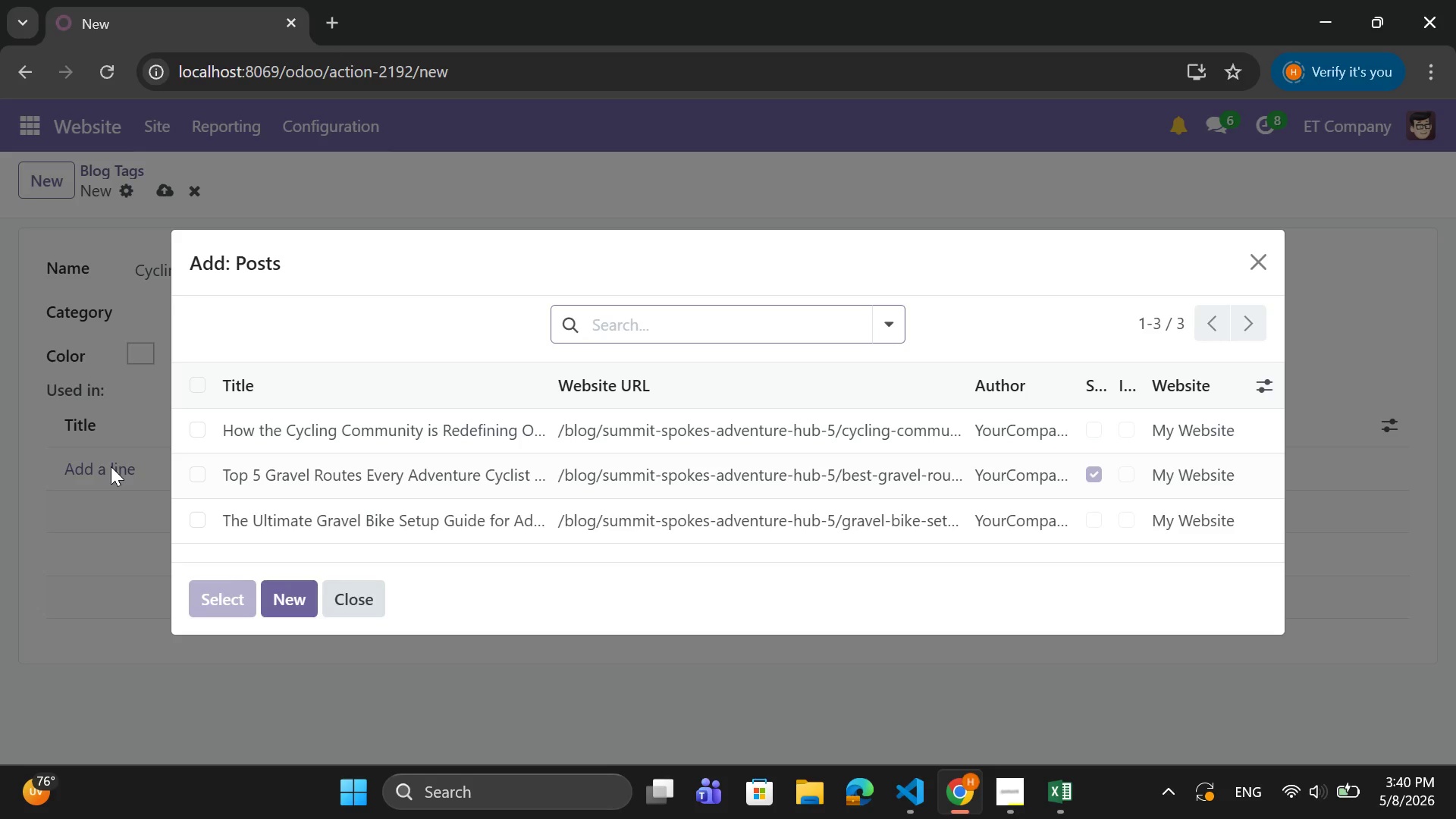 
left_click([195, 428])
 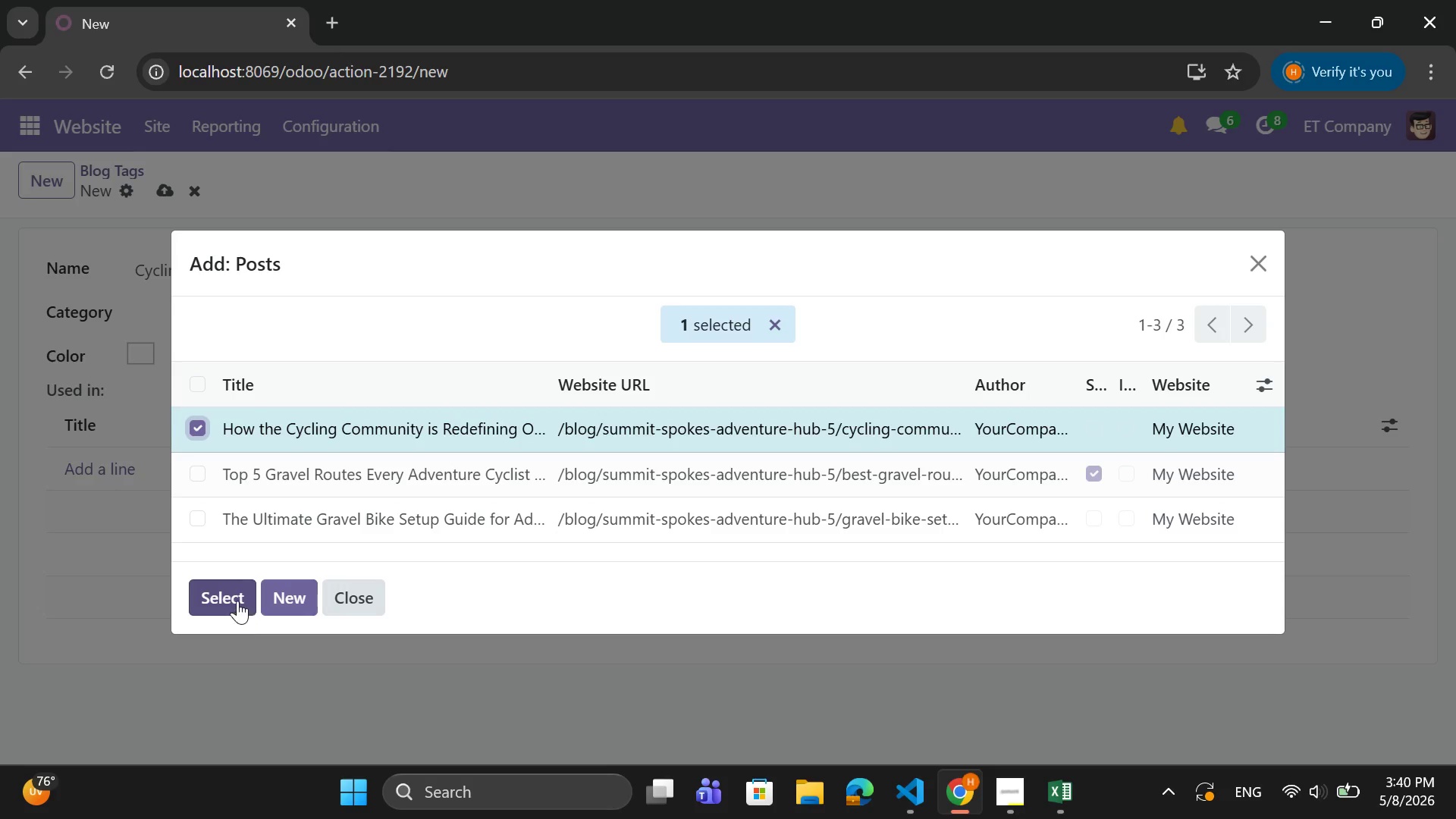 
left_click([237, 598])
 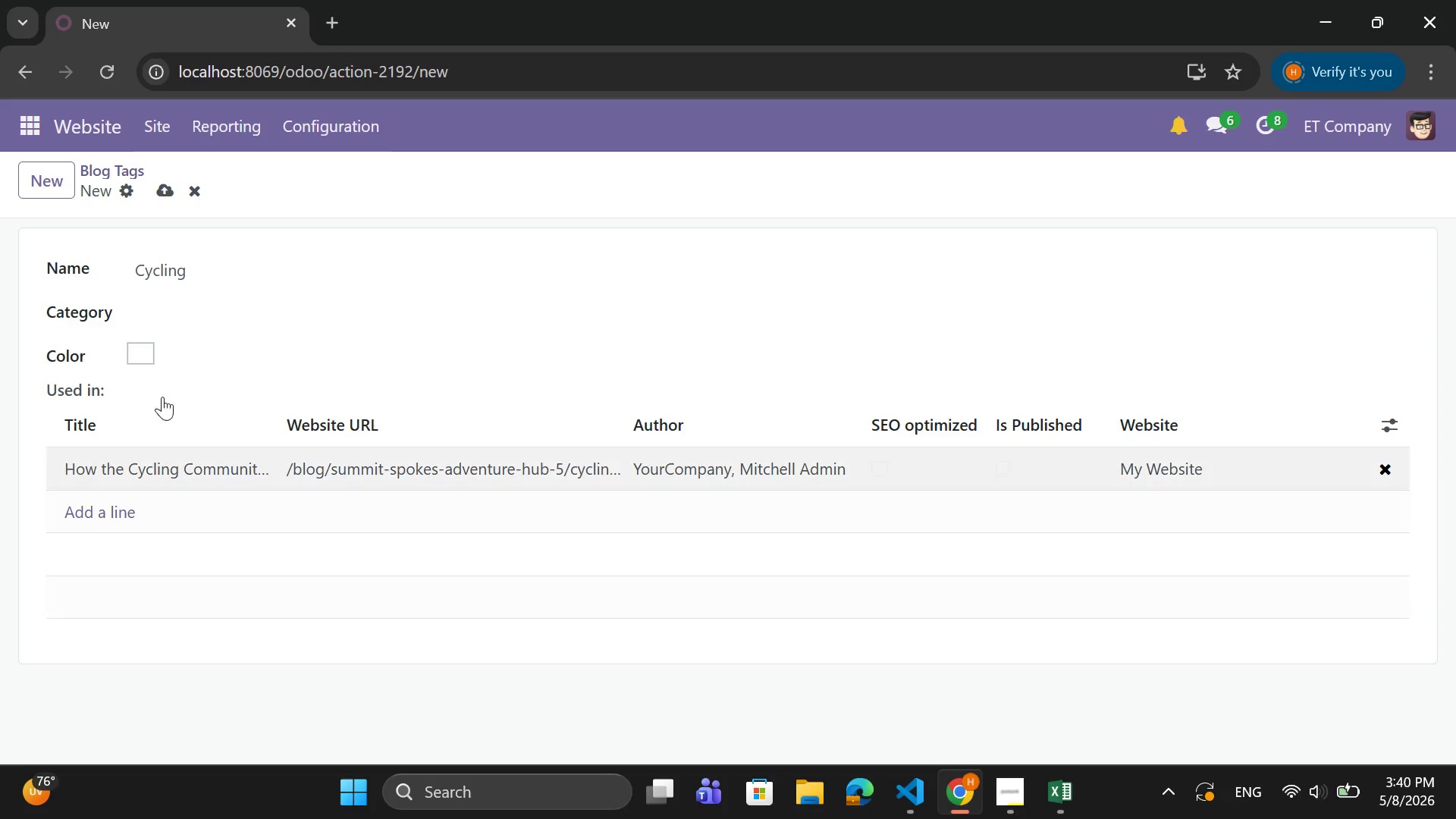 
left_click([160, 195])
 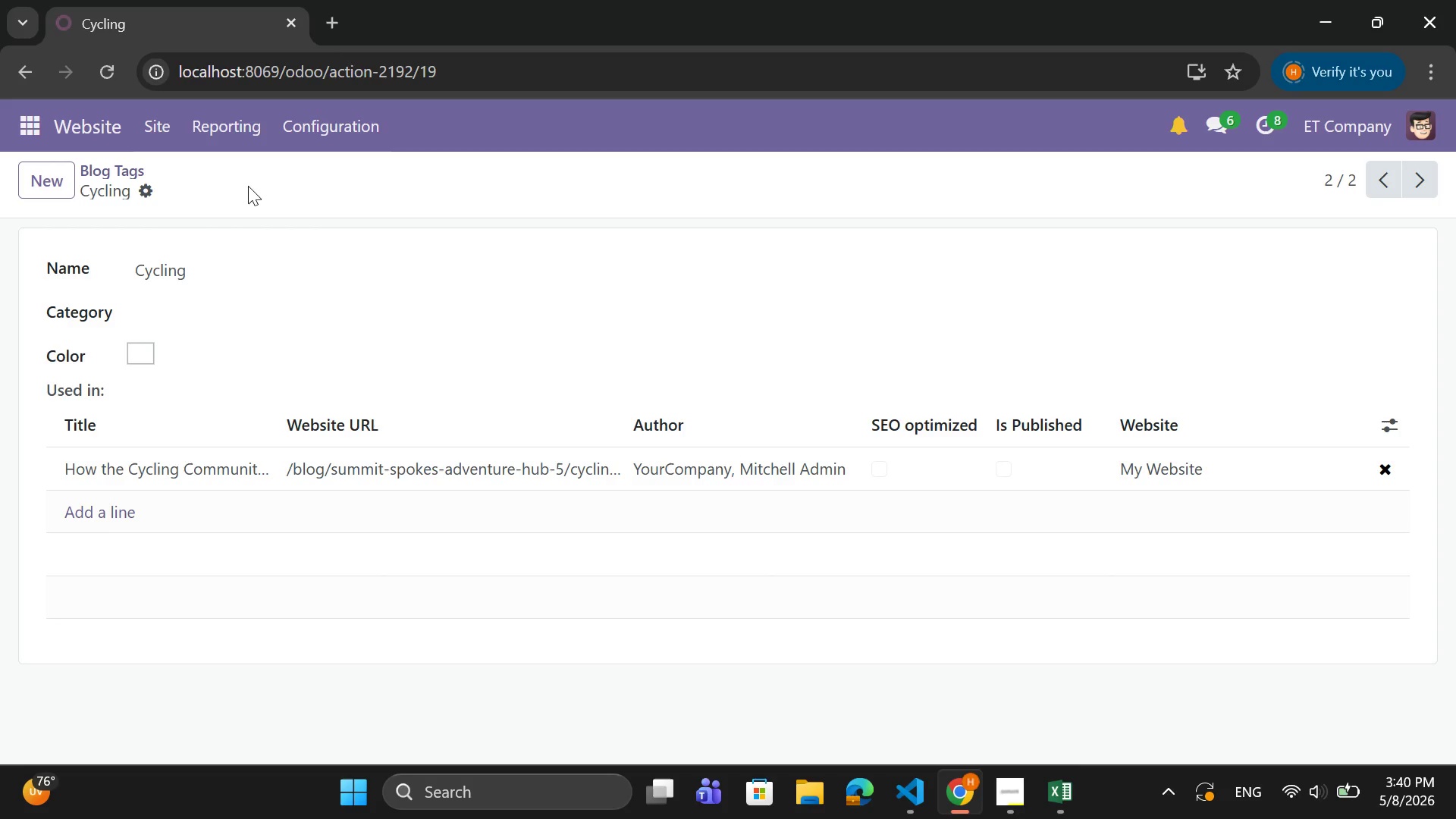 
wait(10.94)
 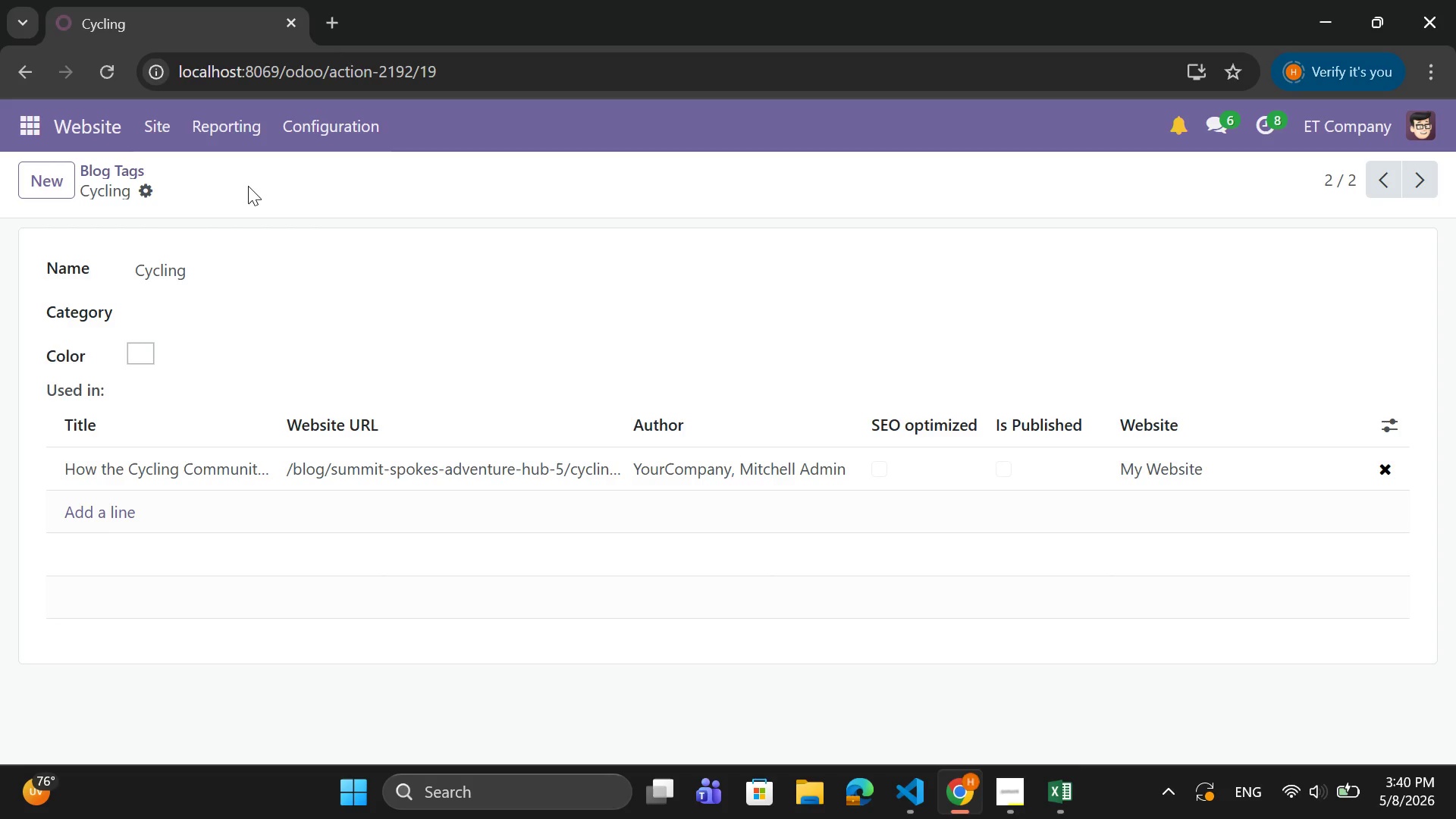 
scroll: coordinate [112, 468], scroll_direction: down, amount: 2.0
 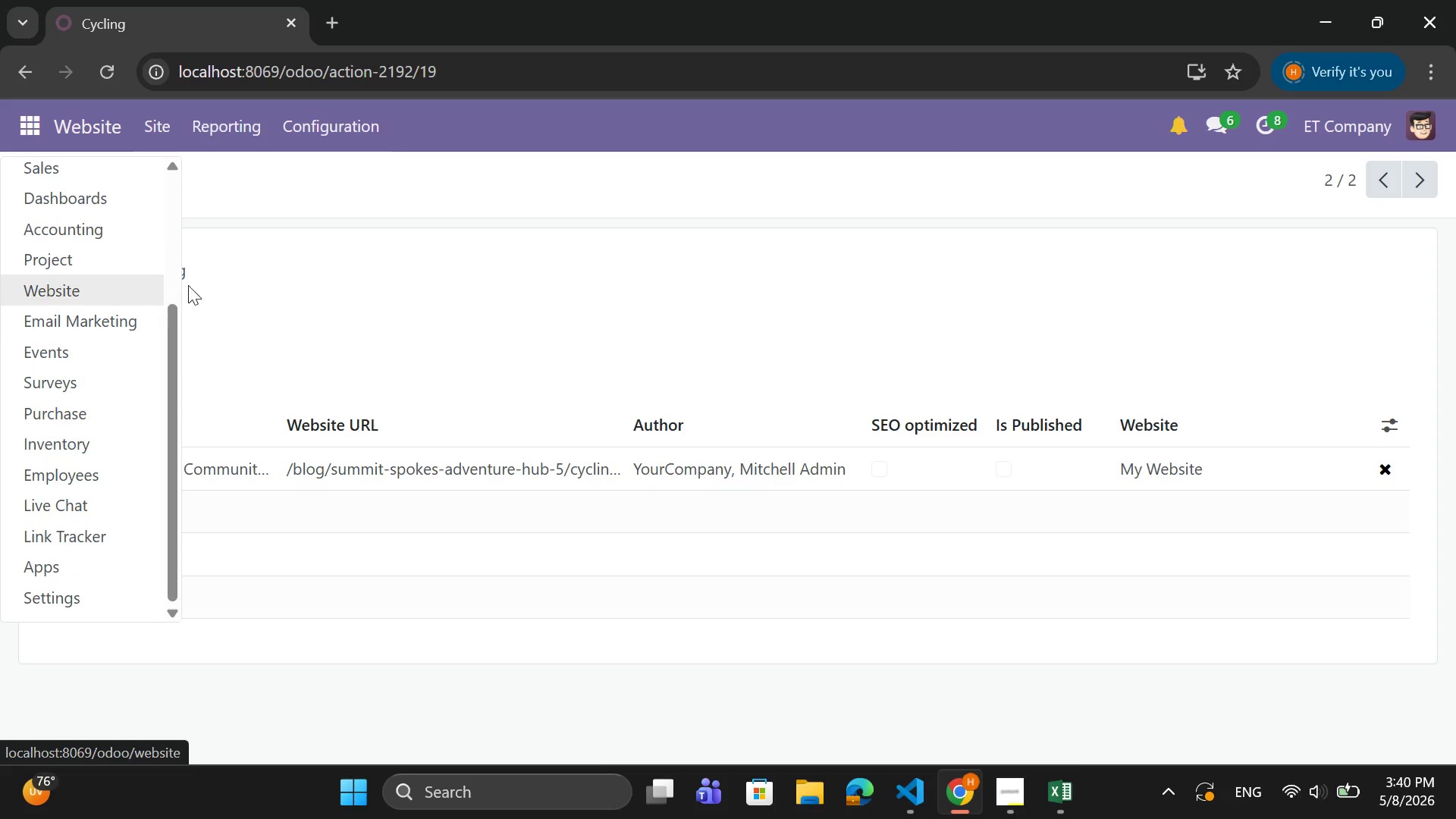 
left_click([286, 293])
 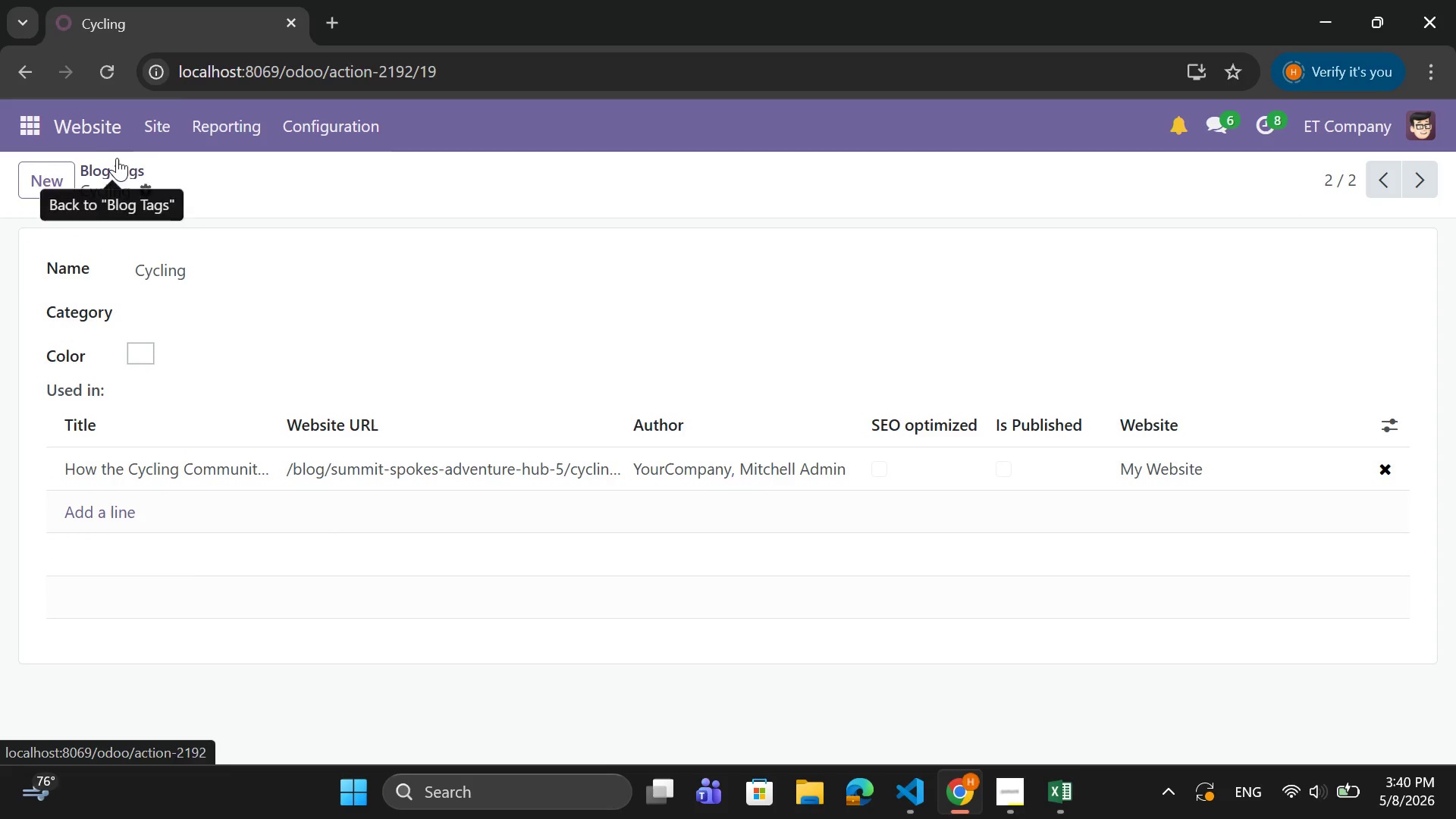 
left_click([149, 137])
 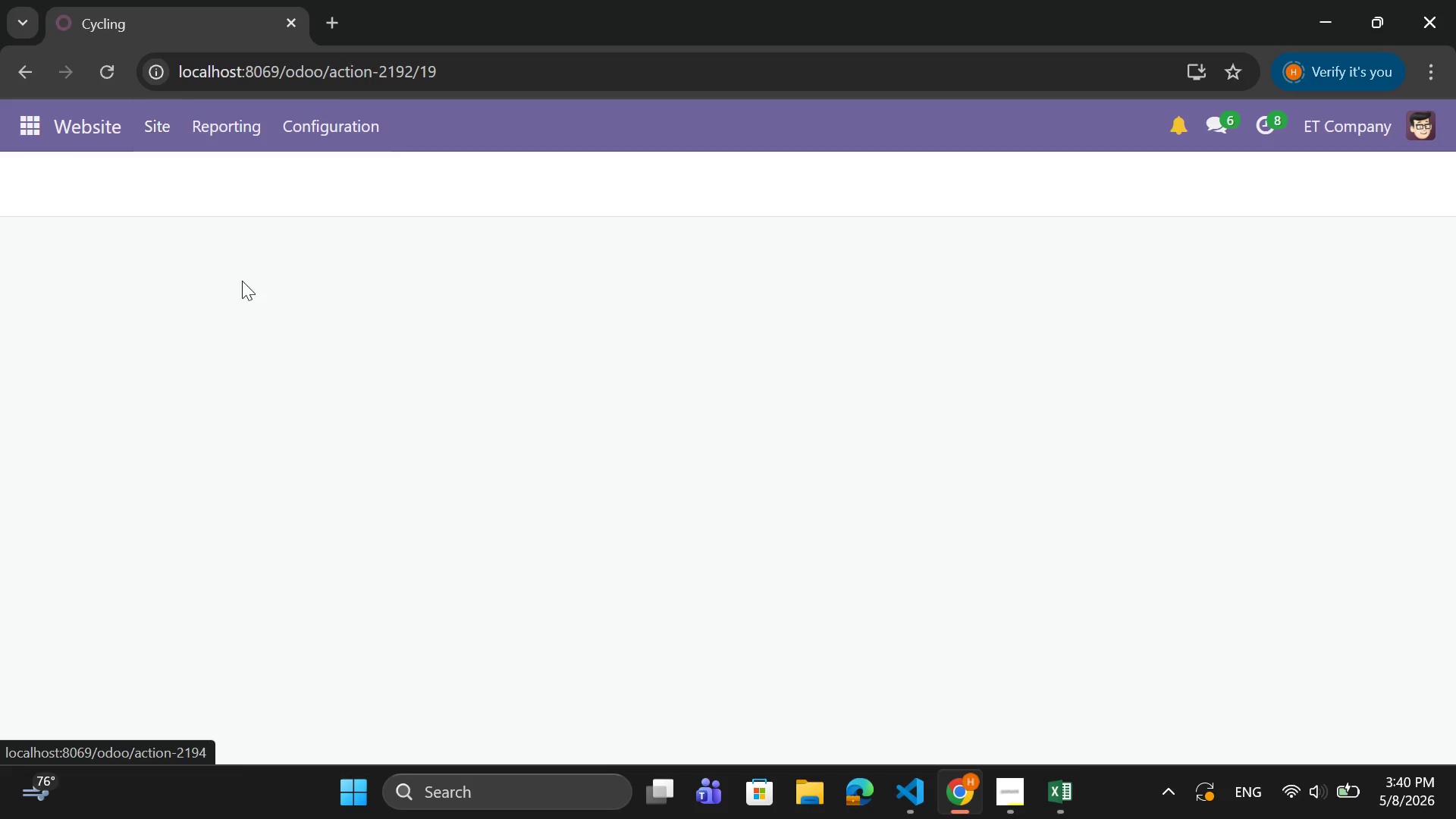 
mouse_move([369, 303])
 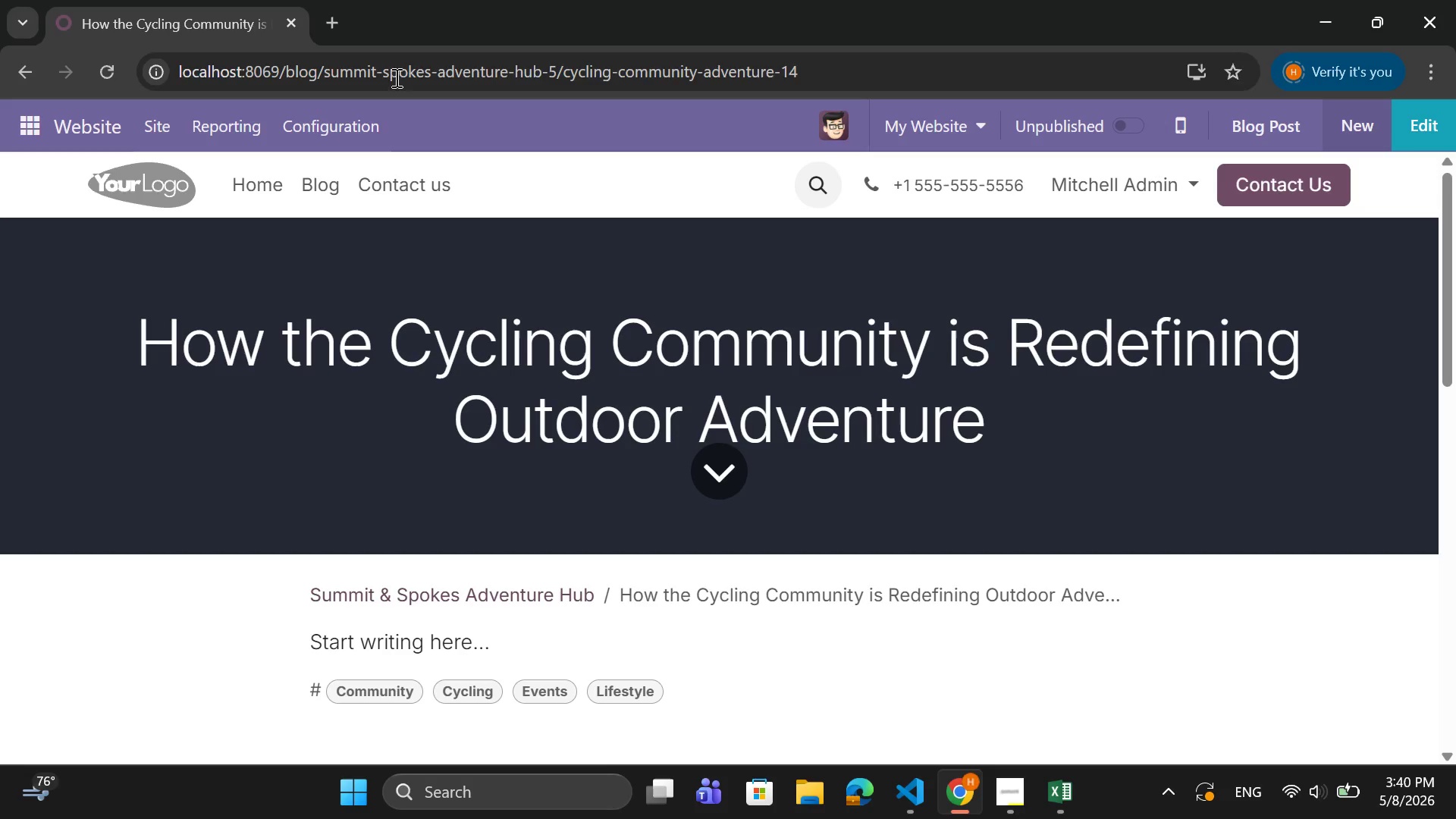 
left_click([1411, 137])
 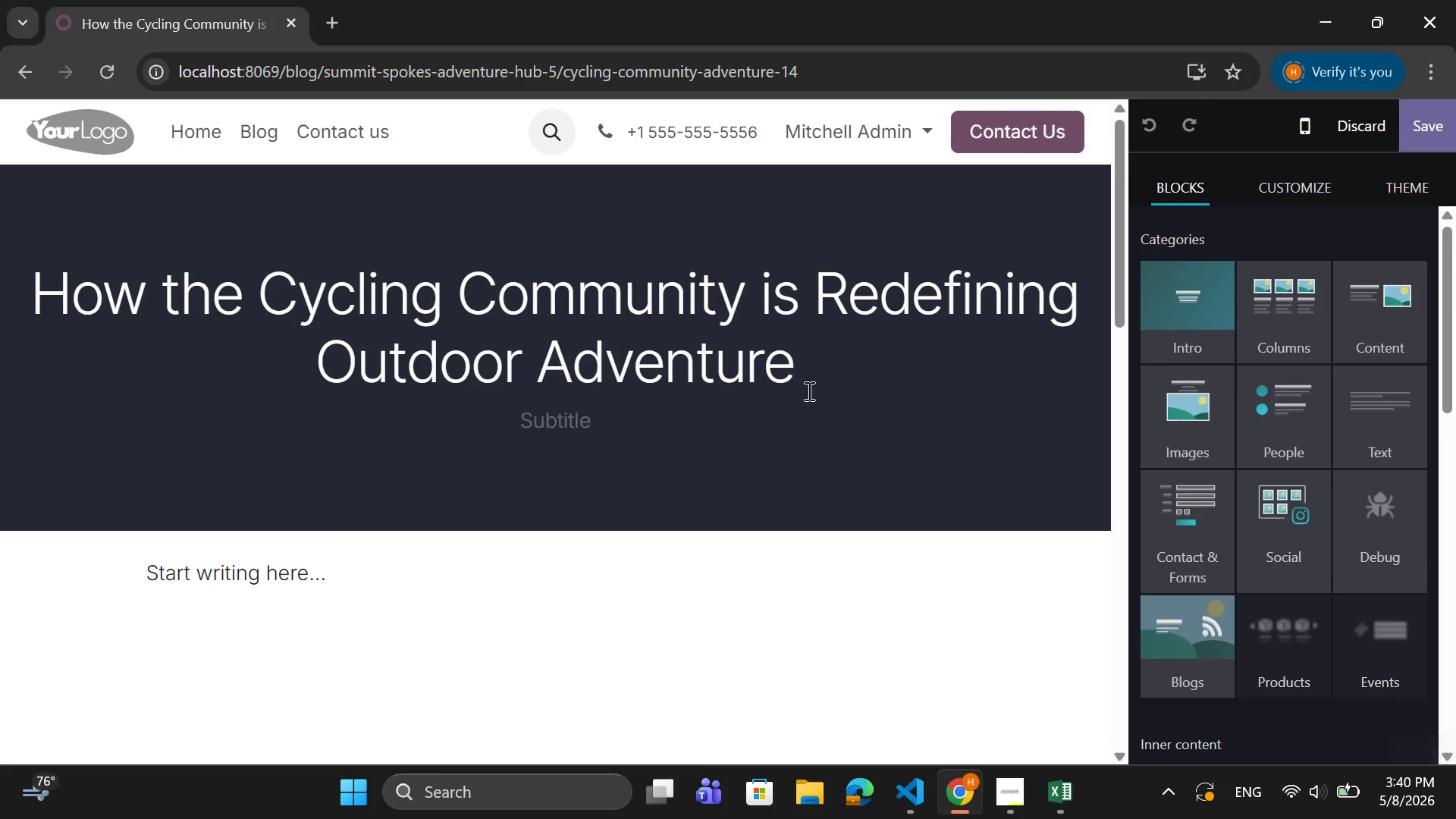 
left_click([841, 387])
 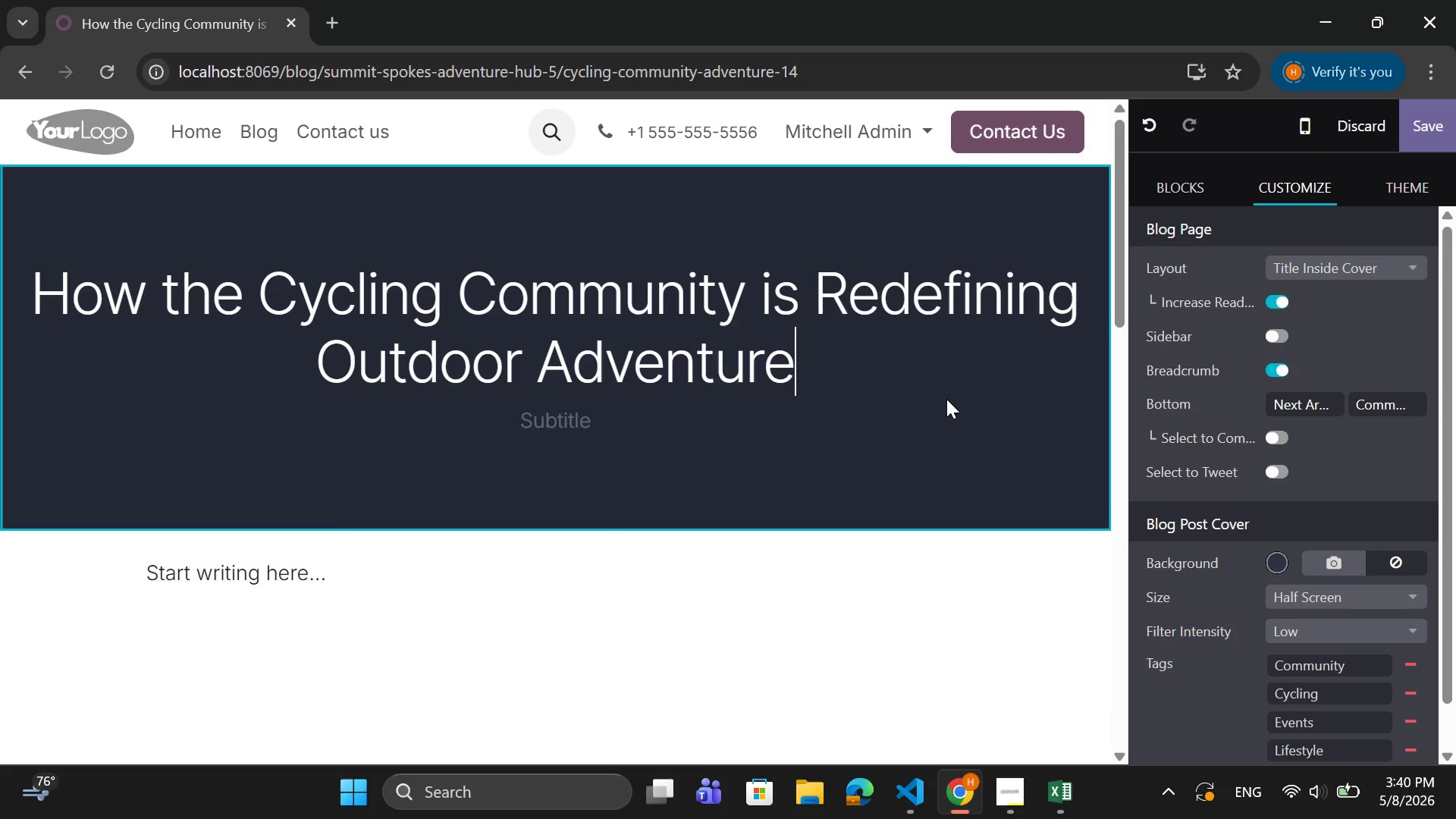 
wait(5.48)
 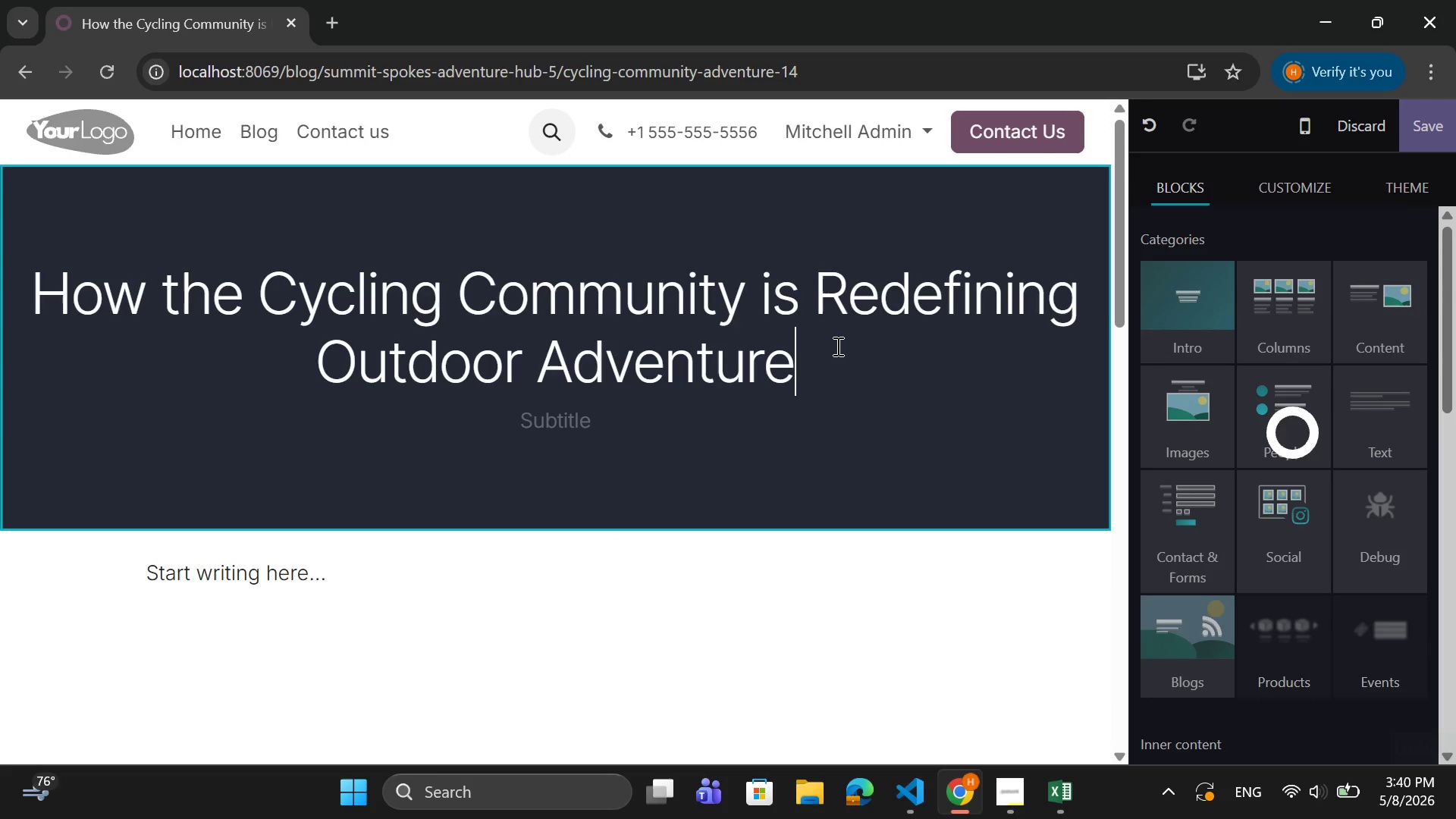 
scroll: coordinate [1204, 388], scroll_direction: down, amount: 2.0
 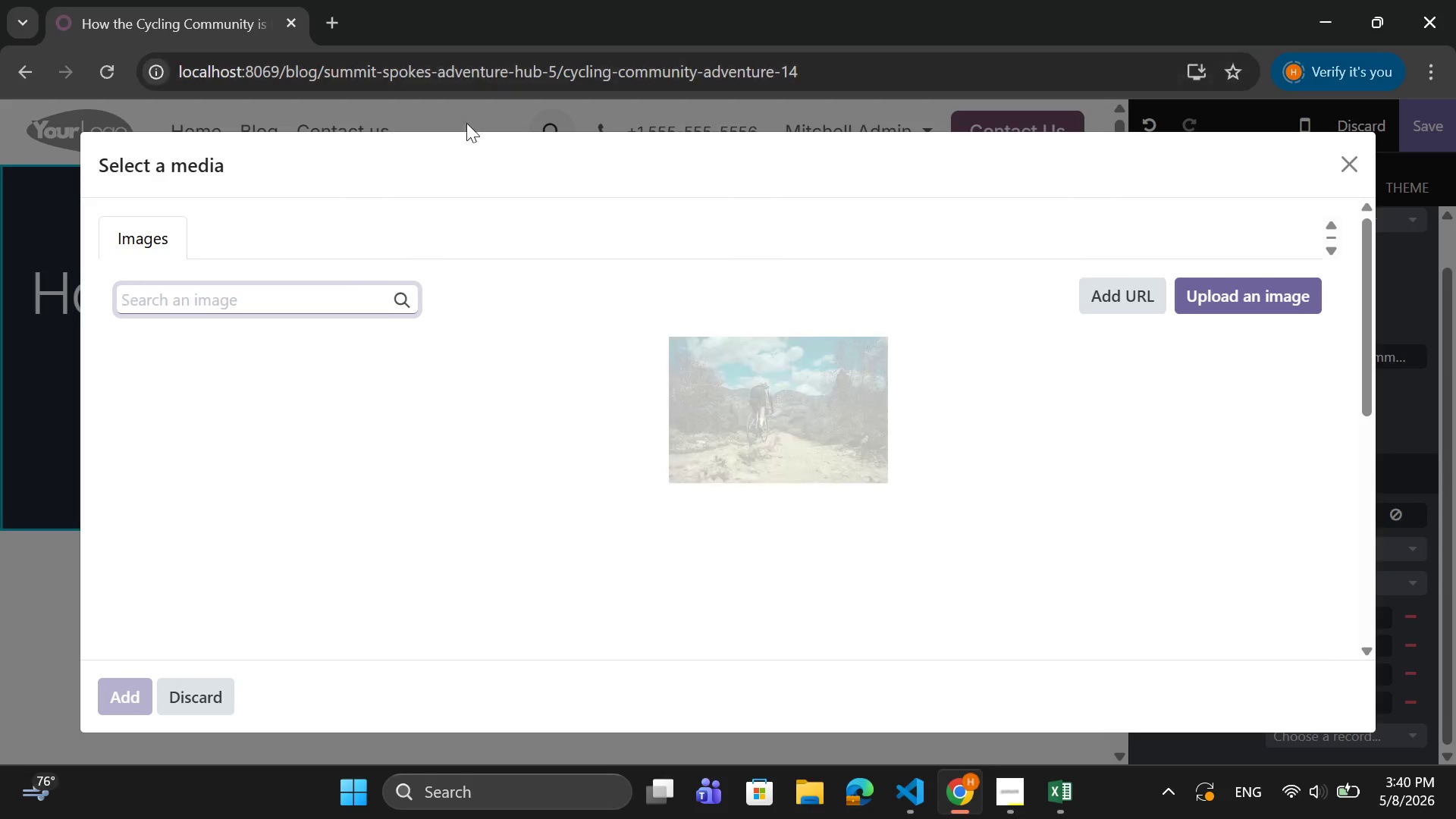 
left_click([1222, 289])
 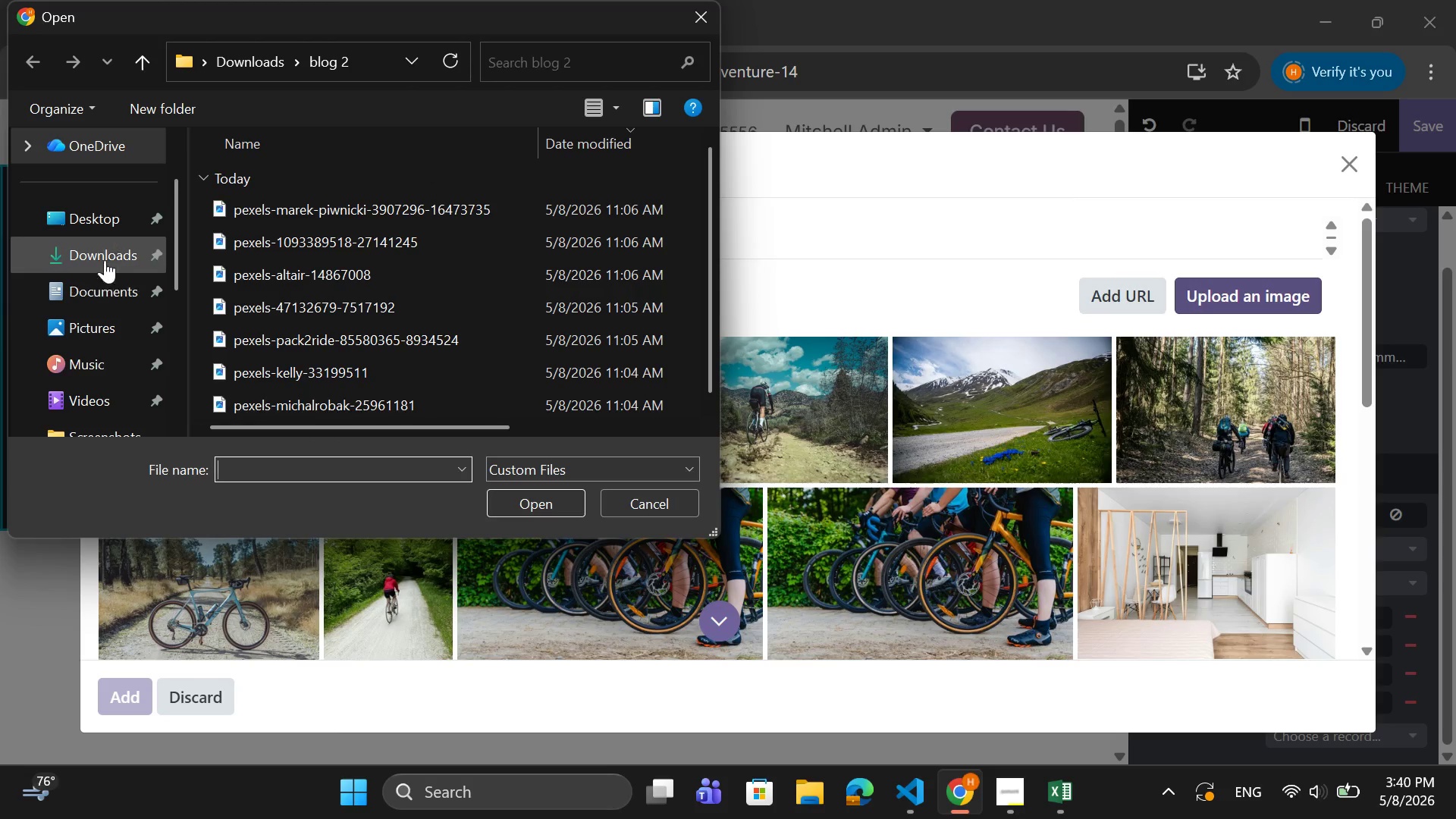 
left_click([100, 255])
 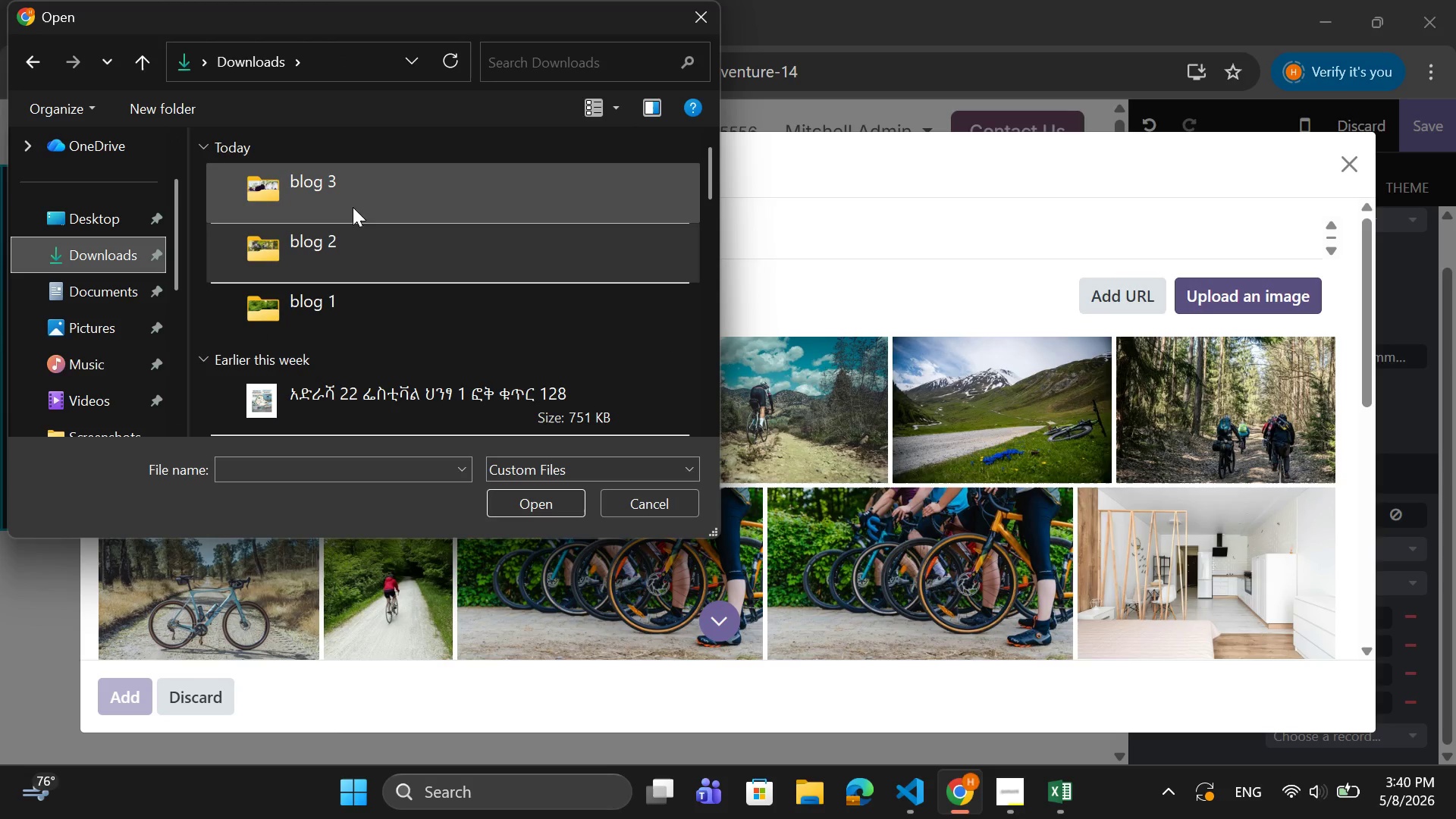 
double_click([360, 193])
 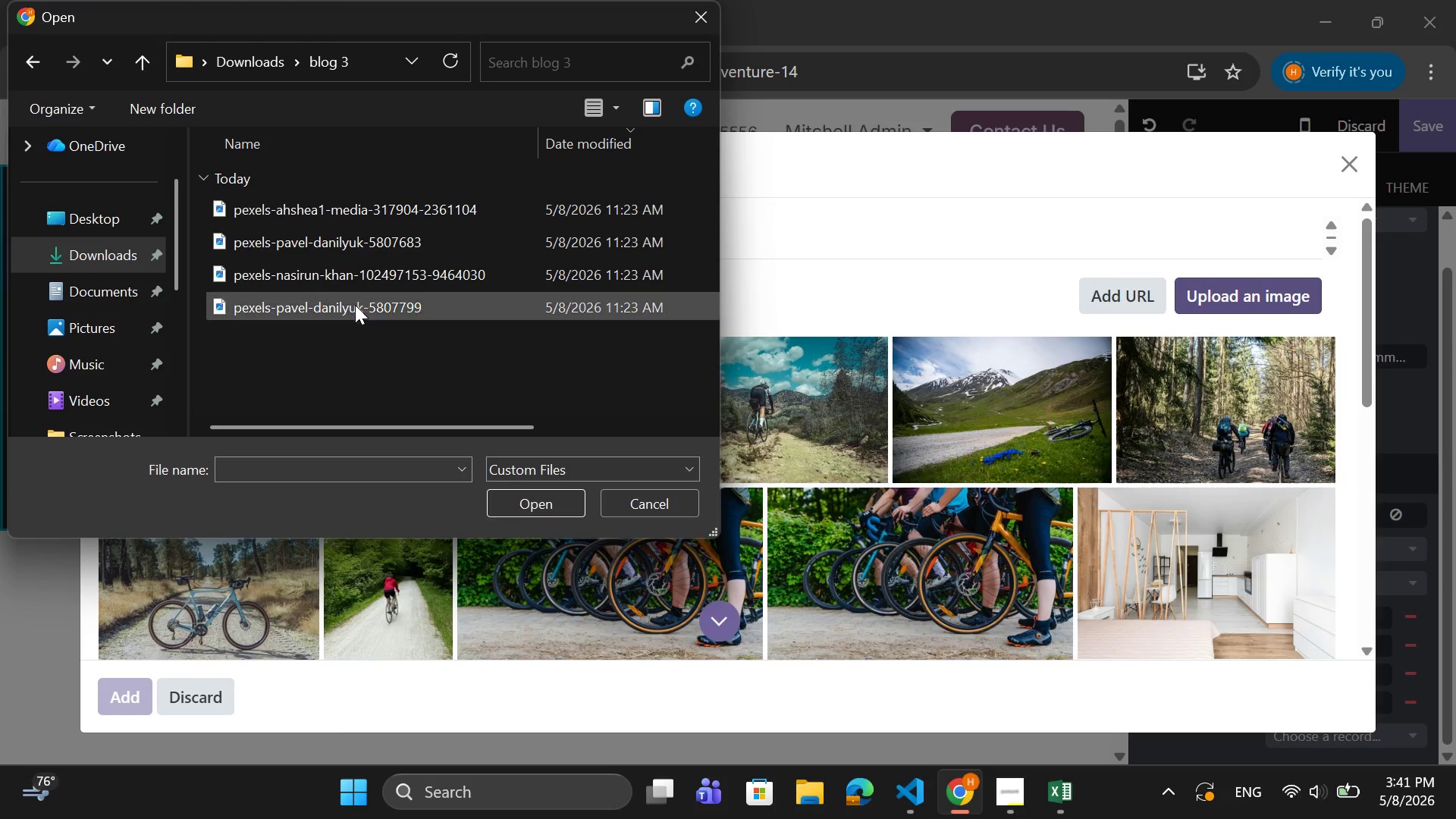 
left_click([355, 305])
 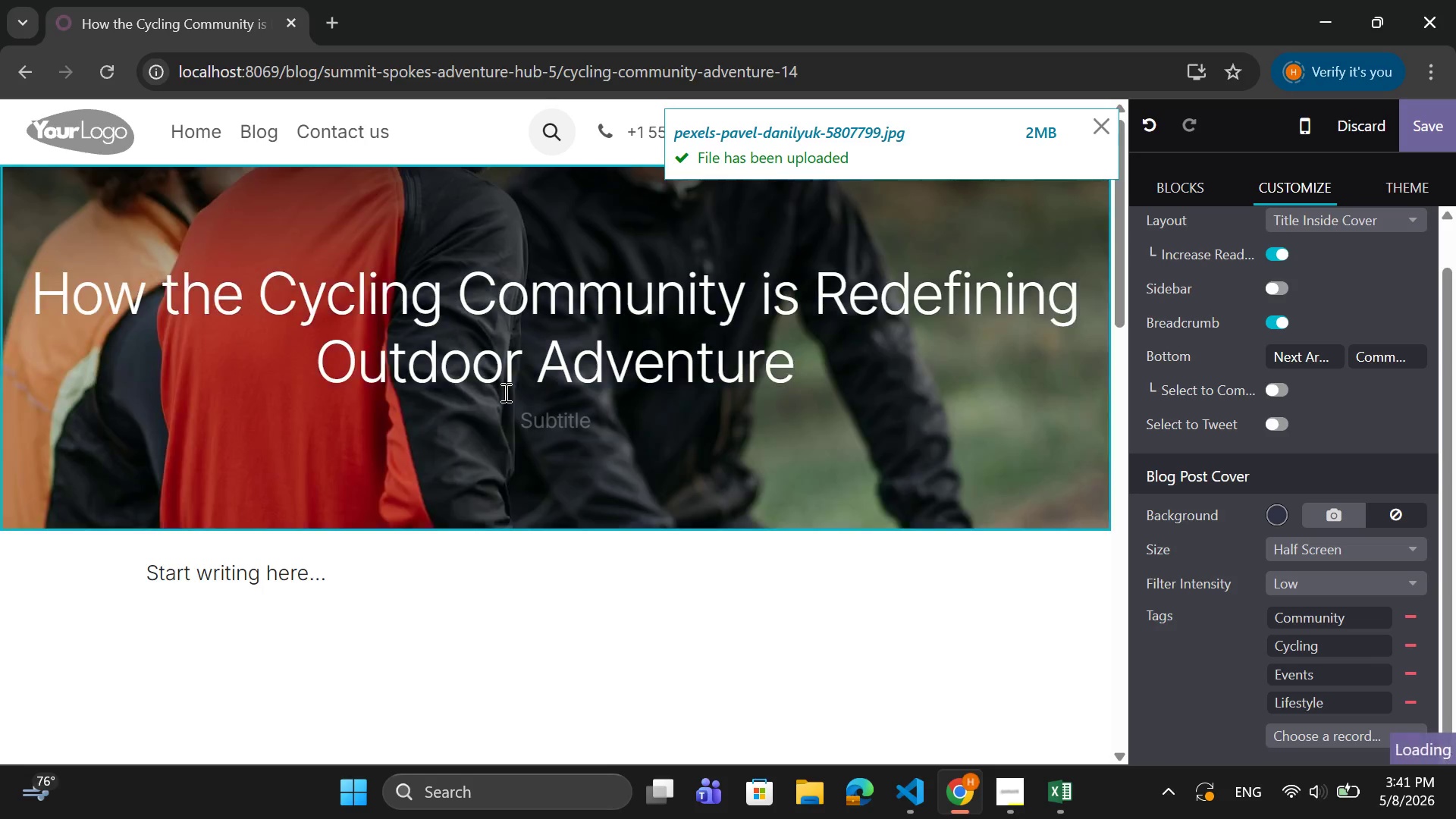 
wait(8.97)
 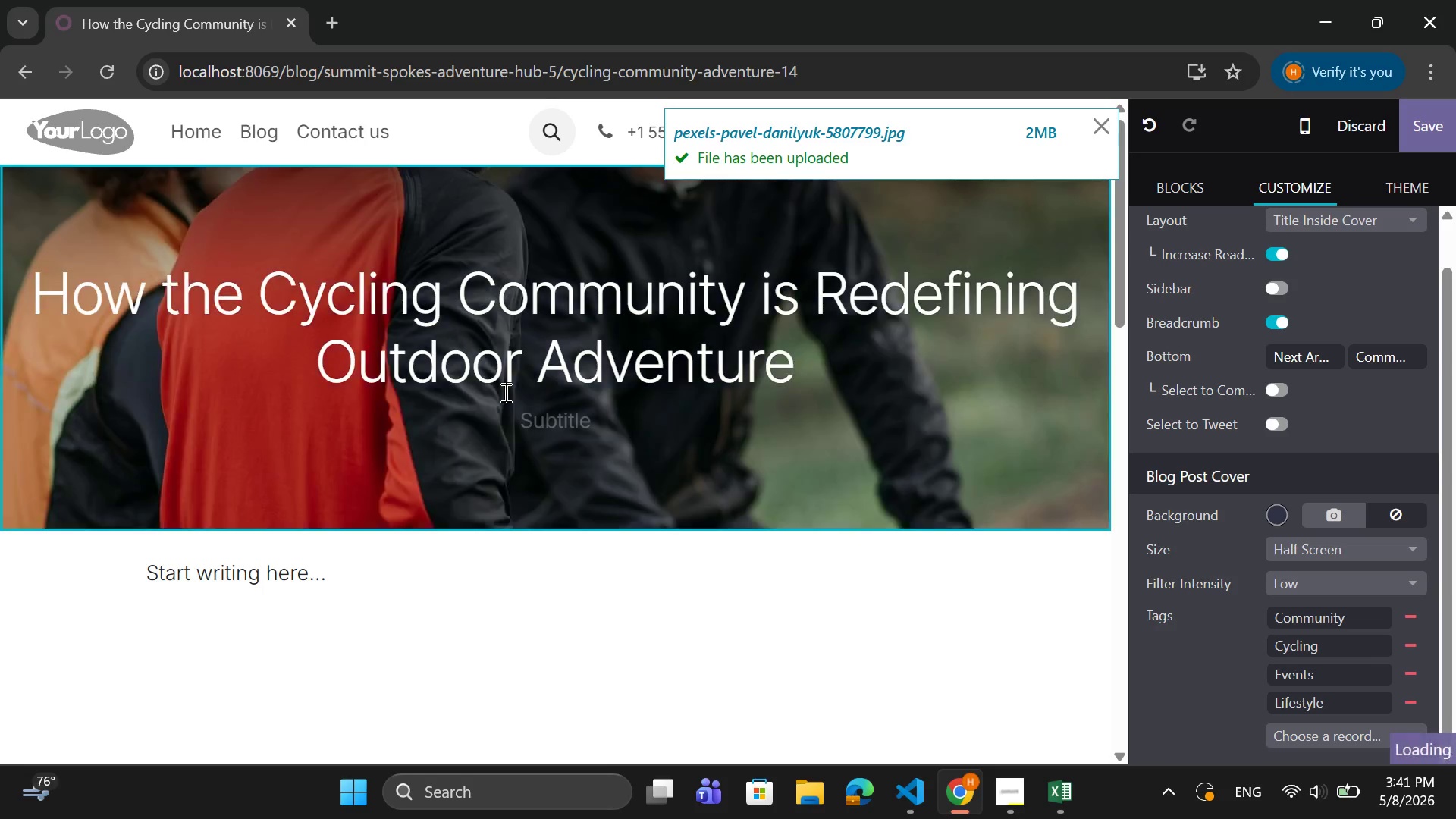 
double_click([992, 458])
 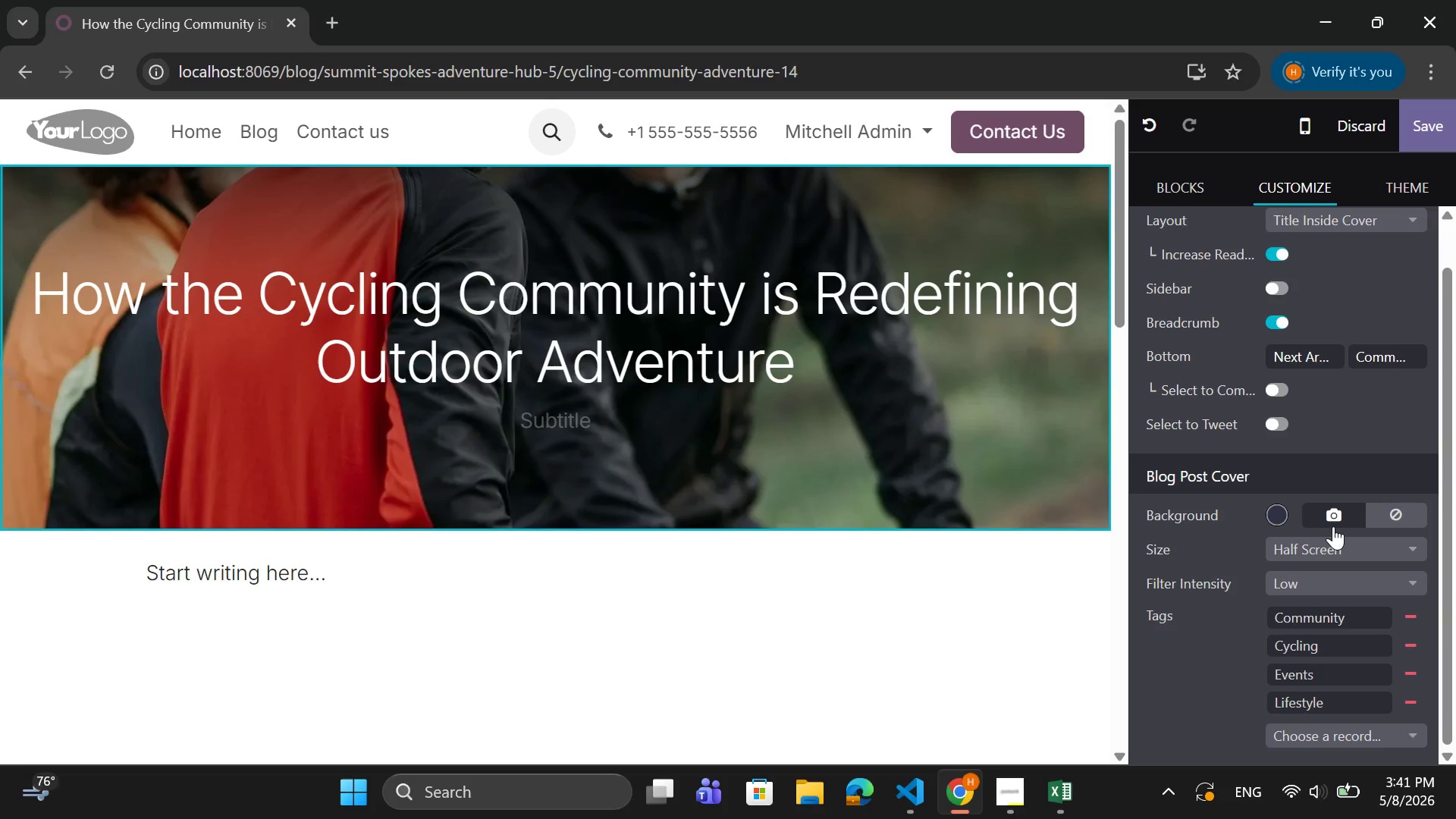 
left_click([1339, 516])
 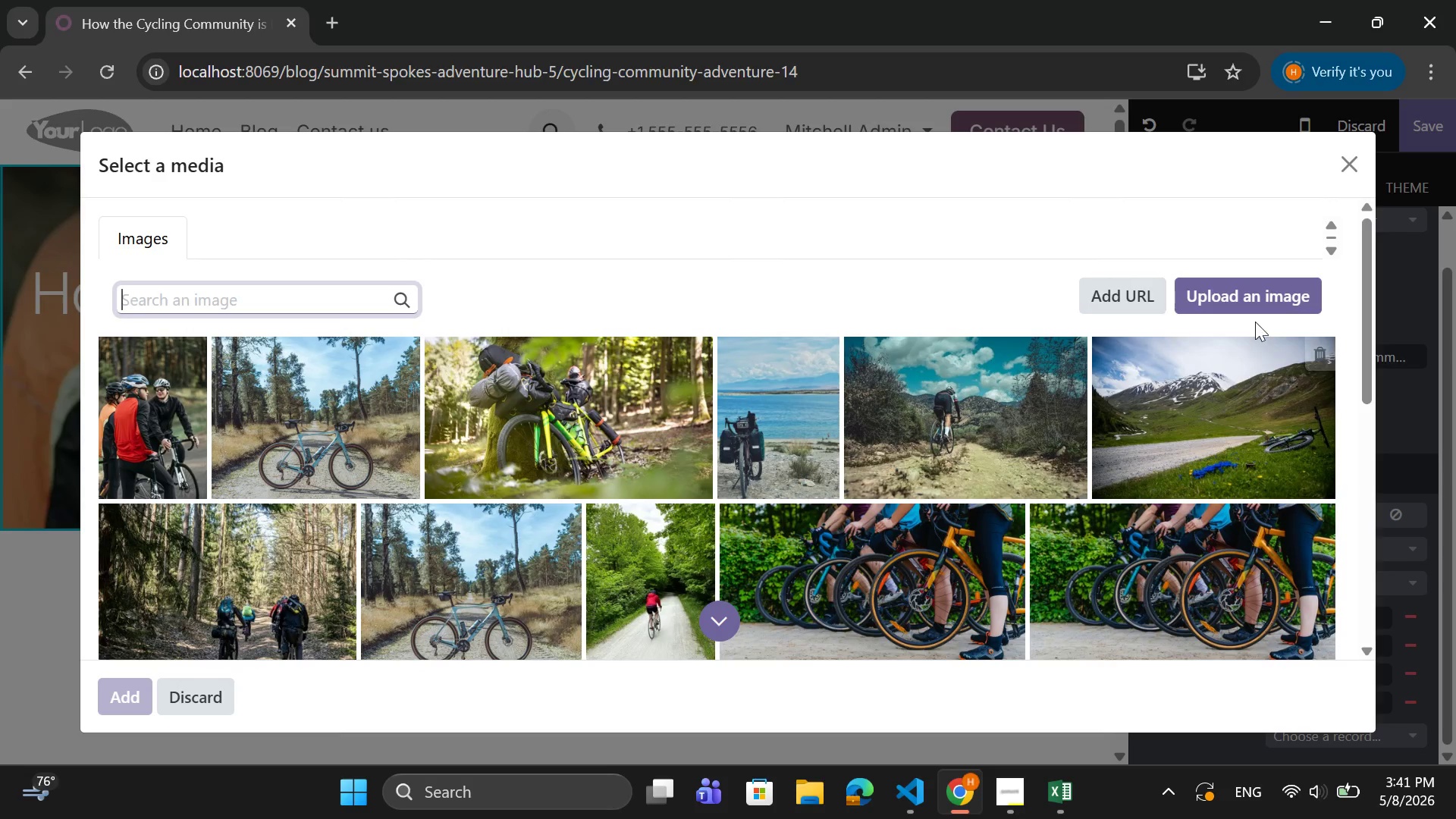 
left_click([1259, 294])
 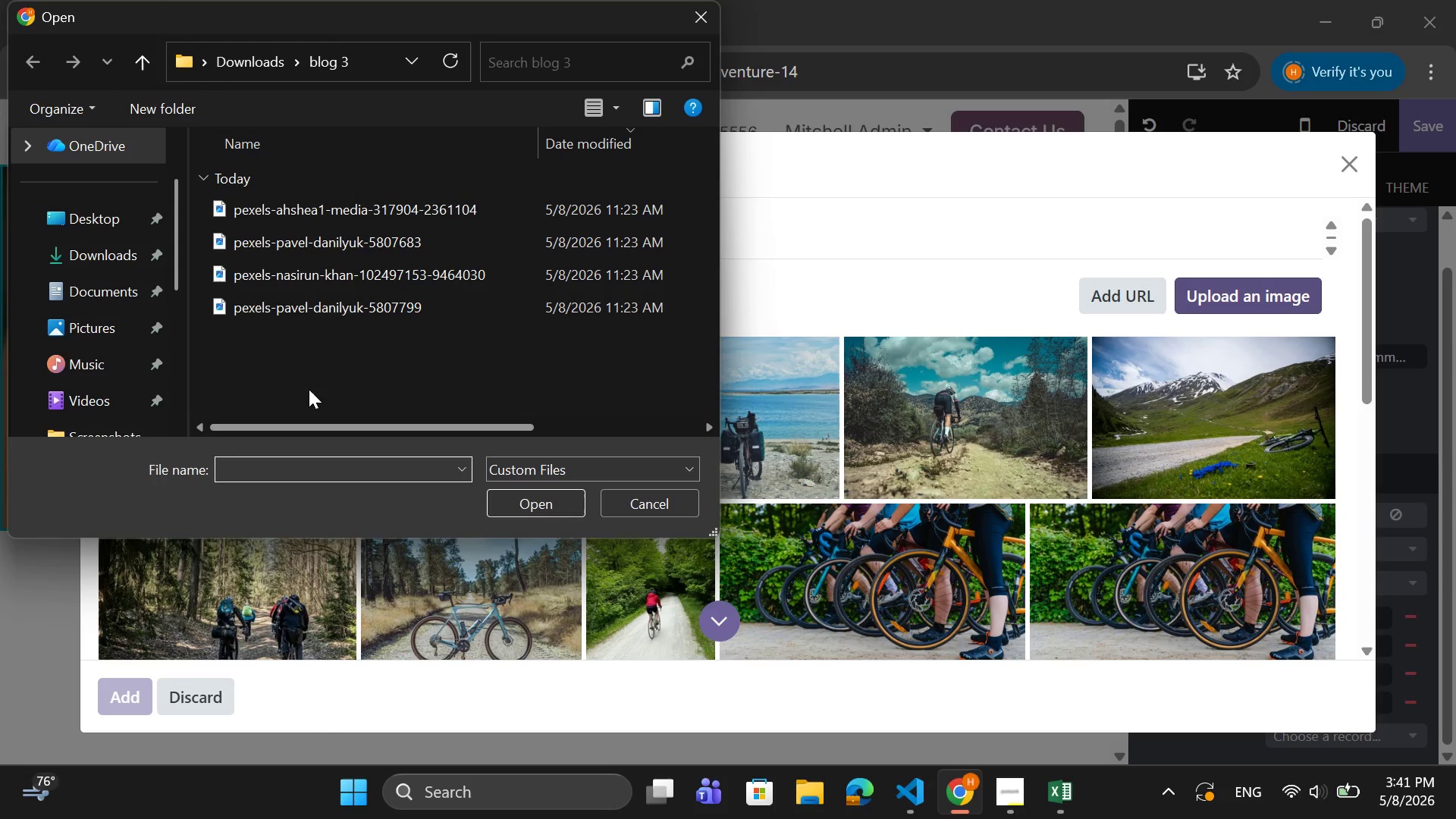 
left_click([342, 265])
 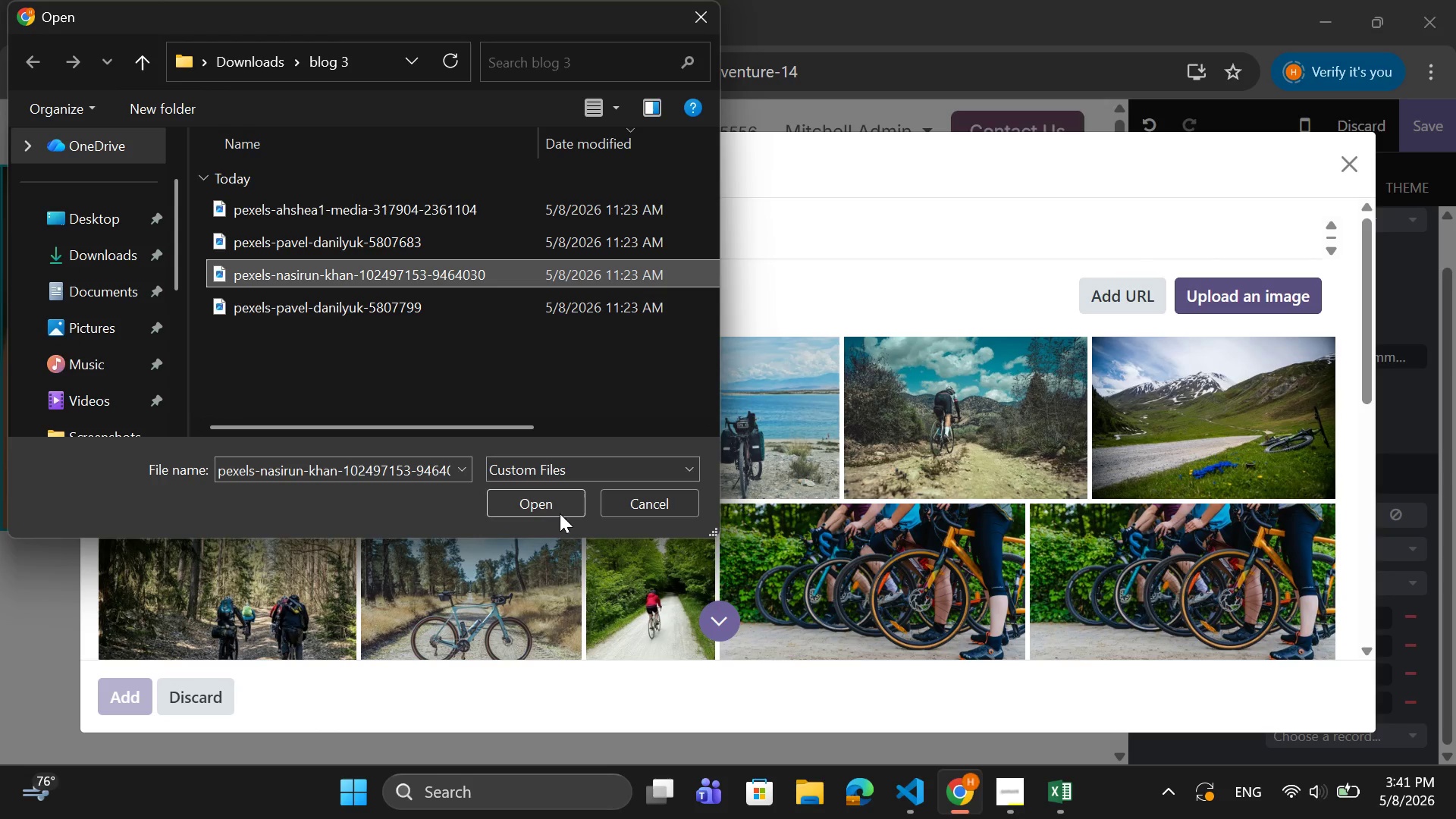 
left_click([557, 501])
 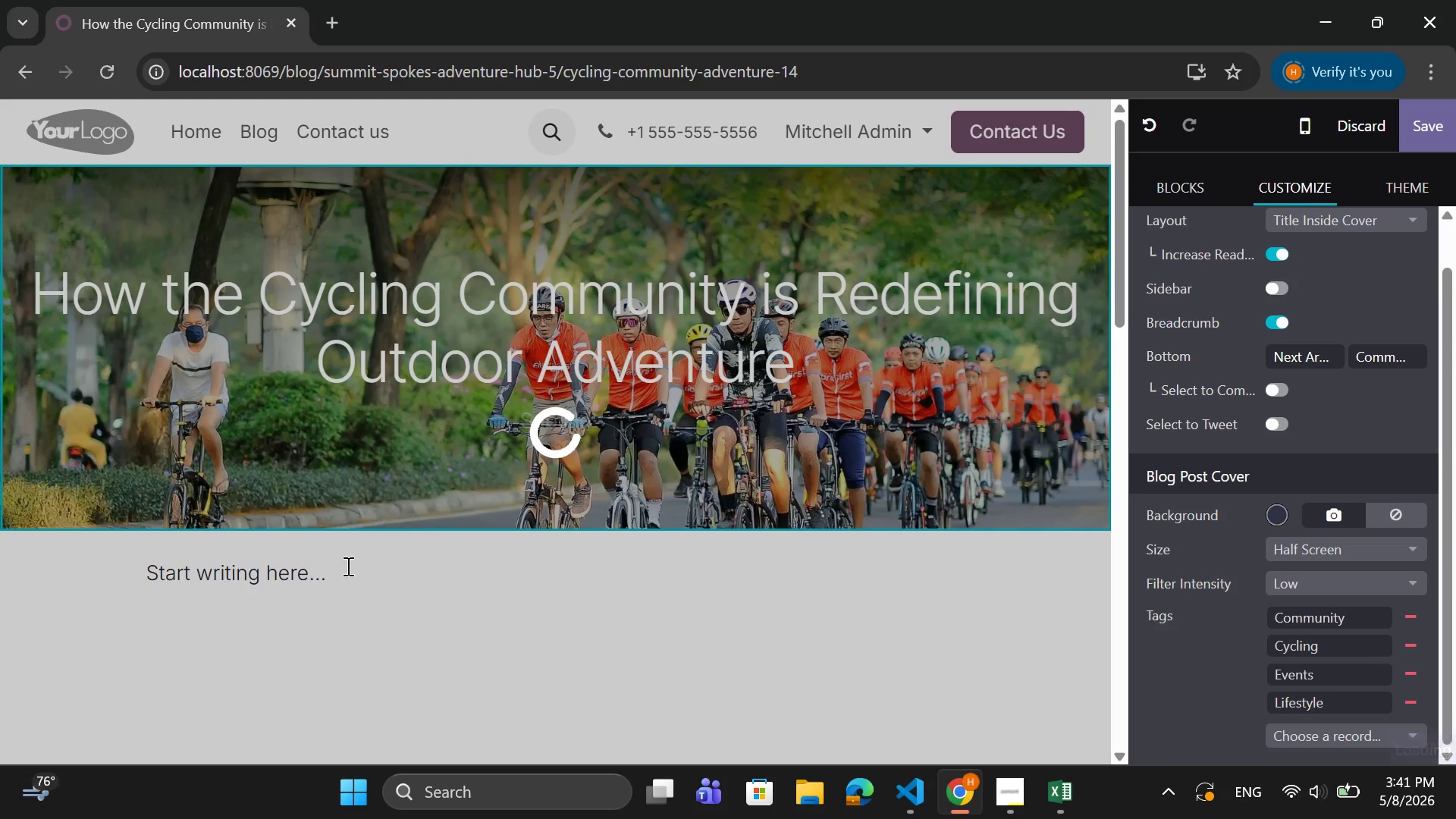 
wait(6.39)
 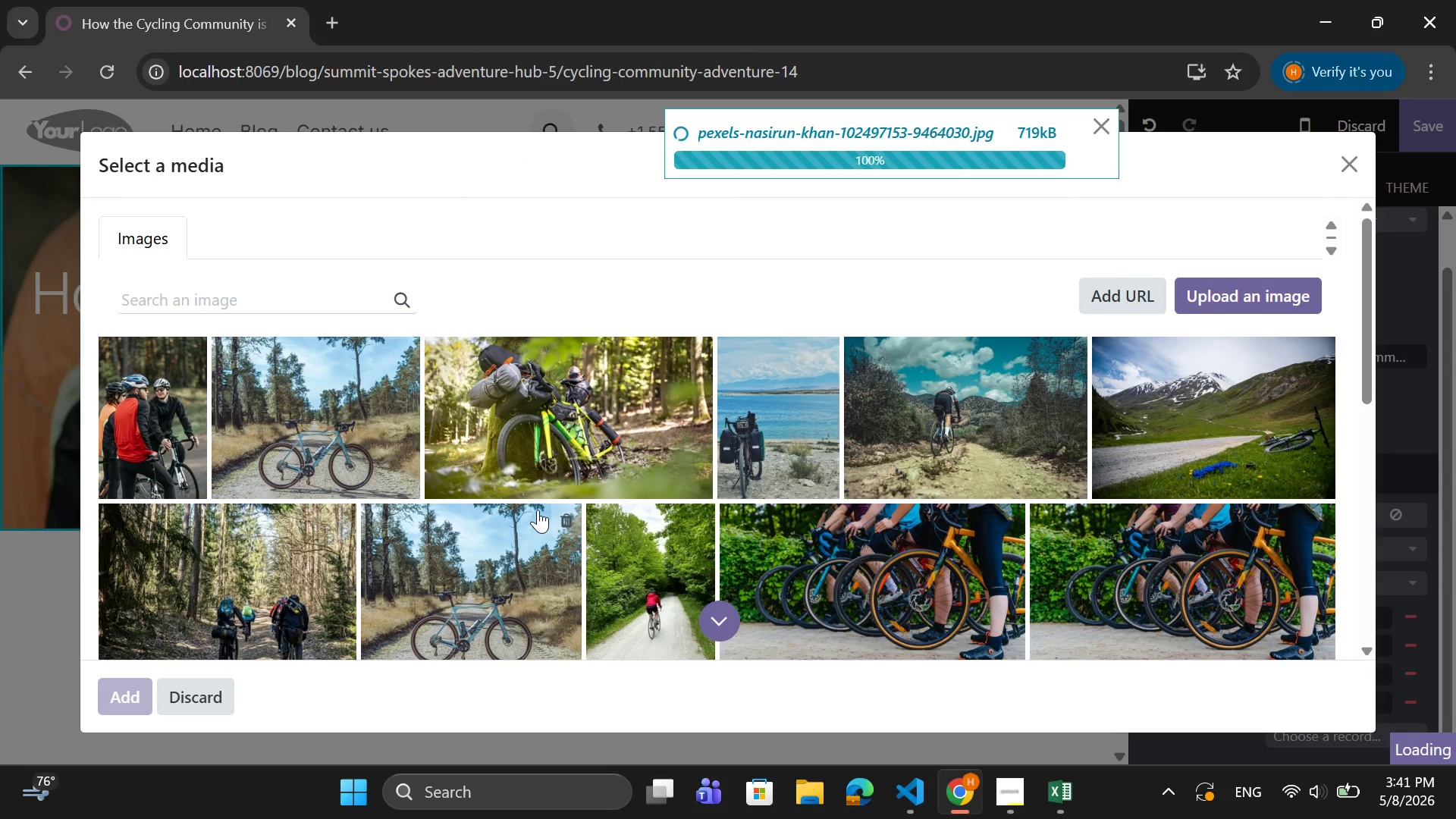 
left_click([1166, 177])
 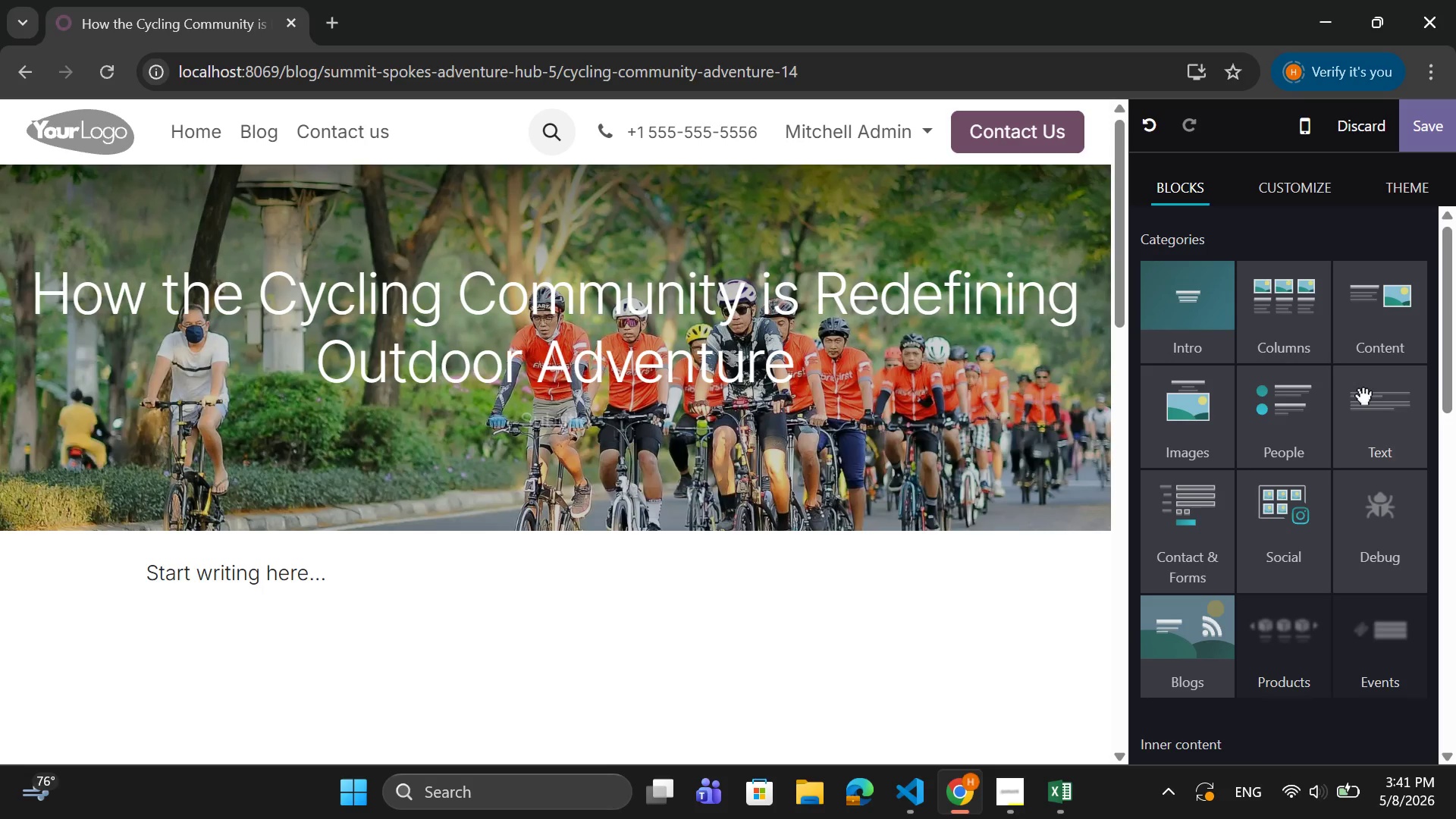 
left_click([1362, 392])
 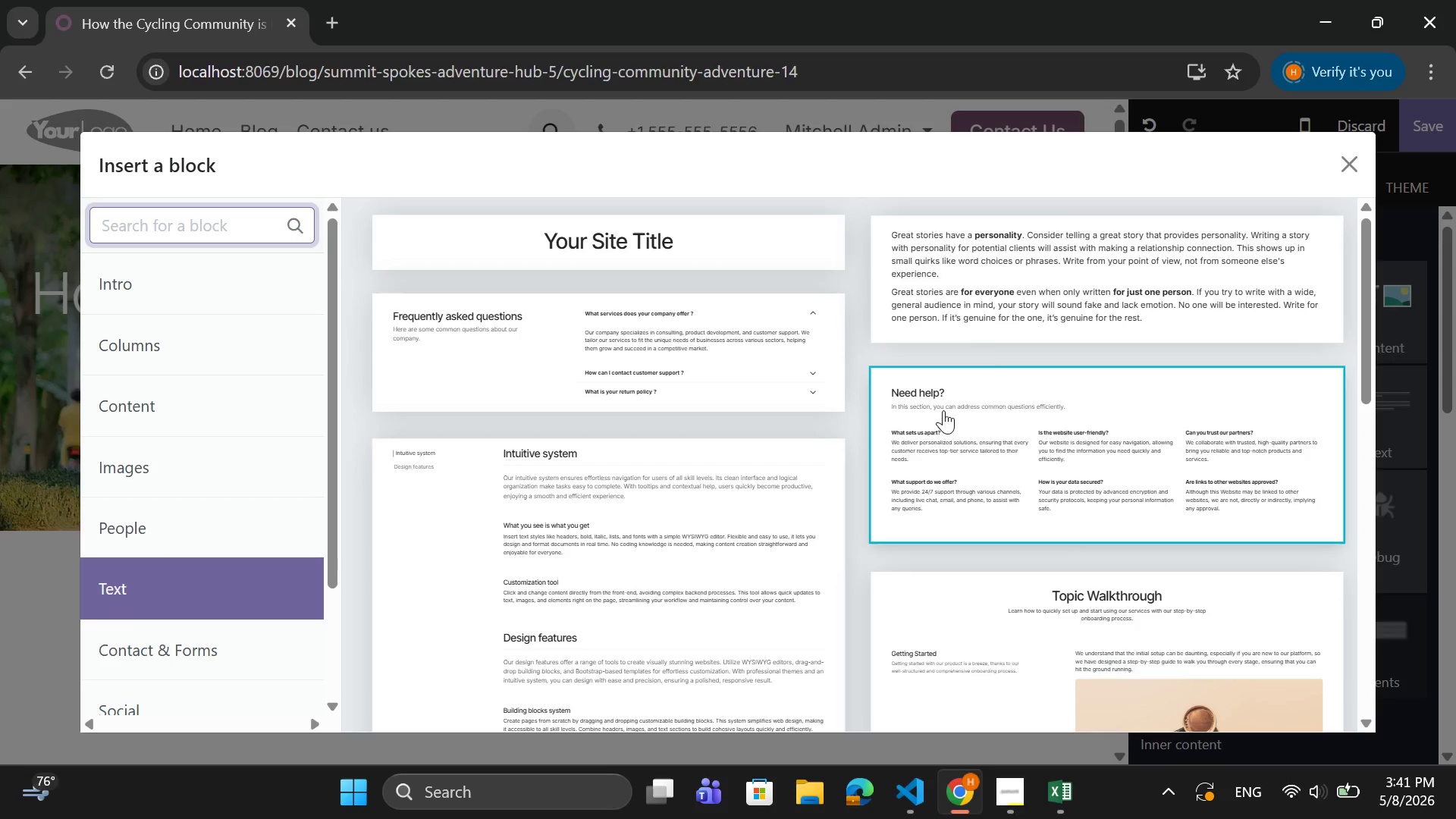 
left_click([1022, 285])
 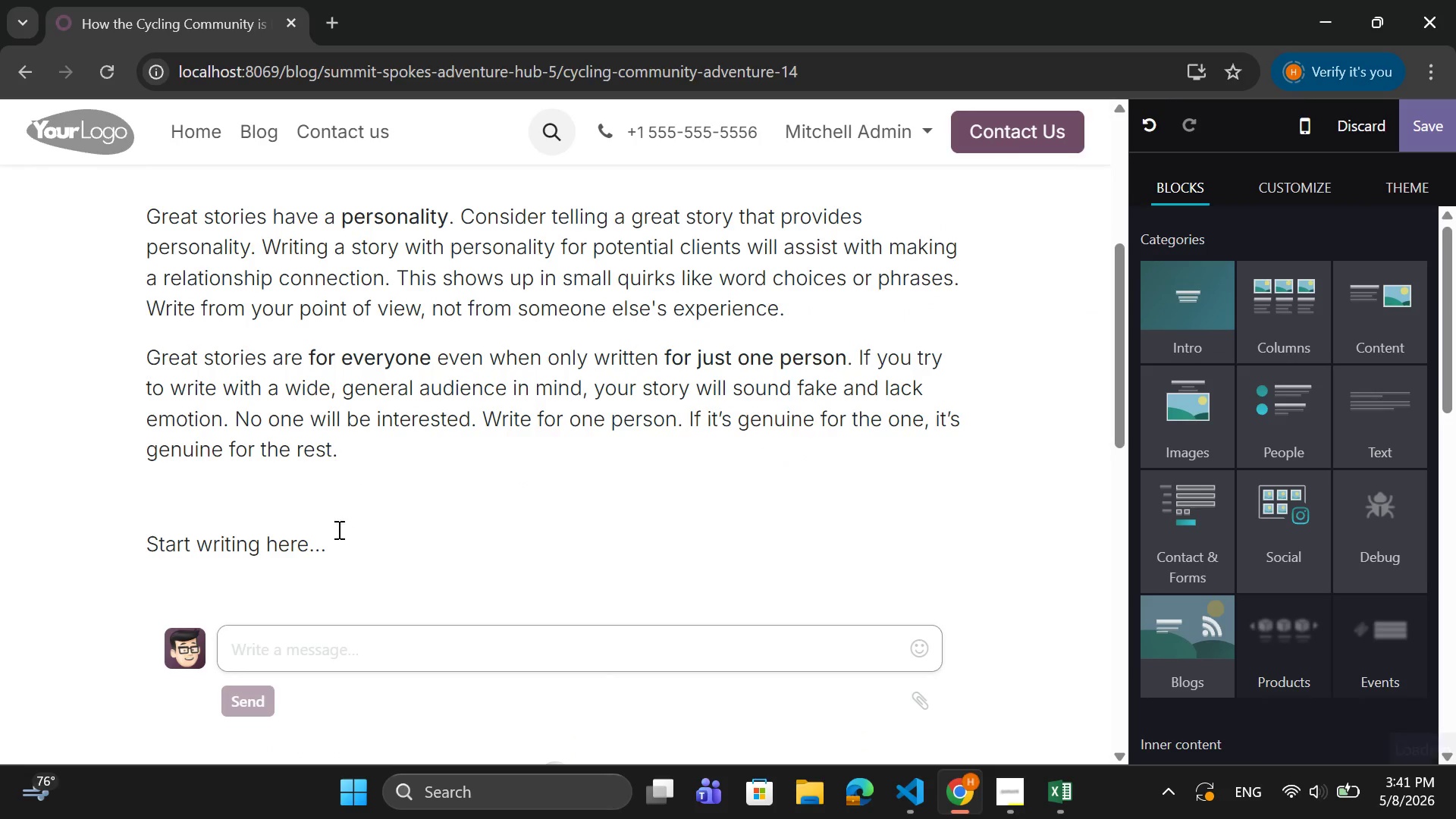 
left_click_drag(start_coordinate=[350, 563], to_coordinate=[140, 227])
 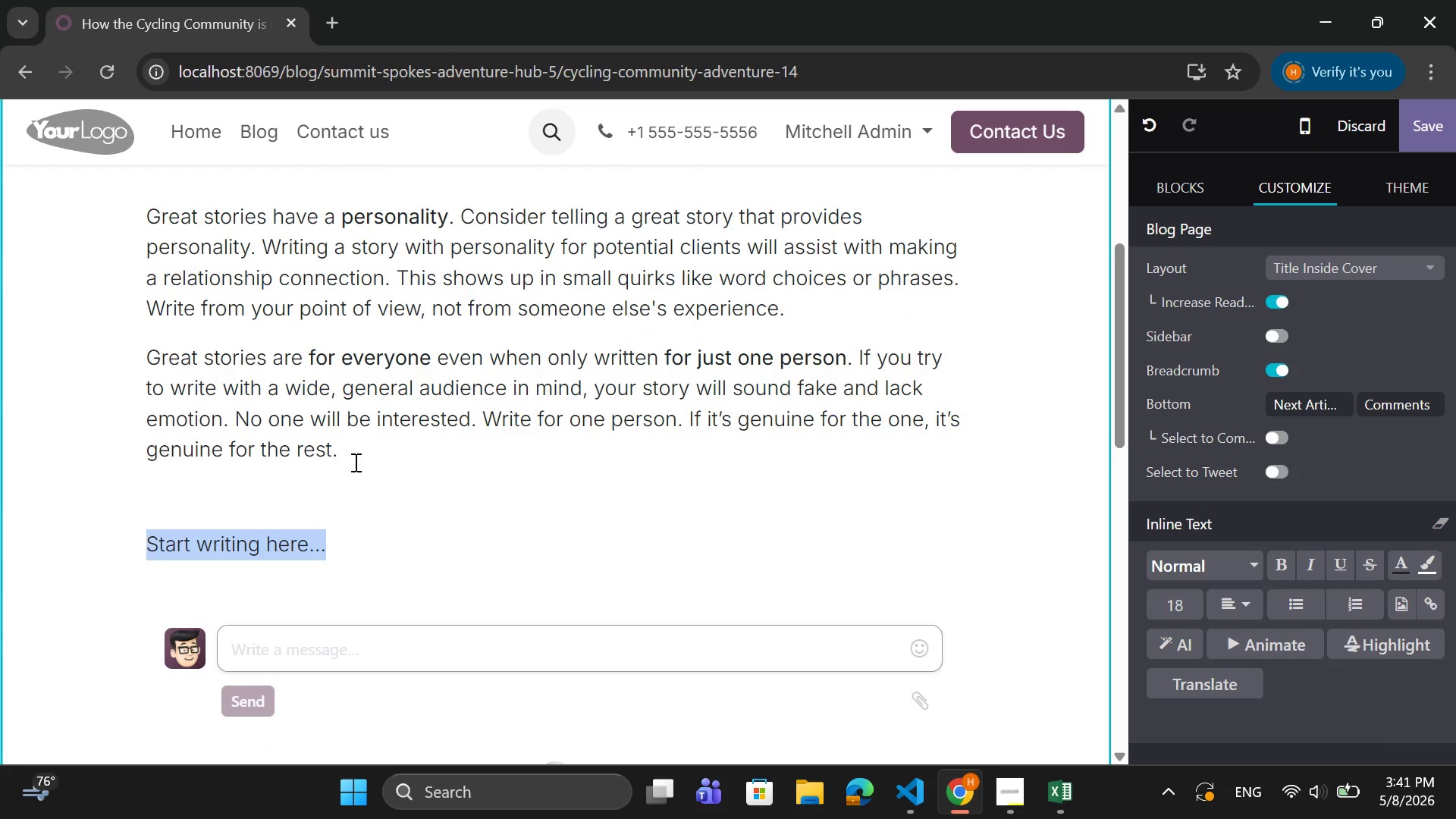 
key(Backspace)
key(Backspace)
type(Intru)
key(Backspace)
type(odcution )
key(Backspace)
key(Backspace)
key(Backspace)
key(Backspace)
key(Backspace)
key(Backspace)
key(Backspace)
type(uctio )
key(Backspace)
type(n)
 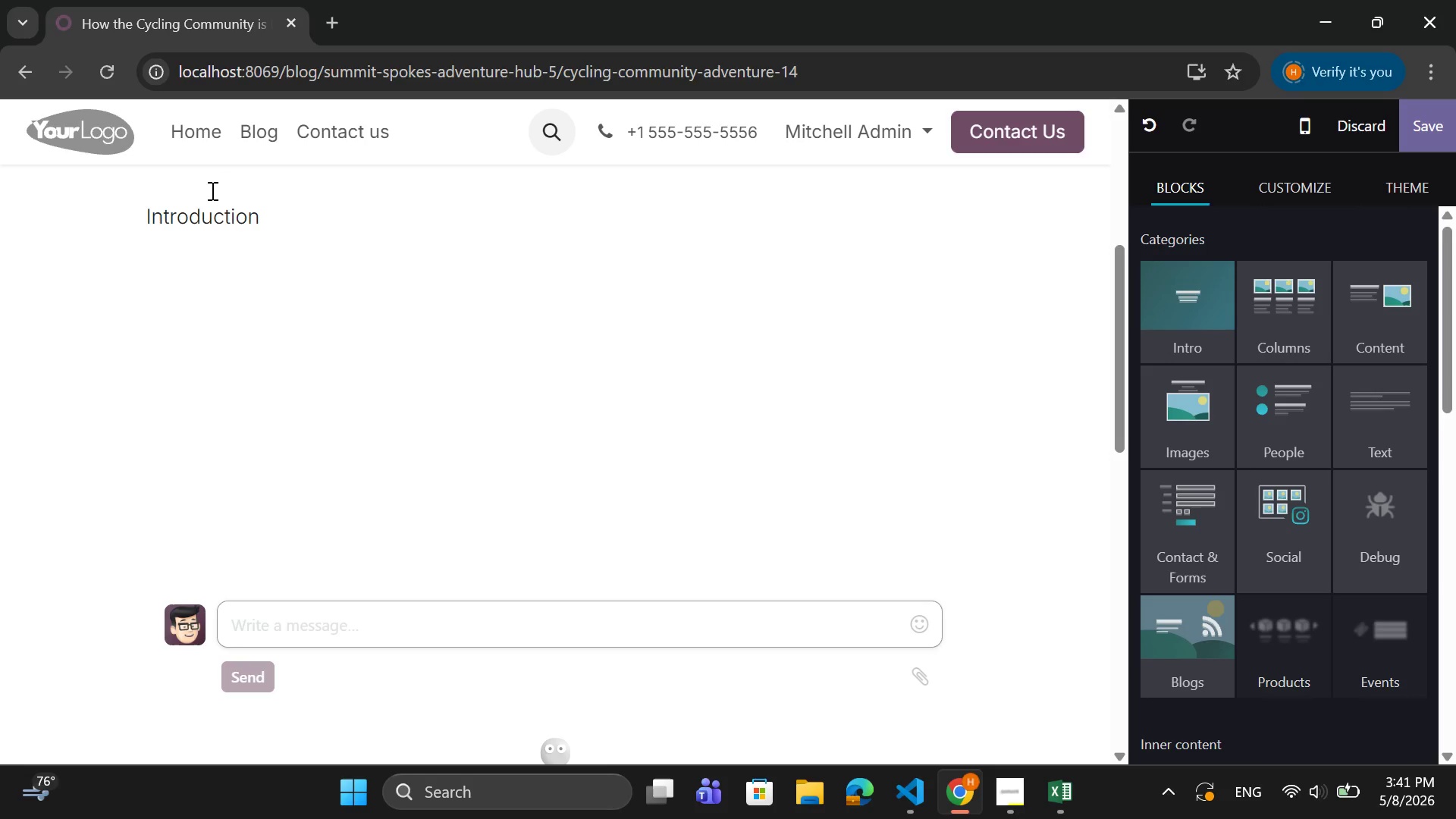 
left_click_drag(start_coordinate=[368, 475], to_coordinate=[58, 157])
 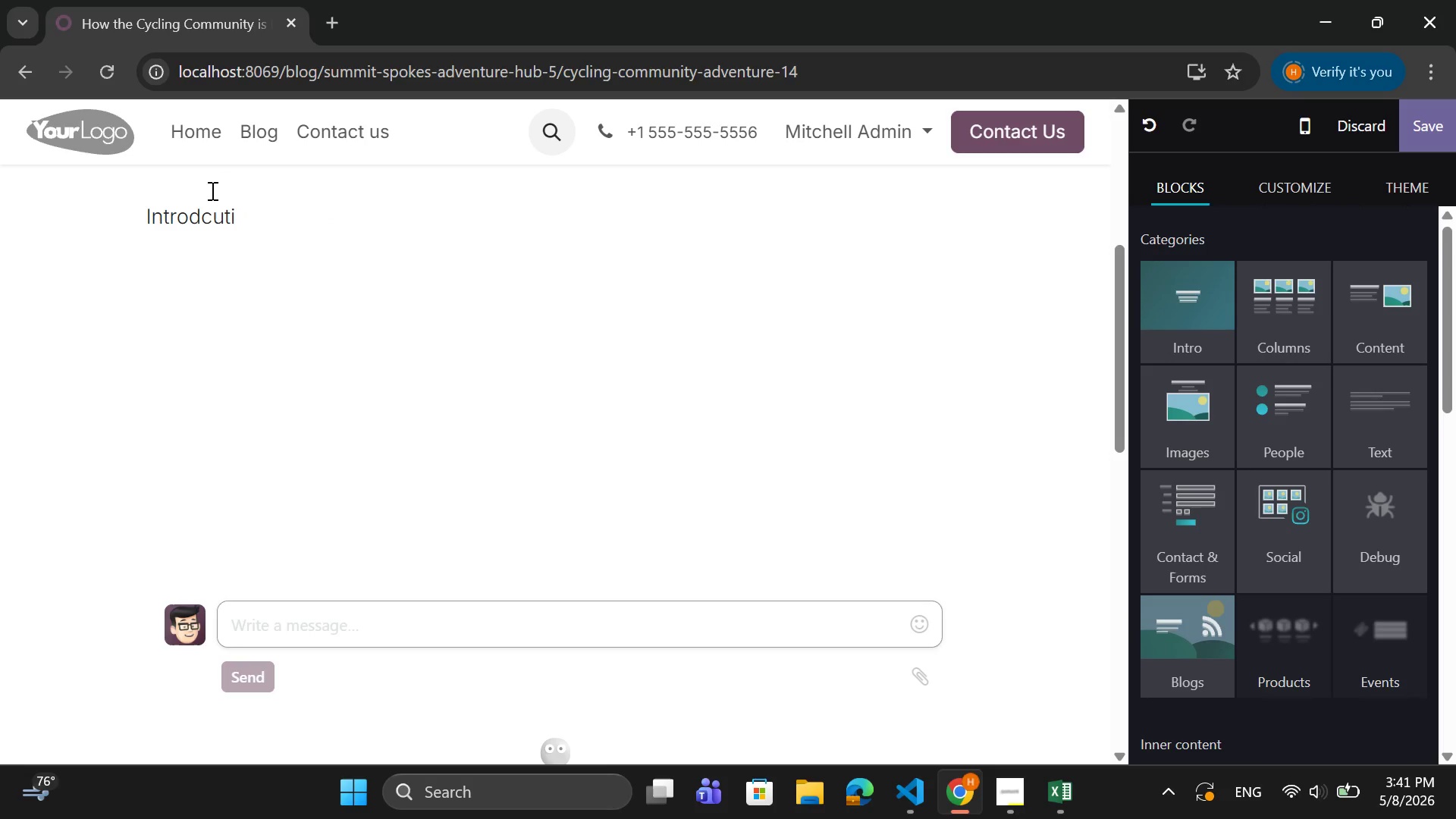 
key(Enter)
 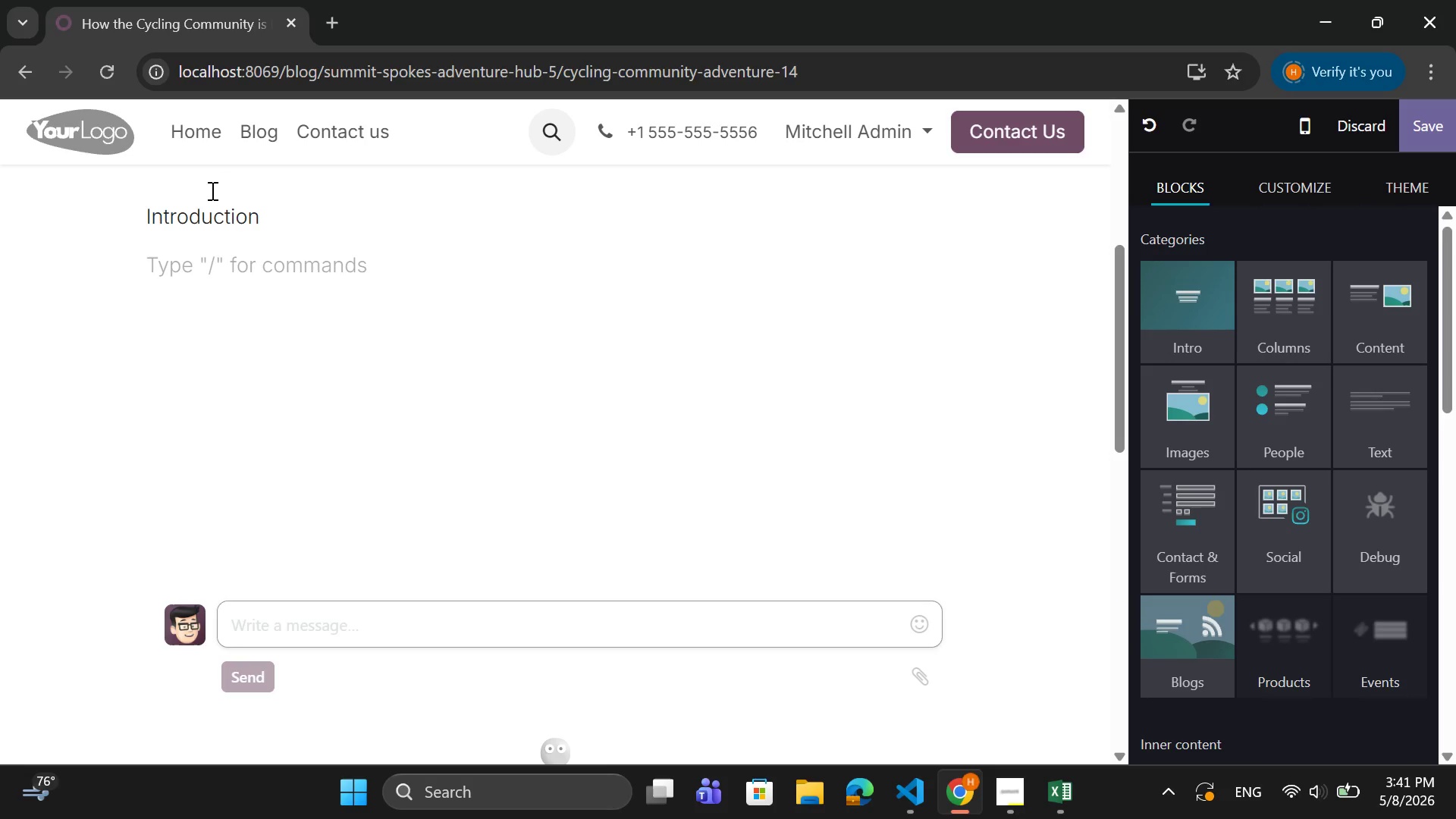 
type(Cycling has evolved far beyond a simple recreational activity. Today )
key(Backspace)
type(, it represents a powerful community-driven movement ceneter)
 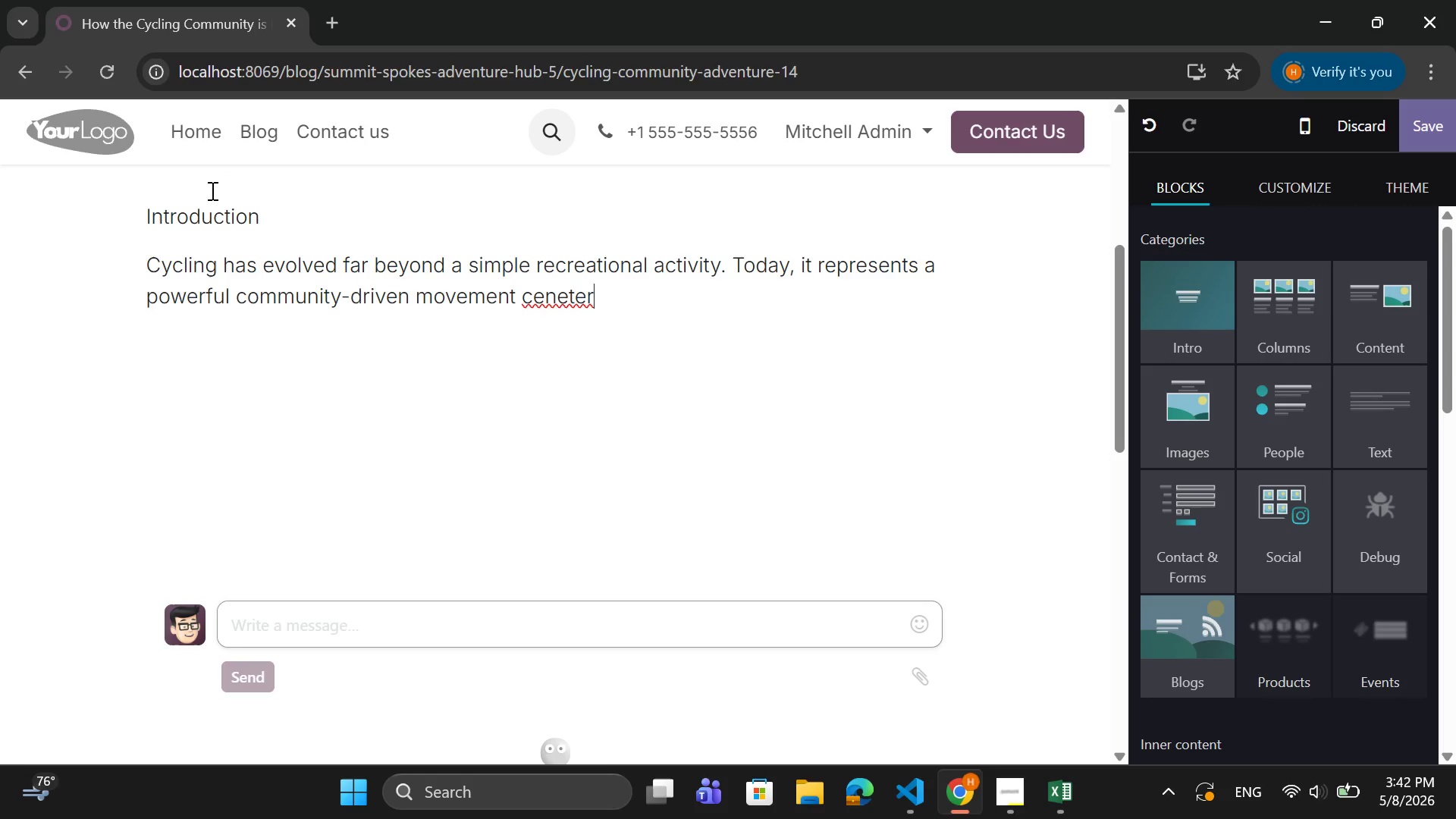 
key(D)
 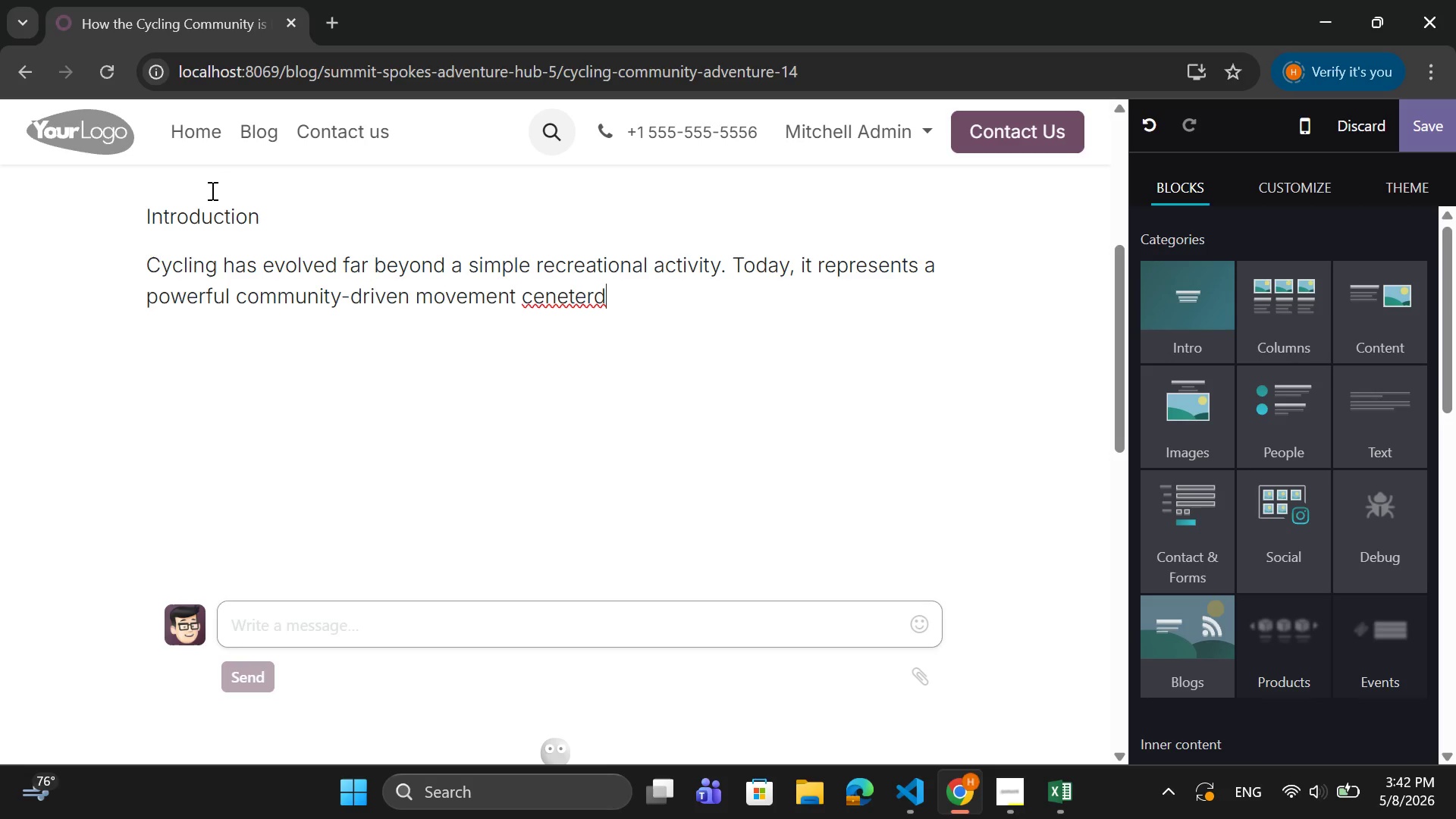 
key(Backspace)
 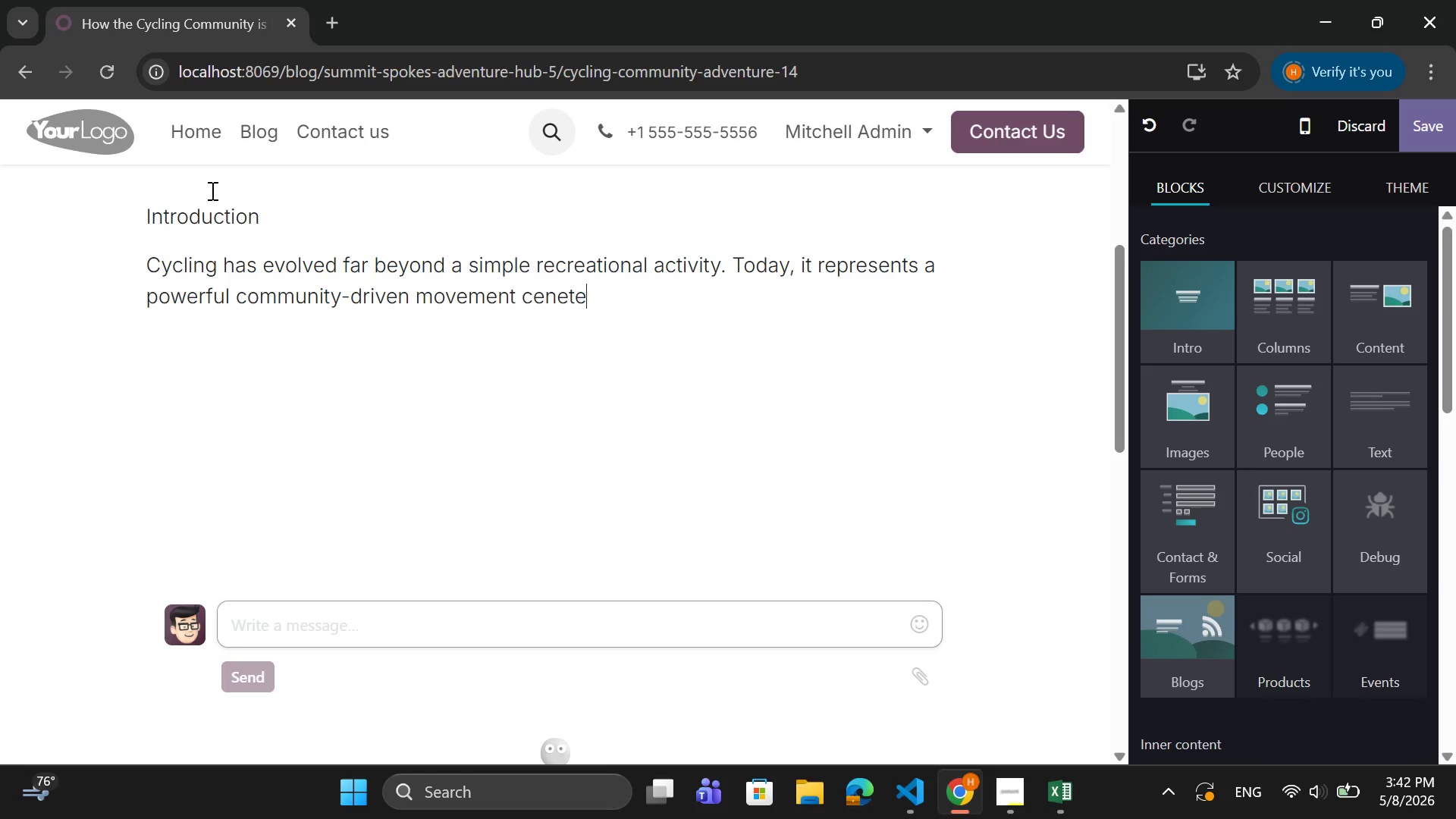 
key(Backspace)
 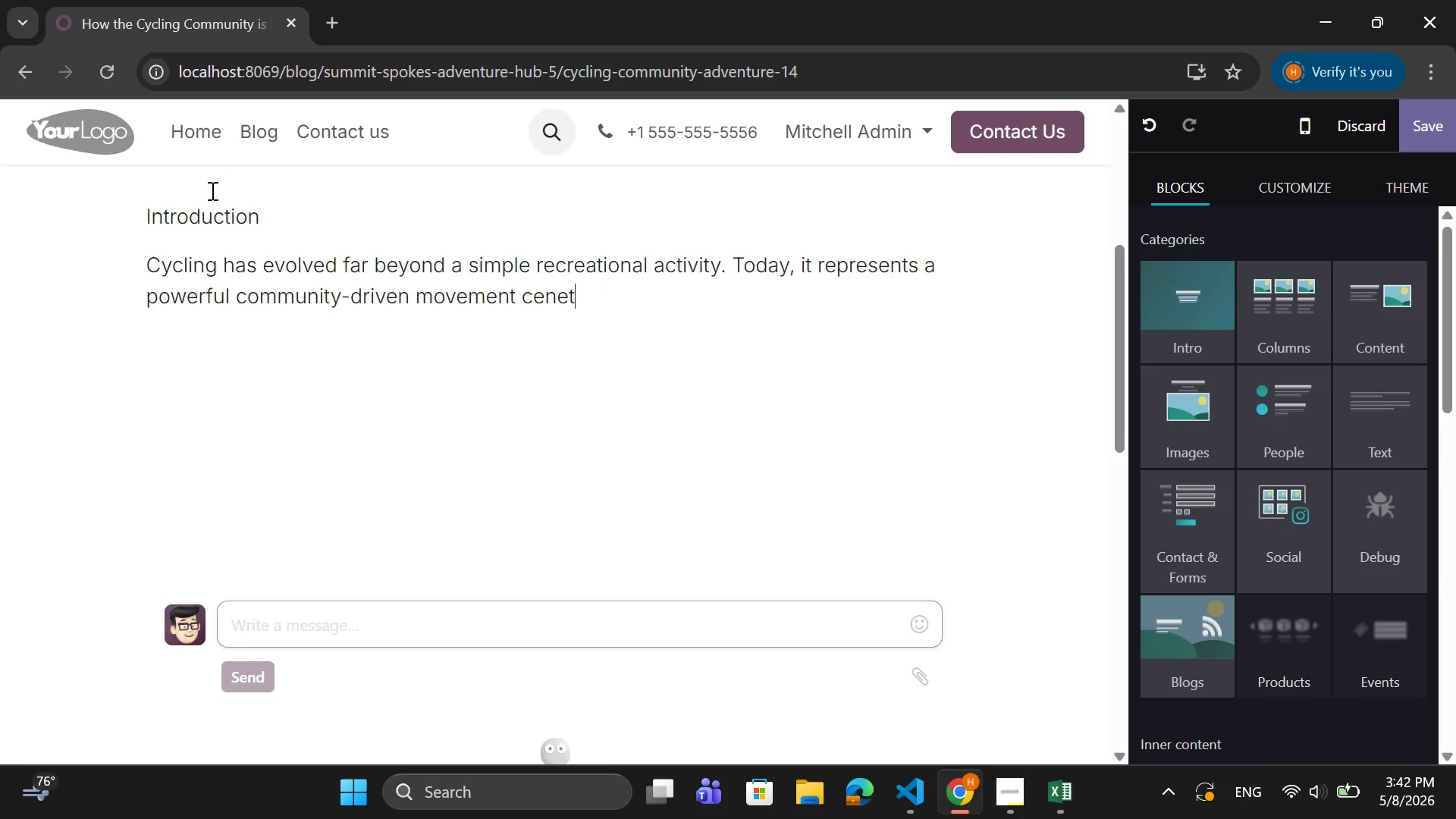 
key(Backspace)
 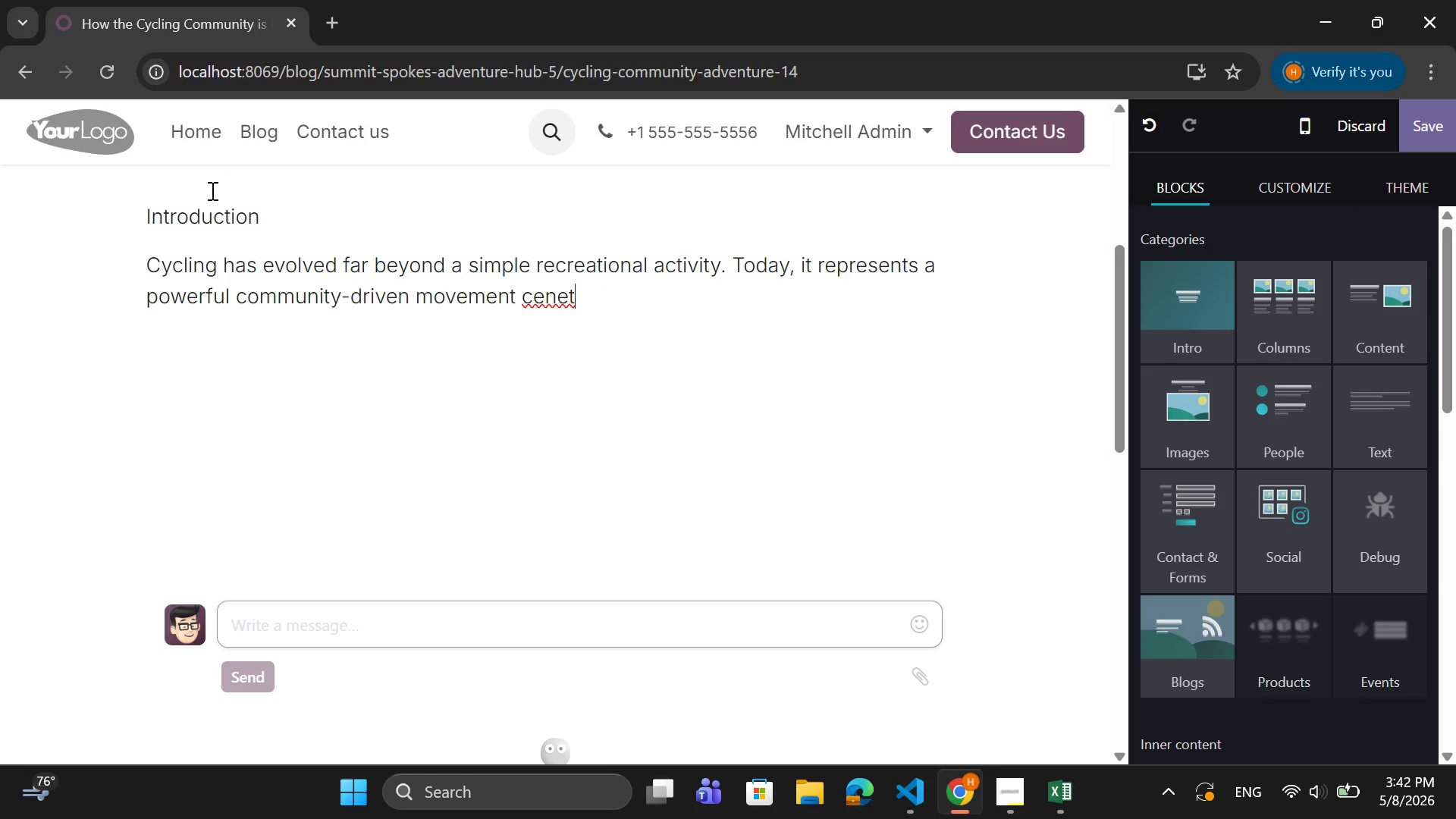 
key(Backspace)
key(Backspace)
type(tered around exploa)
key(Backspace)
type(ration, connection, and persoa)
key(Backspace)
type(nal growth.)
 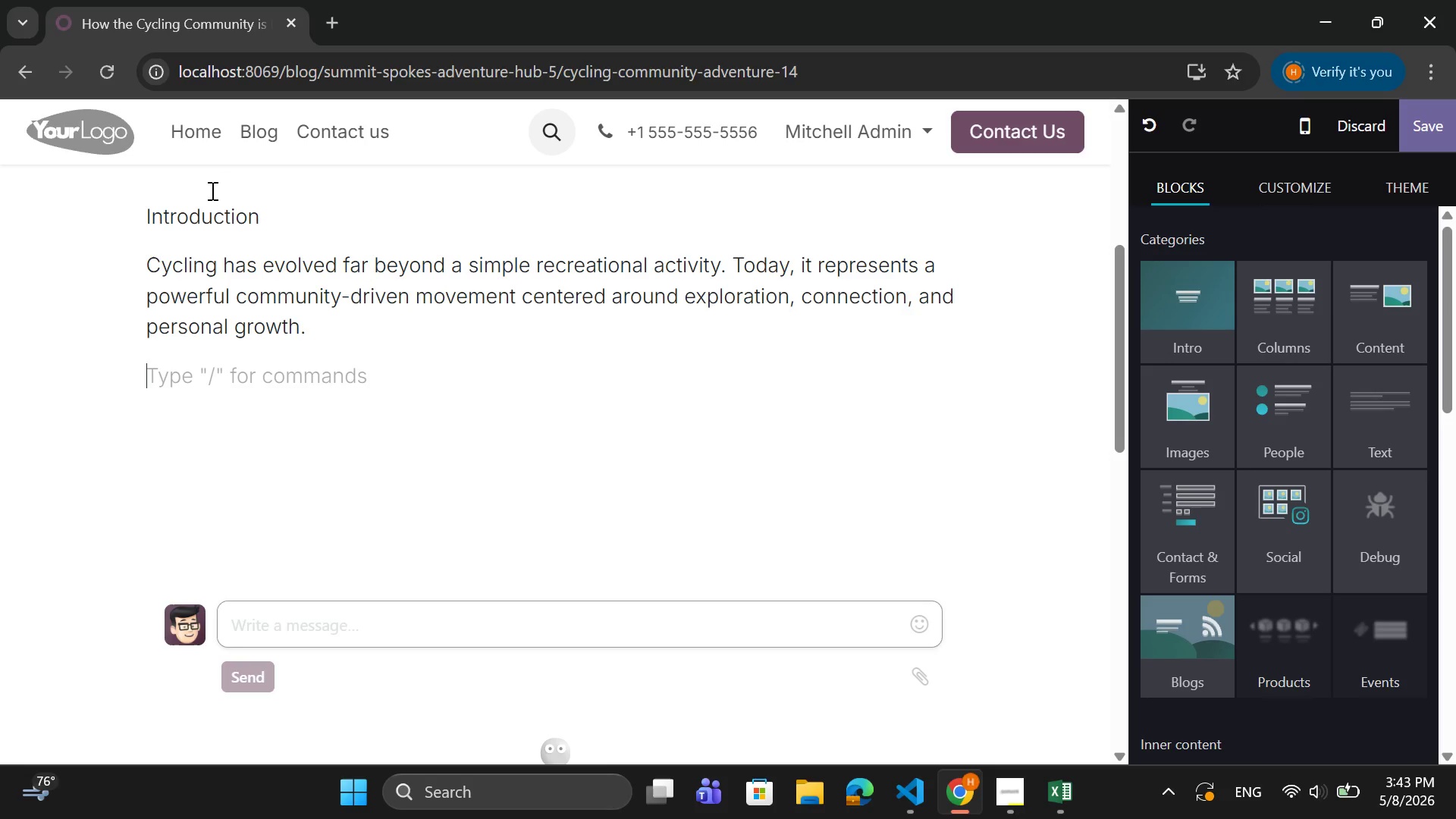 
key(Enter)
 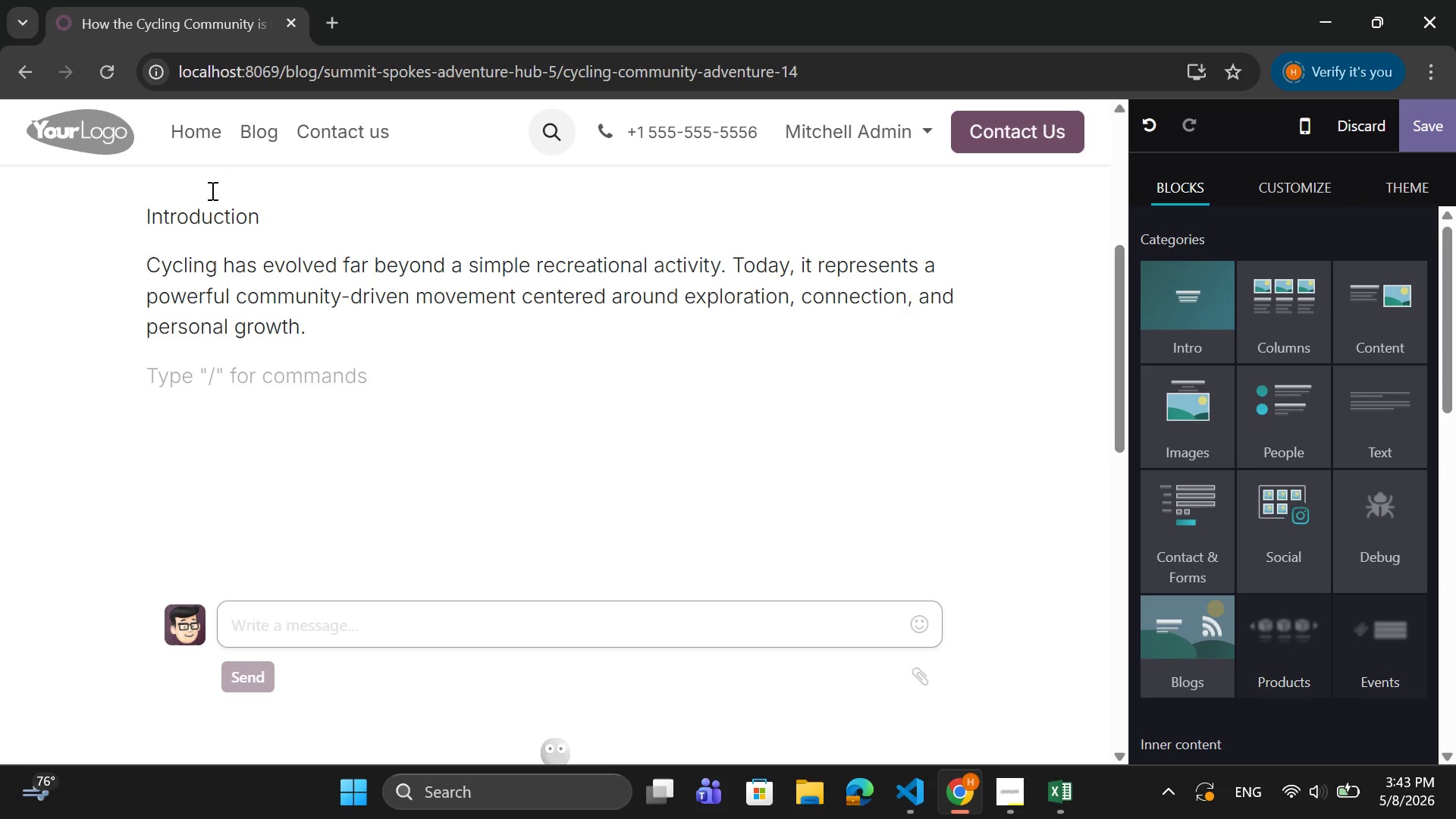 
type(Across the world, yclists are coming toght)
key(Backspace)
key(Backspace)
type(teh)
key(Backspace)
key(Backspace)
type(her )
key(Backspace)
key(Backspace)
key(Backspace)
key(Backspace)
key(Backspace)
type(ether to )
 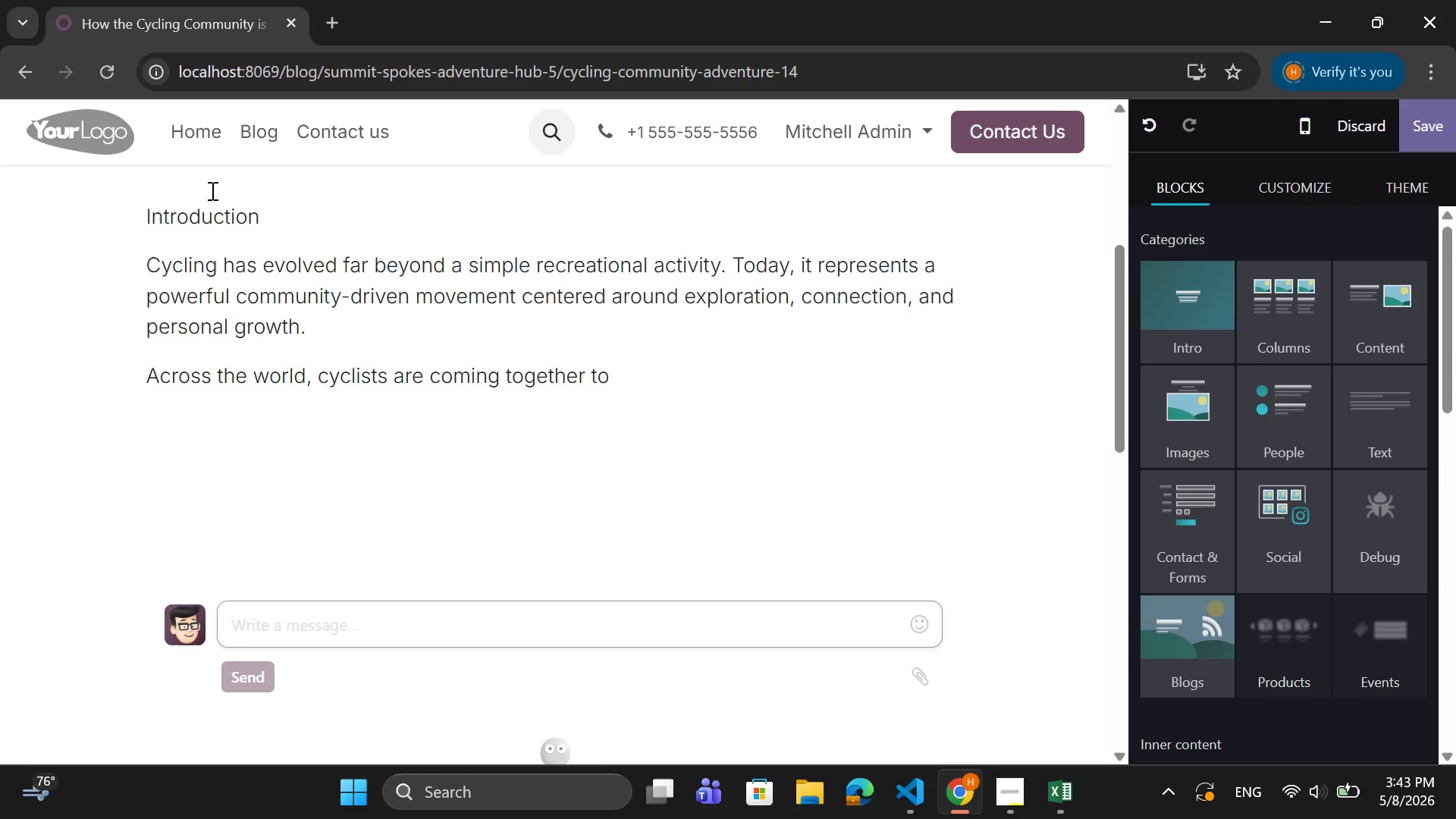 
wait(10.0)
 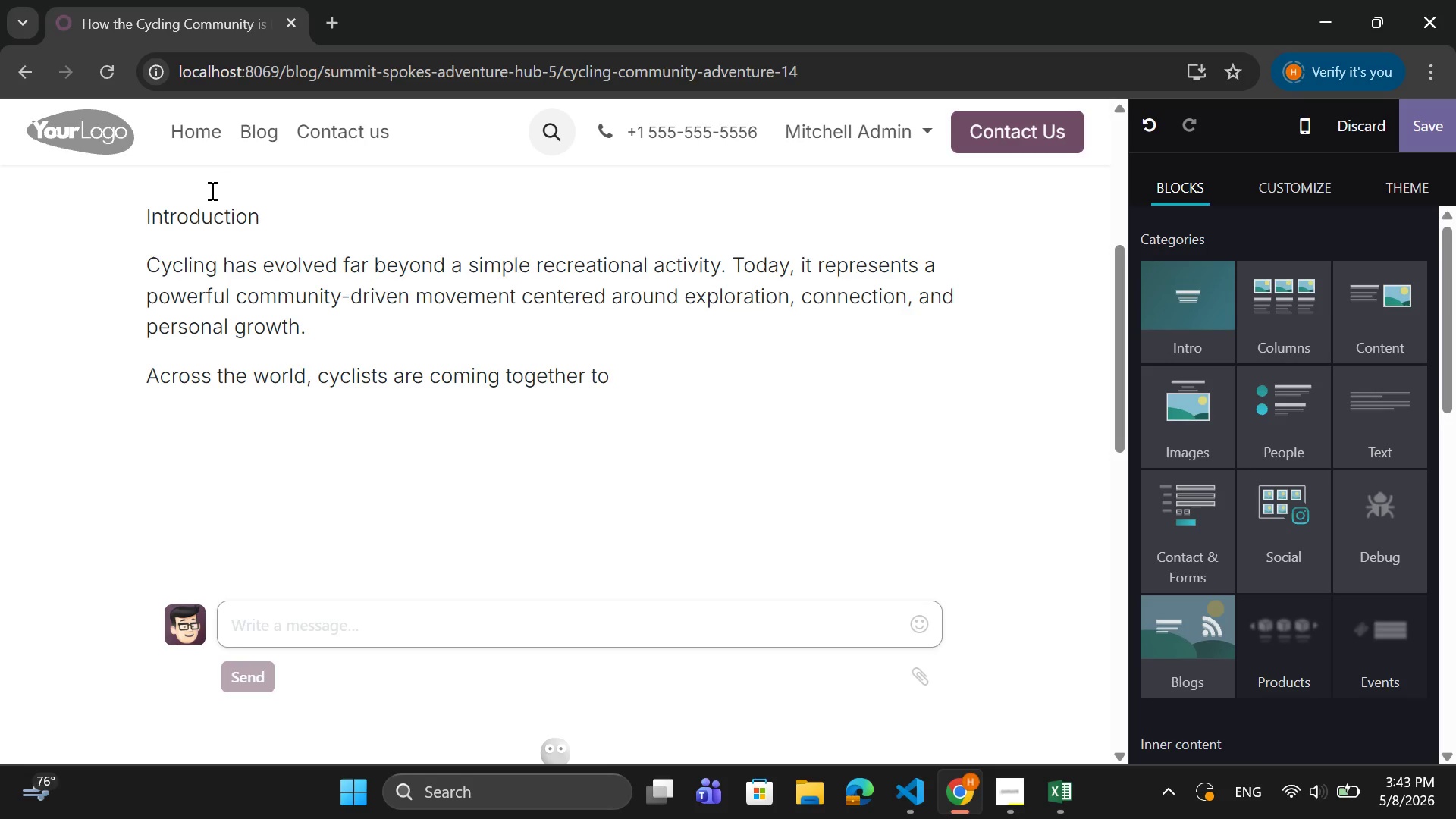 
type(sg)
key(Backspace)
type(hare experiences, organize events, am)
key(Backspace)
type(nd redefine what outdoor adventure means.)
 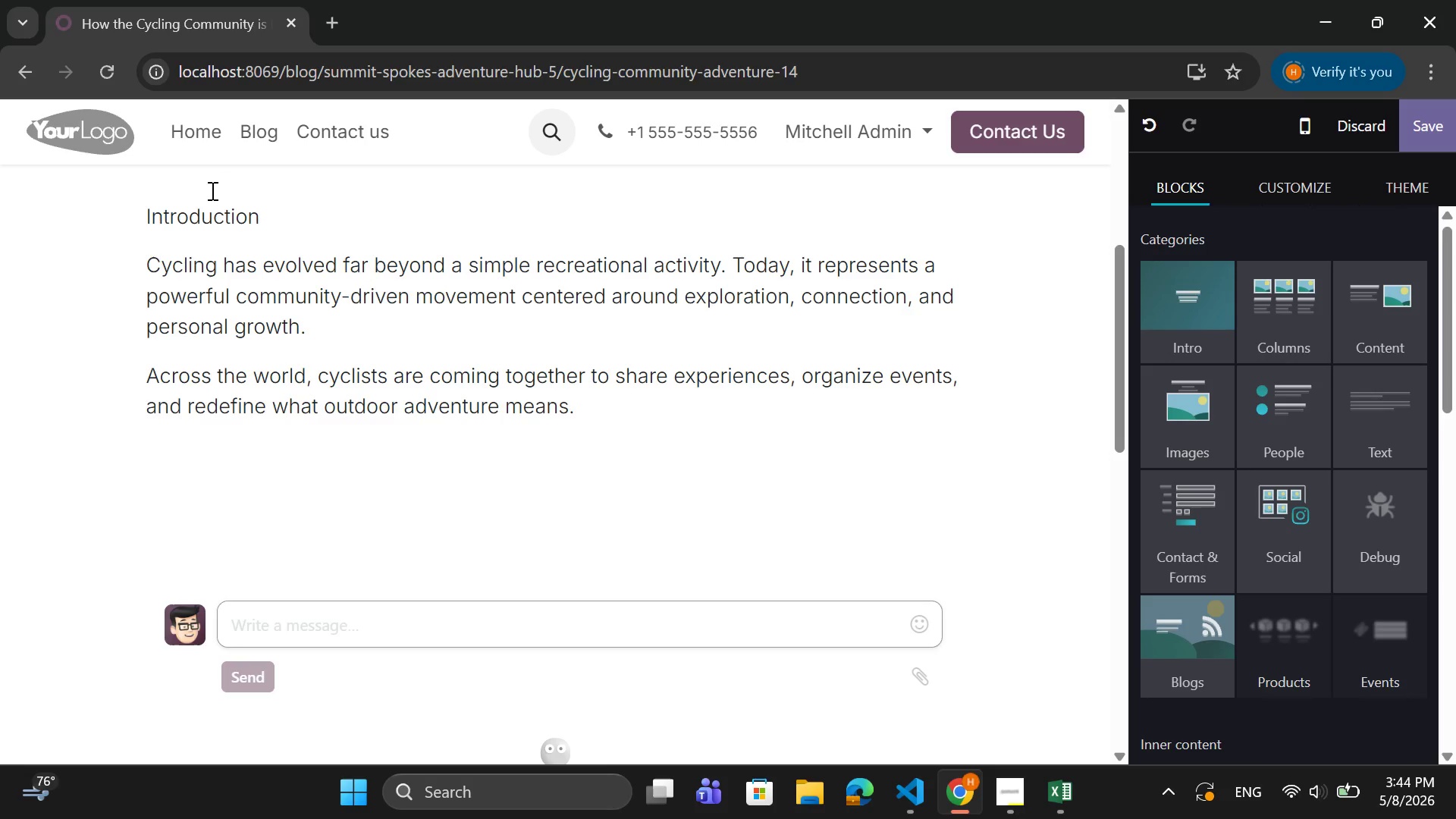 
key(Enter)
 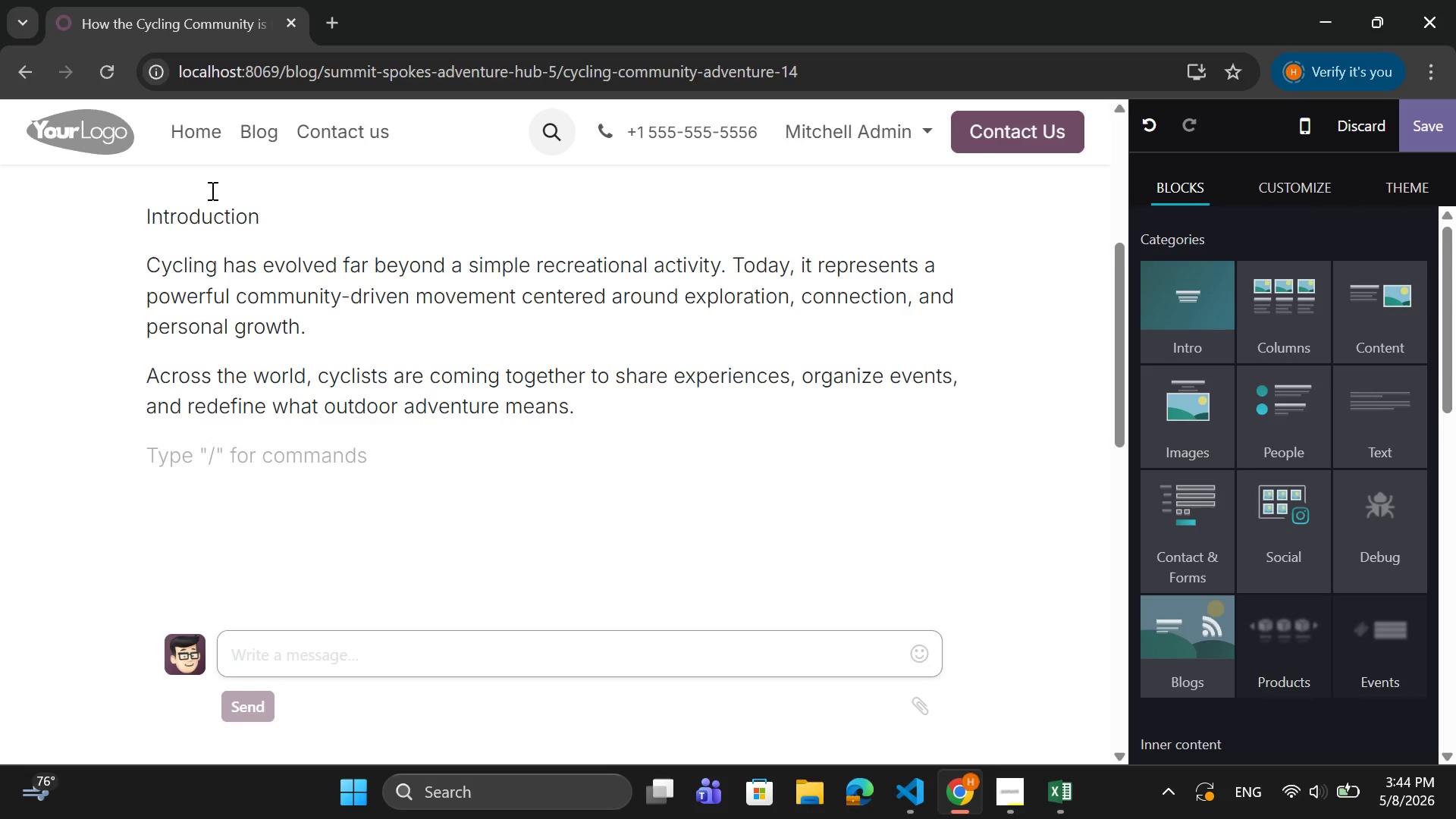 
type(The Rie of Cycling Communities)
 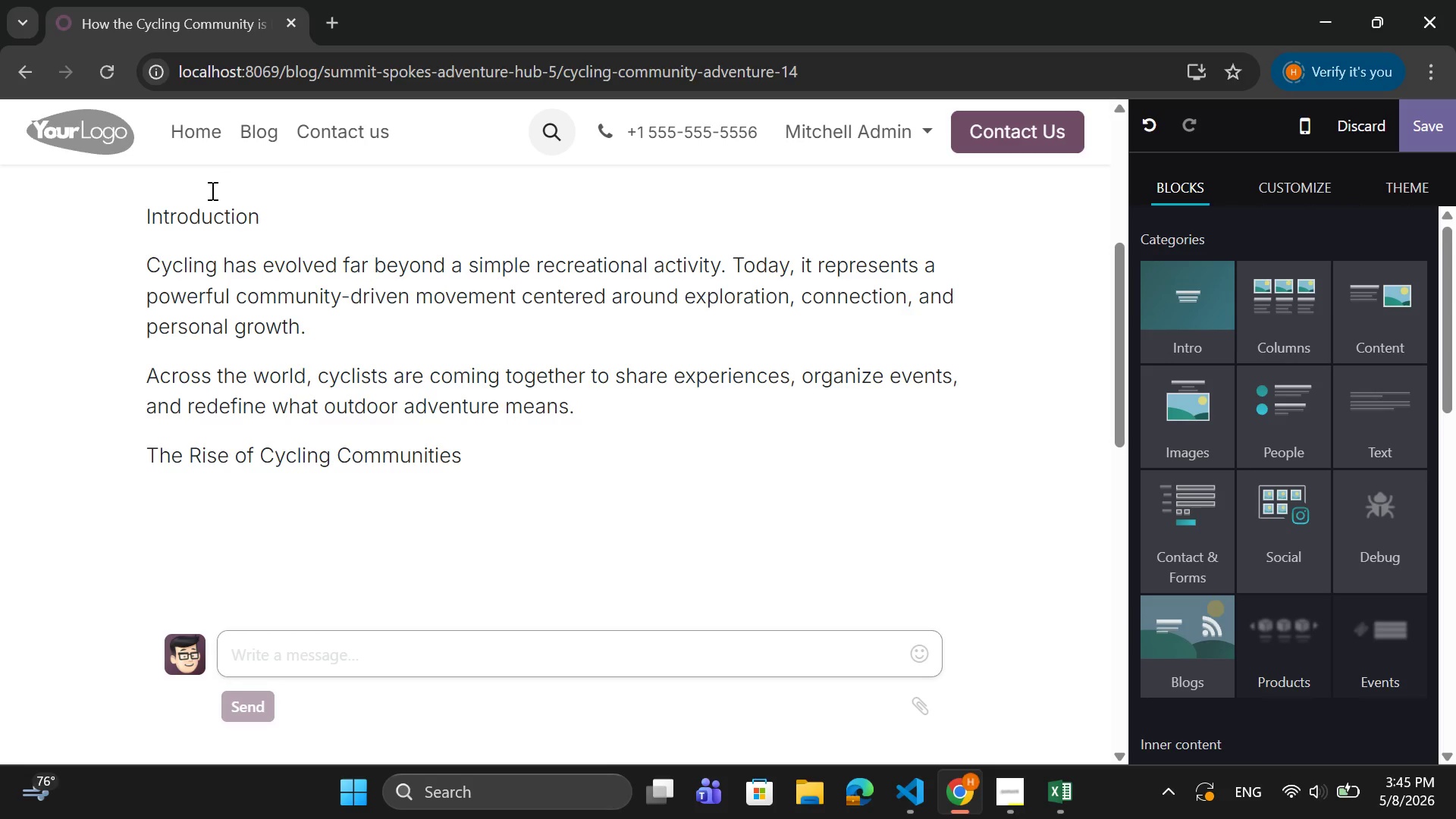 
key(Enter)
 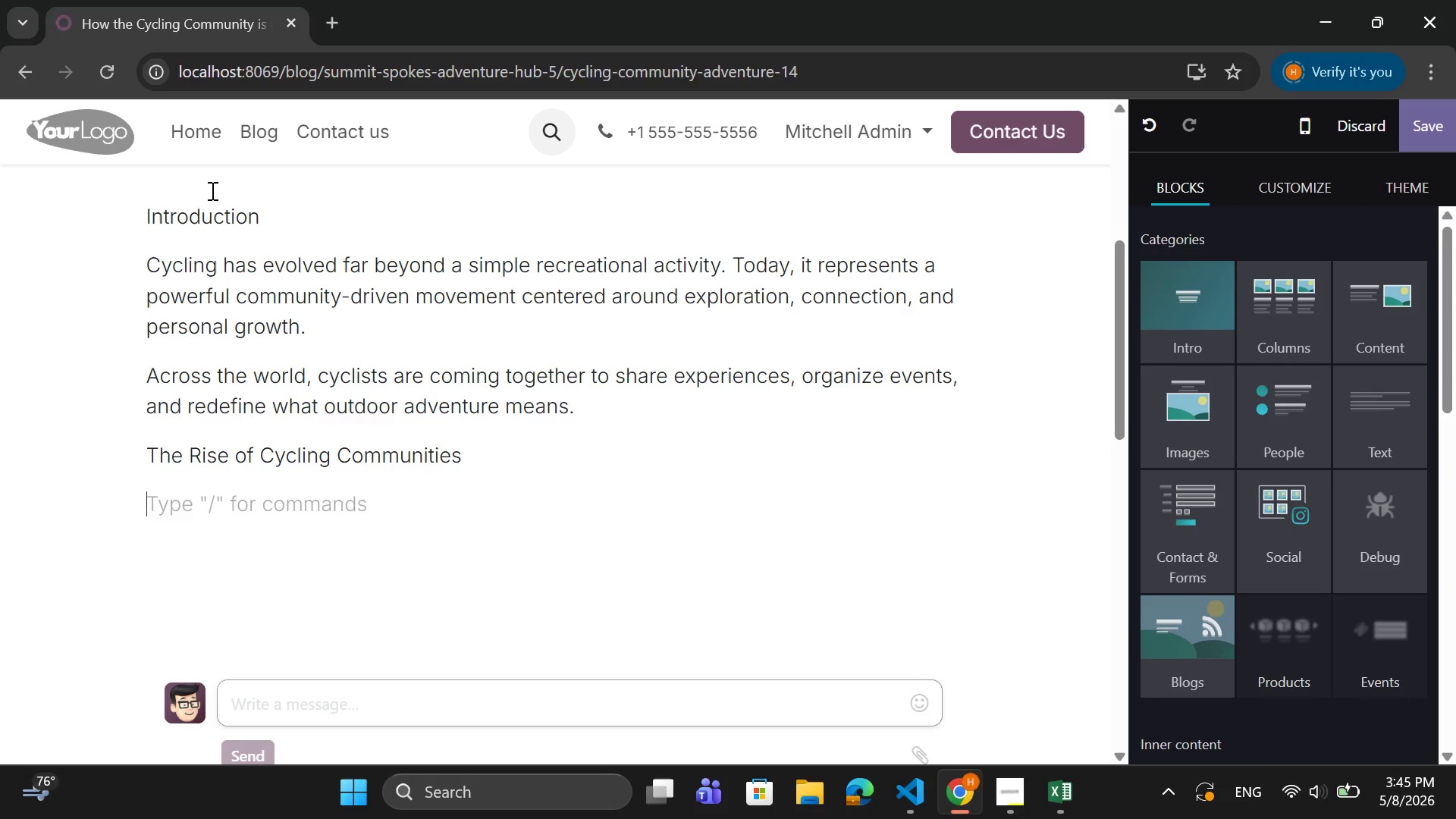 
type(In recent years)
 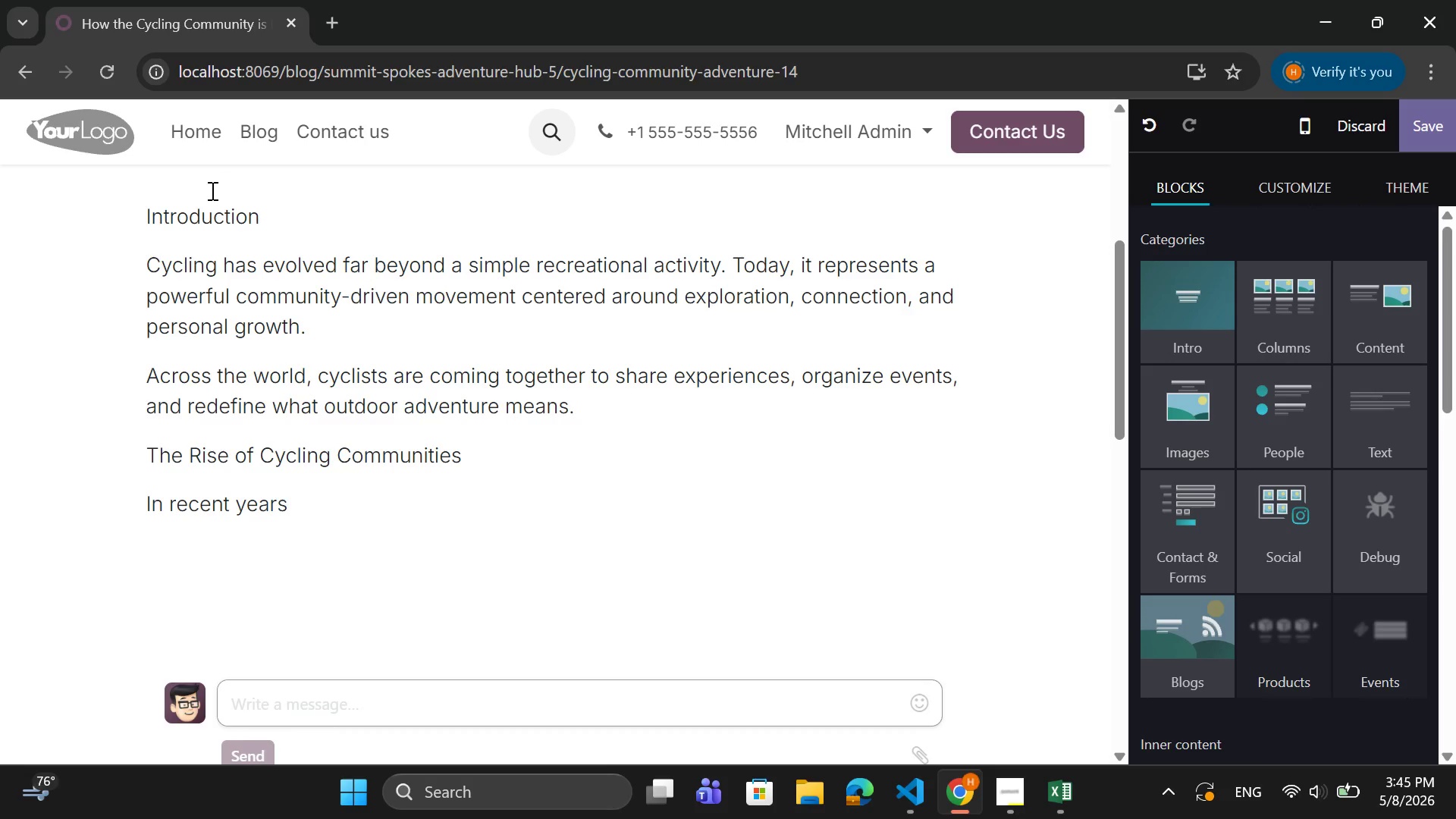 
type(, cycling communities have grown rapidly . )
key(Backspace)
key(Backspace)
key(Backspace)
type(. Social media )
key(Backspace)
type(, local clubs, and events have made it easier)
 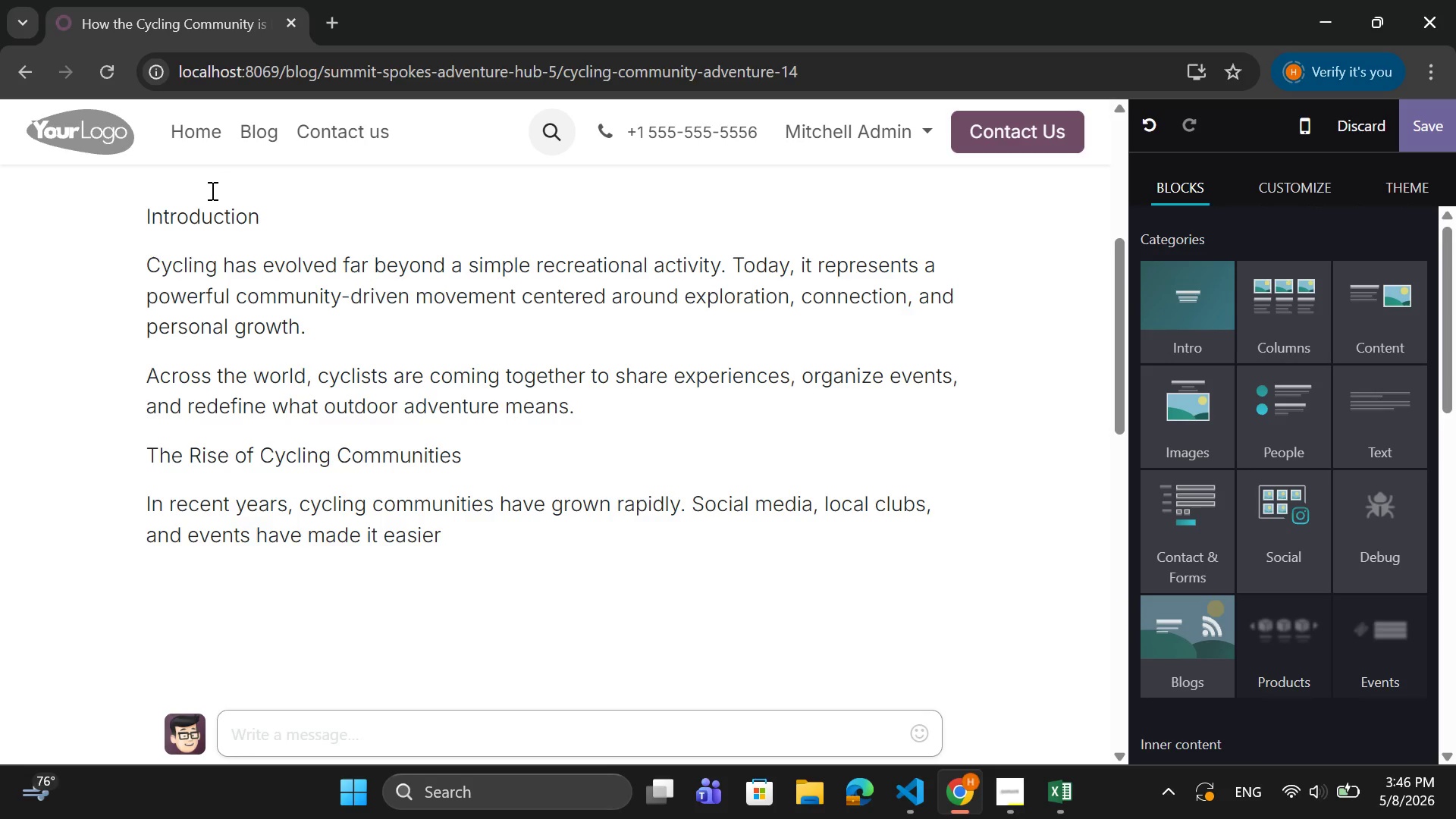 
type( than even)
key(Backspace)
type(r for)
 